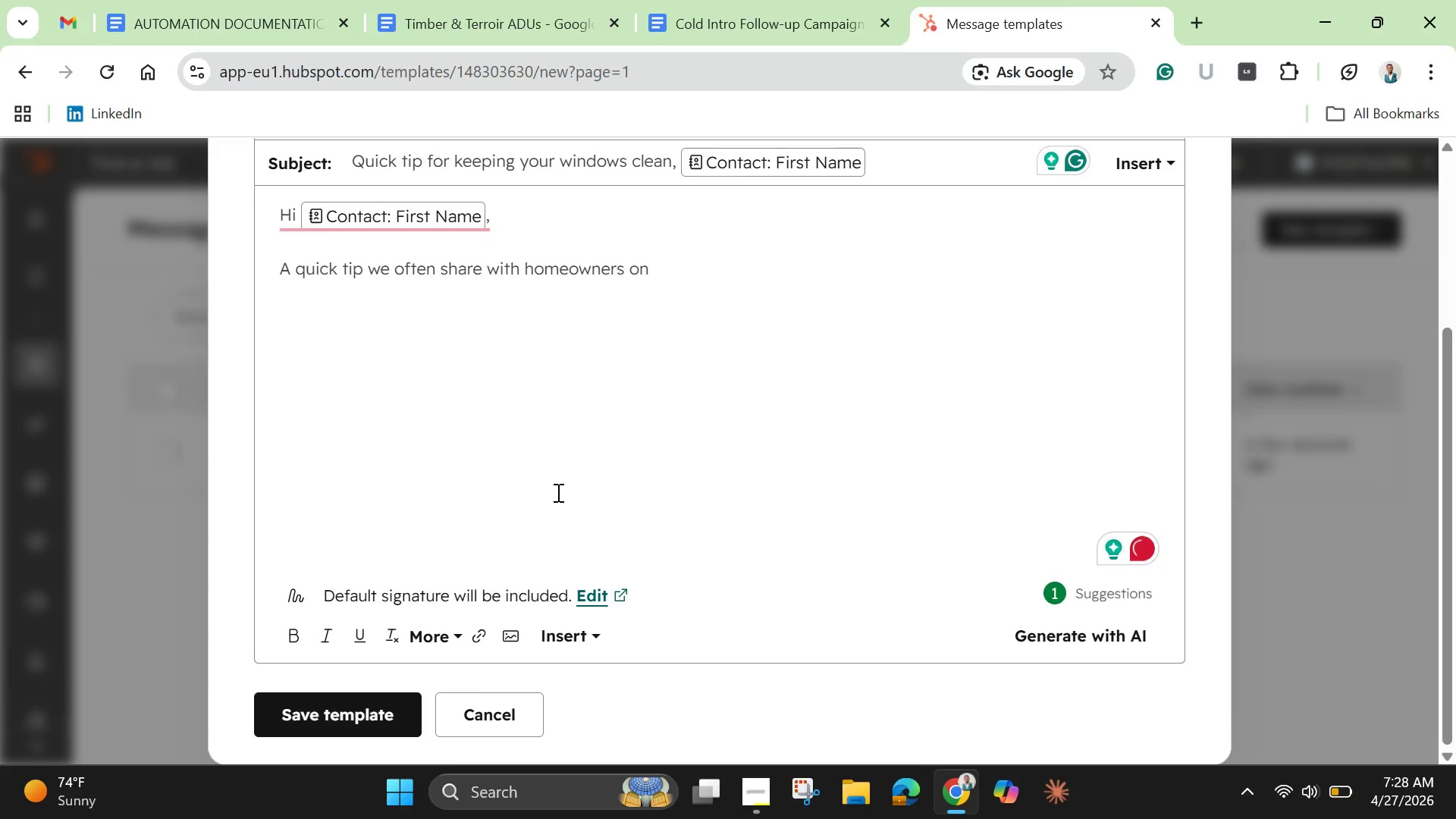 
left_click([566, 632])
 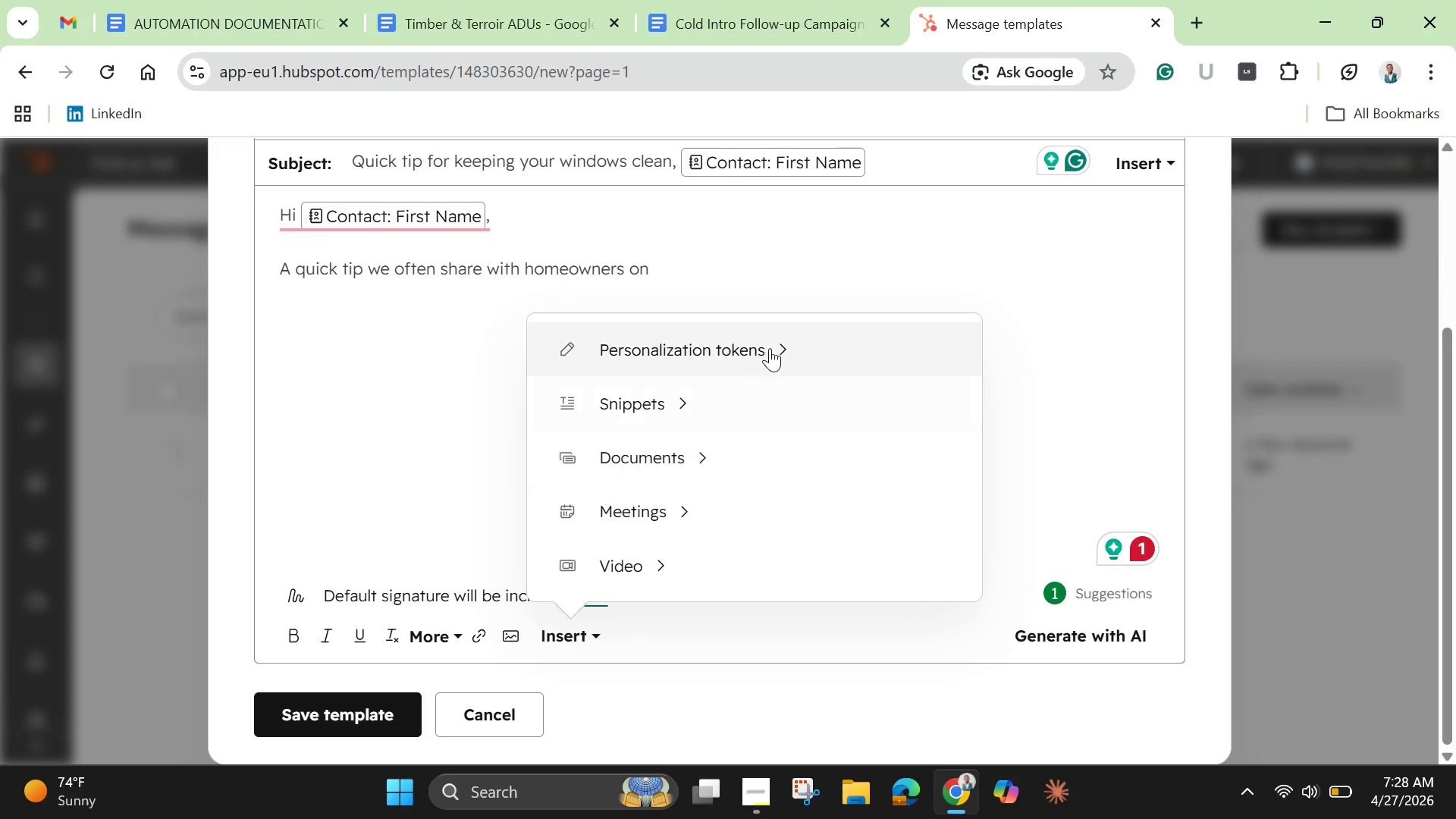 
left_click([769, 347])
 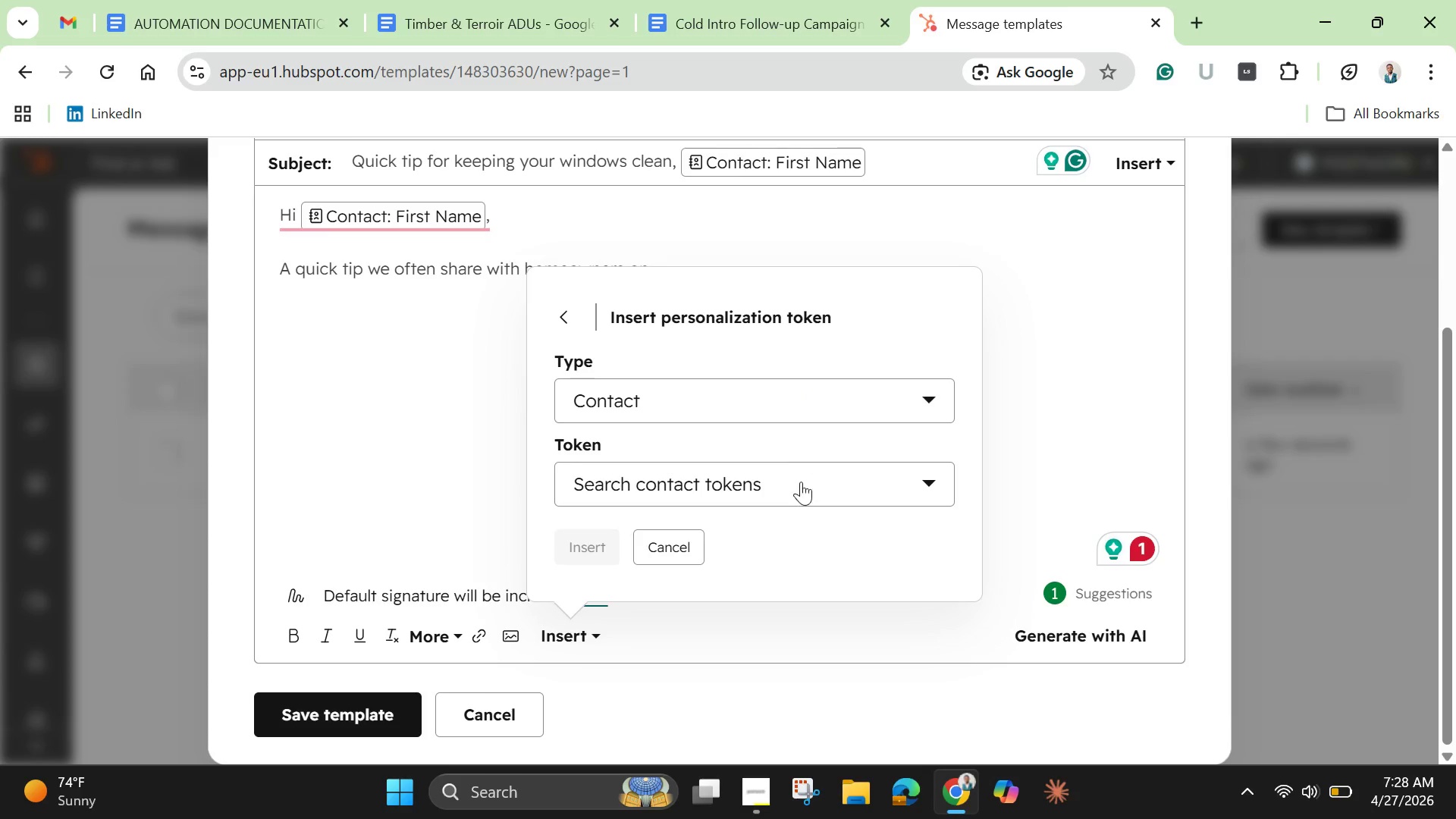 
left_click([801, 483])
 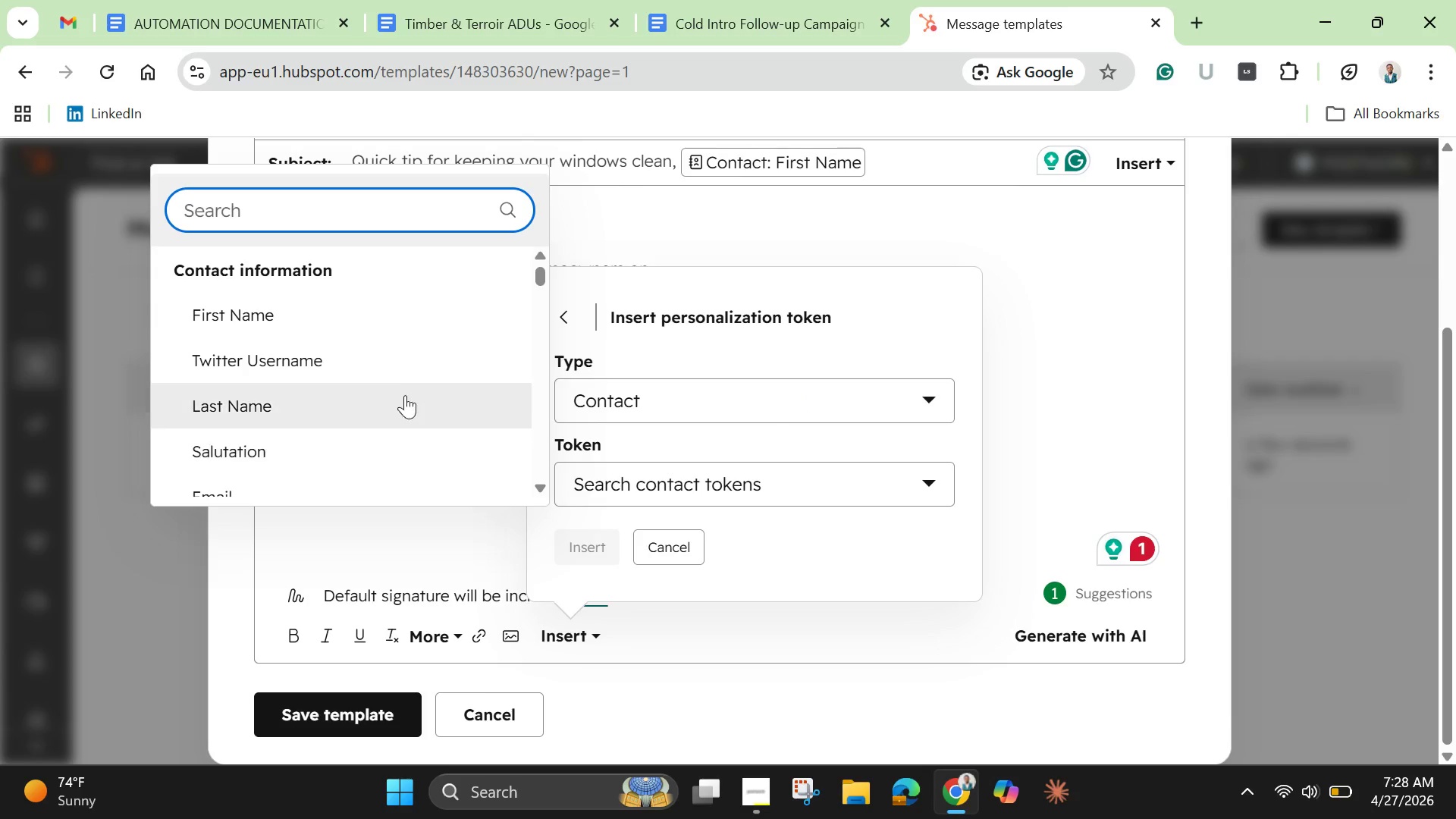 
scroll: coordinate [397, 386], scroll_direction: down, amount: 2.0
 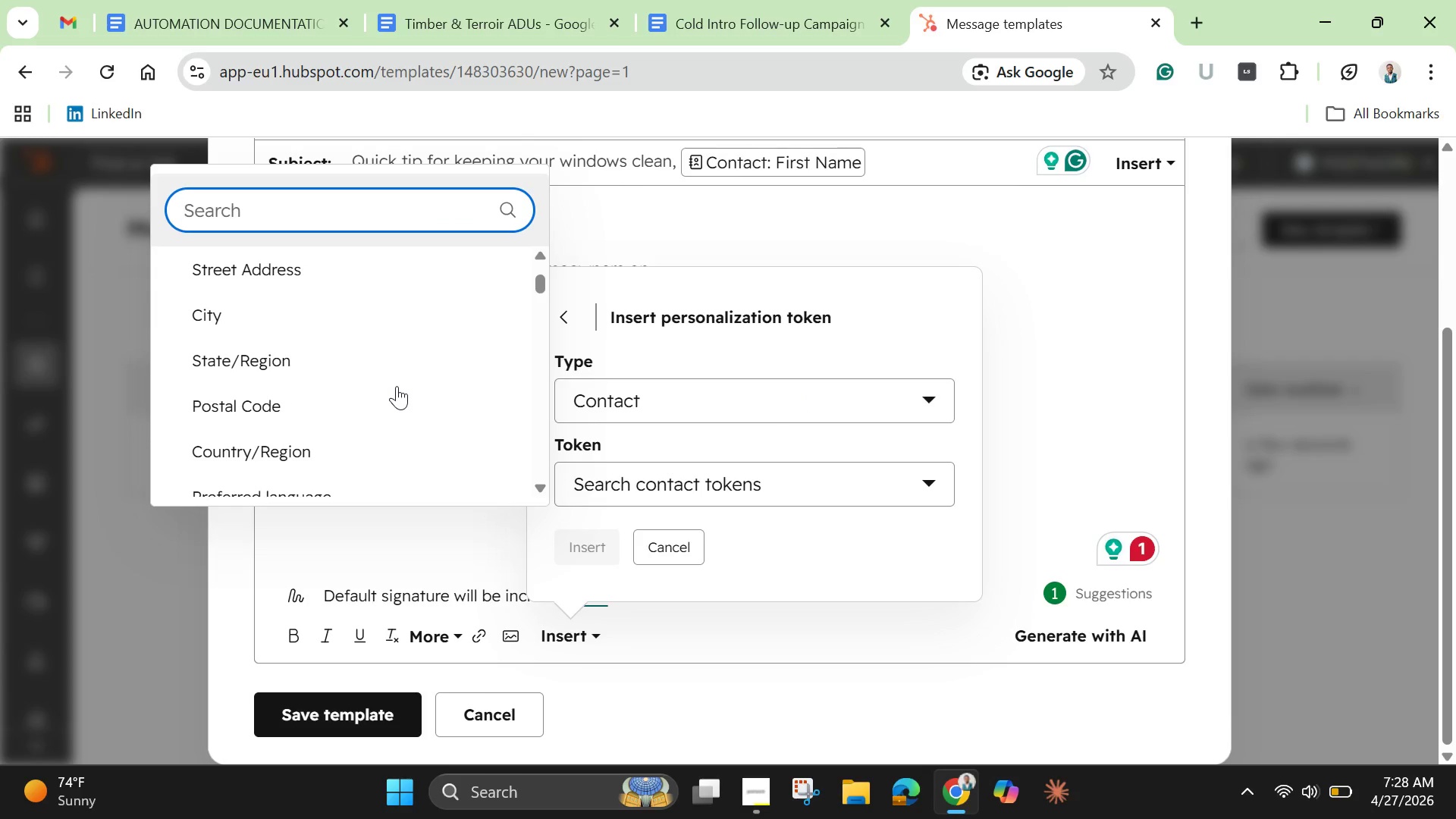 
scroll: coordinate [397, 386], scroll_direction: up, amount: 1.0
 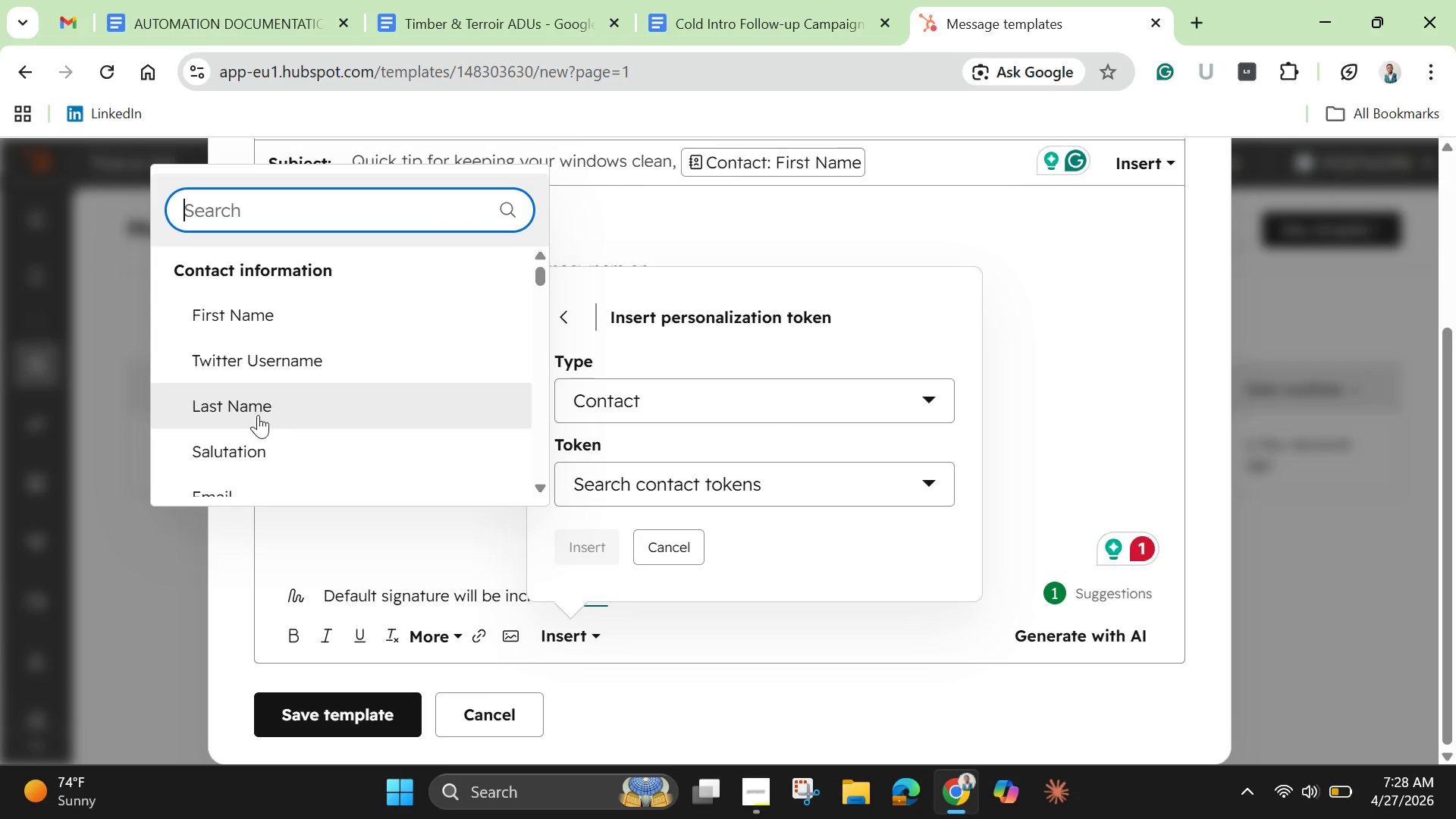 
scroll: coordinate [269, 422], scroll_direction: down, amount: 1.0
 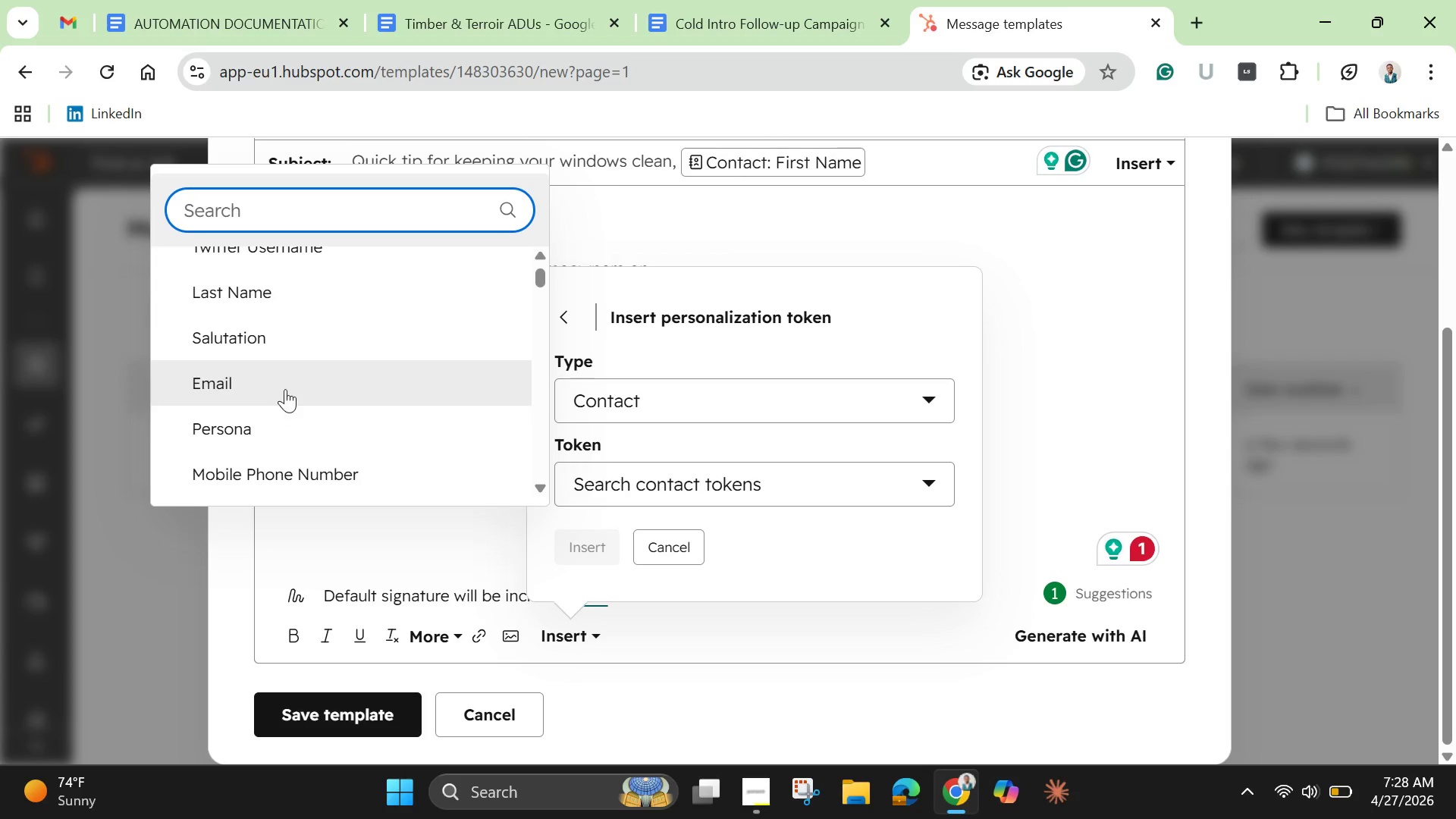 
scroll: coordinate [285, 387], scroll_direction: up, amount: 1.0
 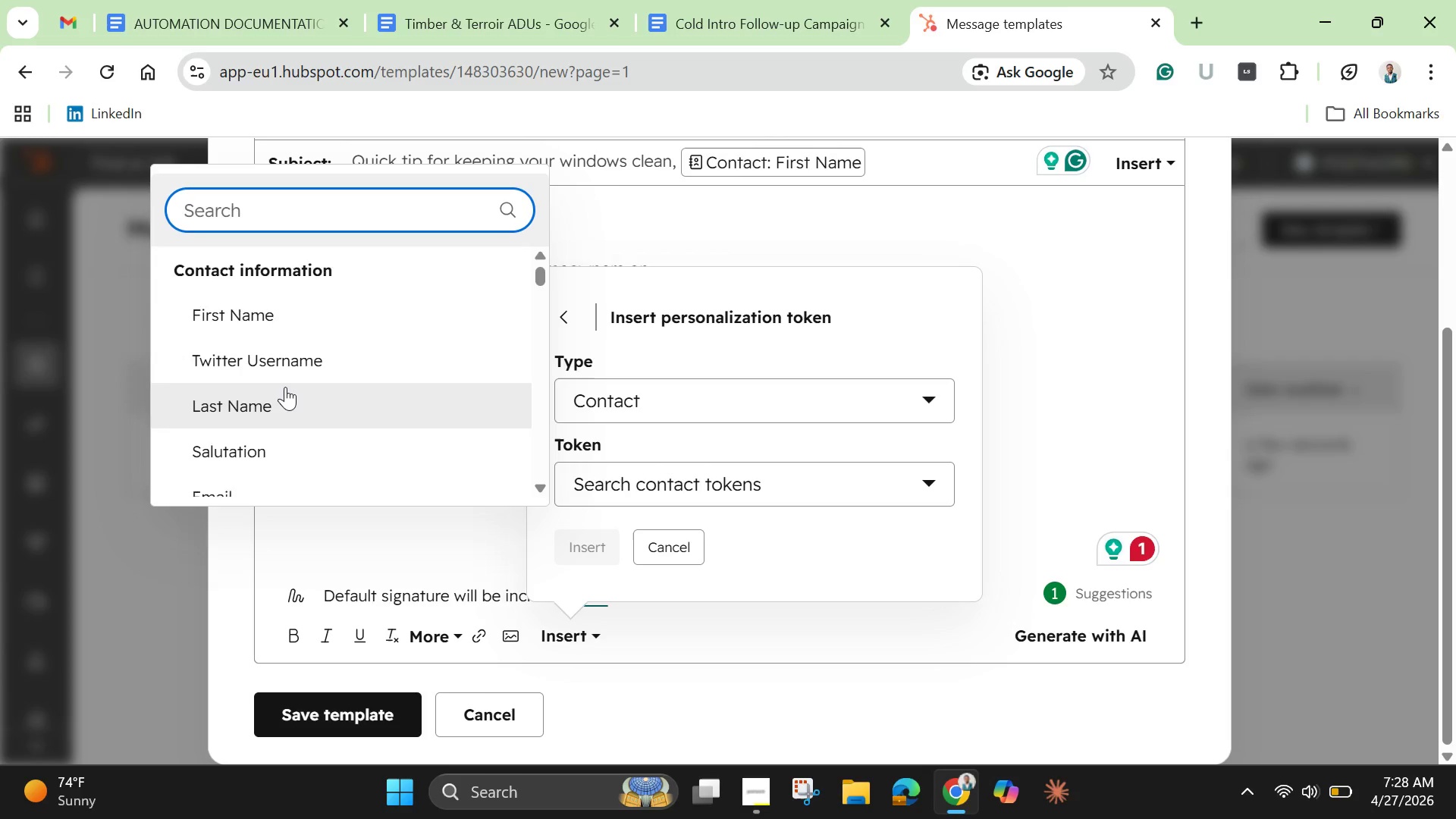 
scroll: coordinate [292, 410], scroll_direction: down, amount: 3.0
 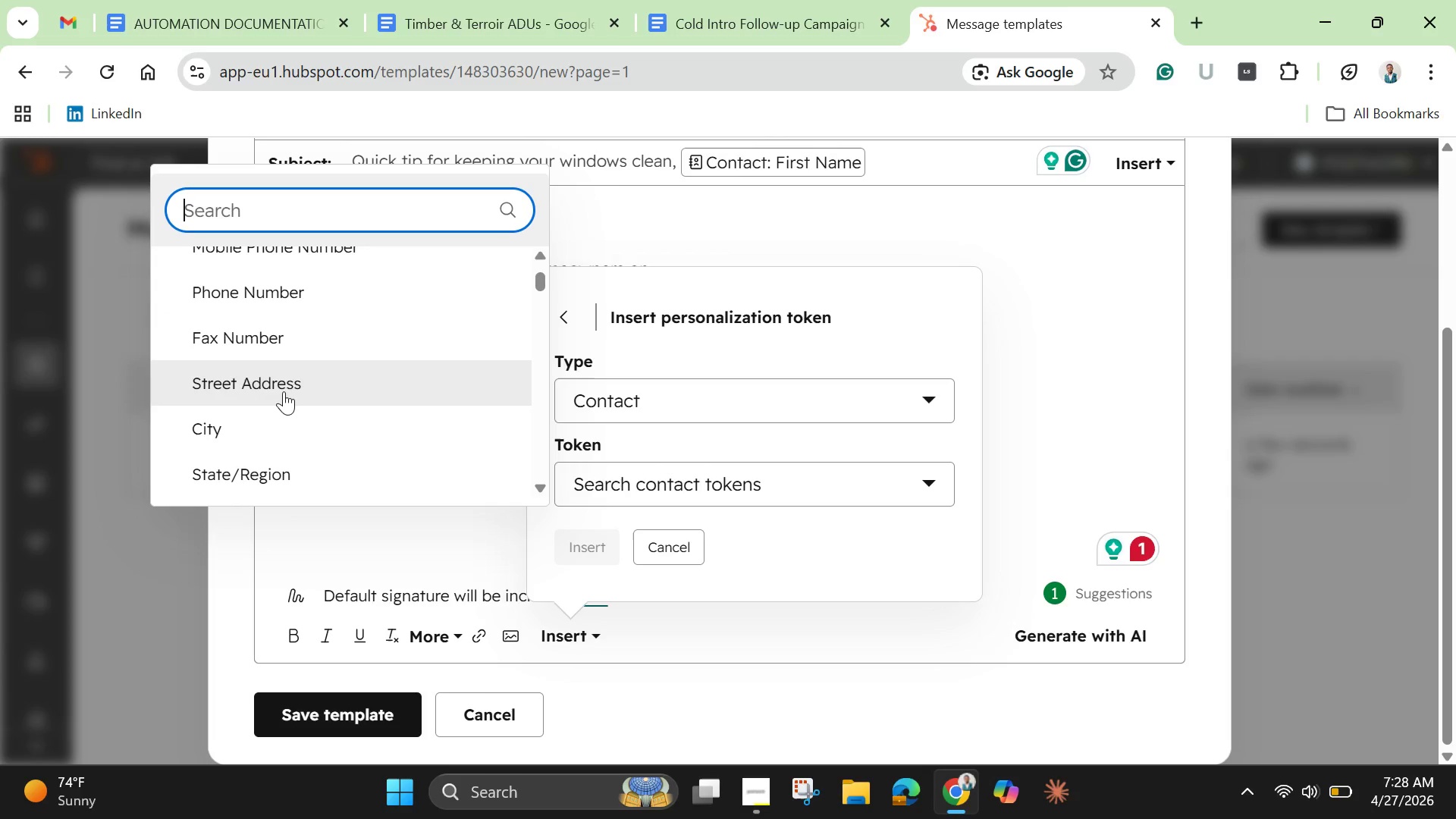 
left_click([284, 390])
 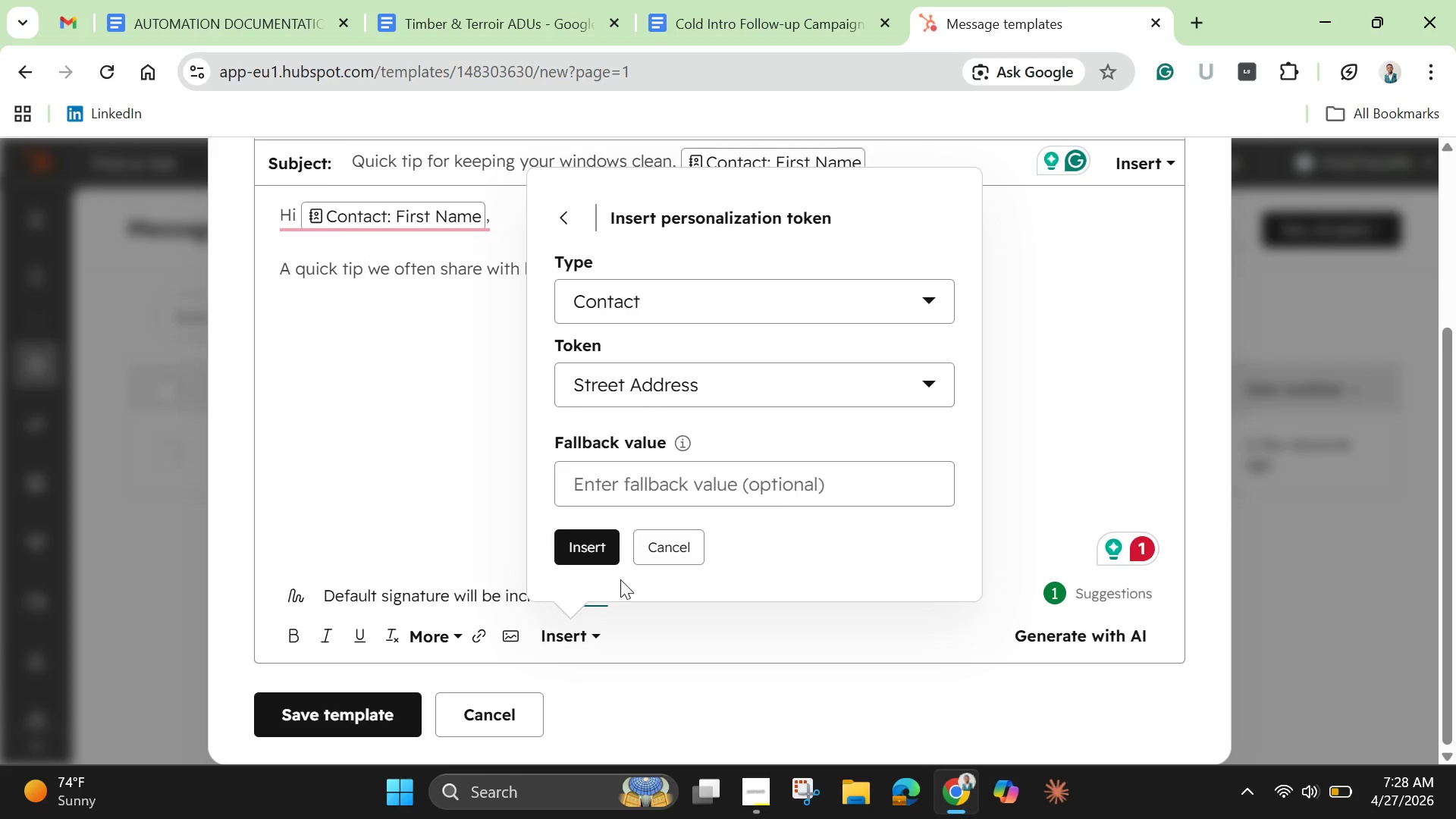 
left_click([595, 539])
 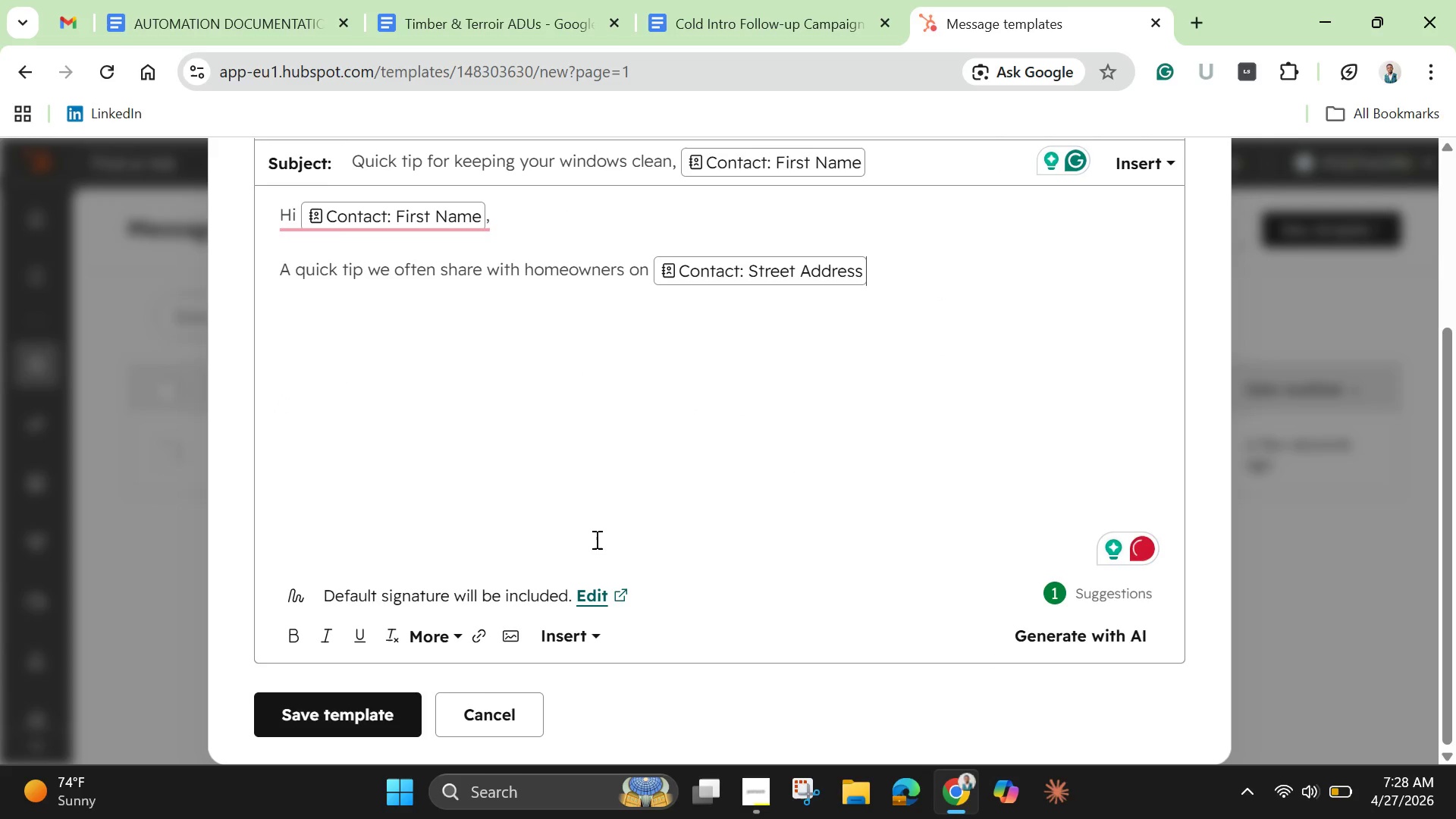 
scroll: coordinate [595, 539], scroll_direction: up, amount: 1.0
 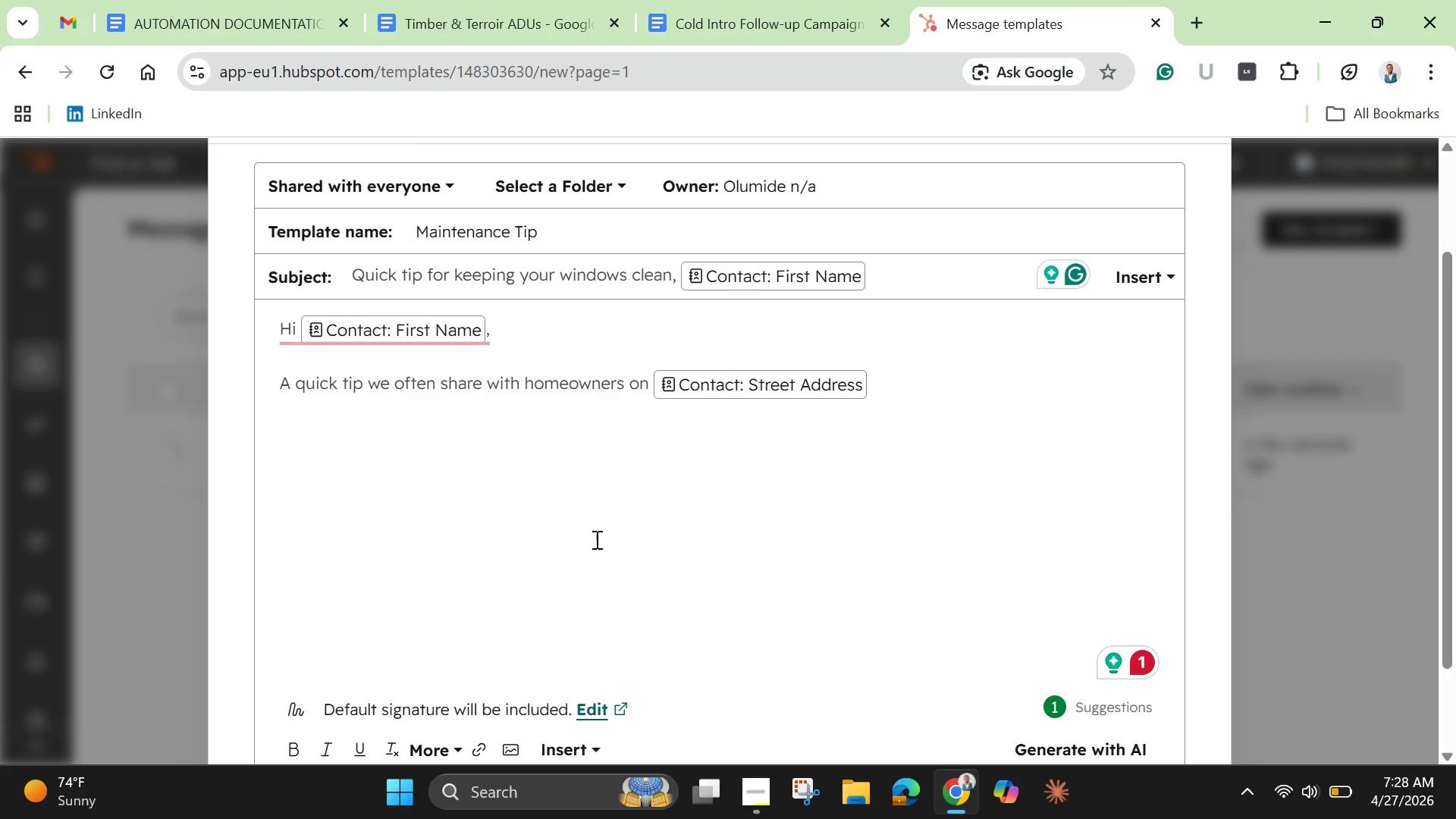 
wait(14.8)
 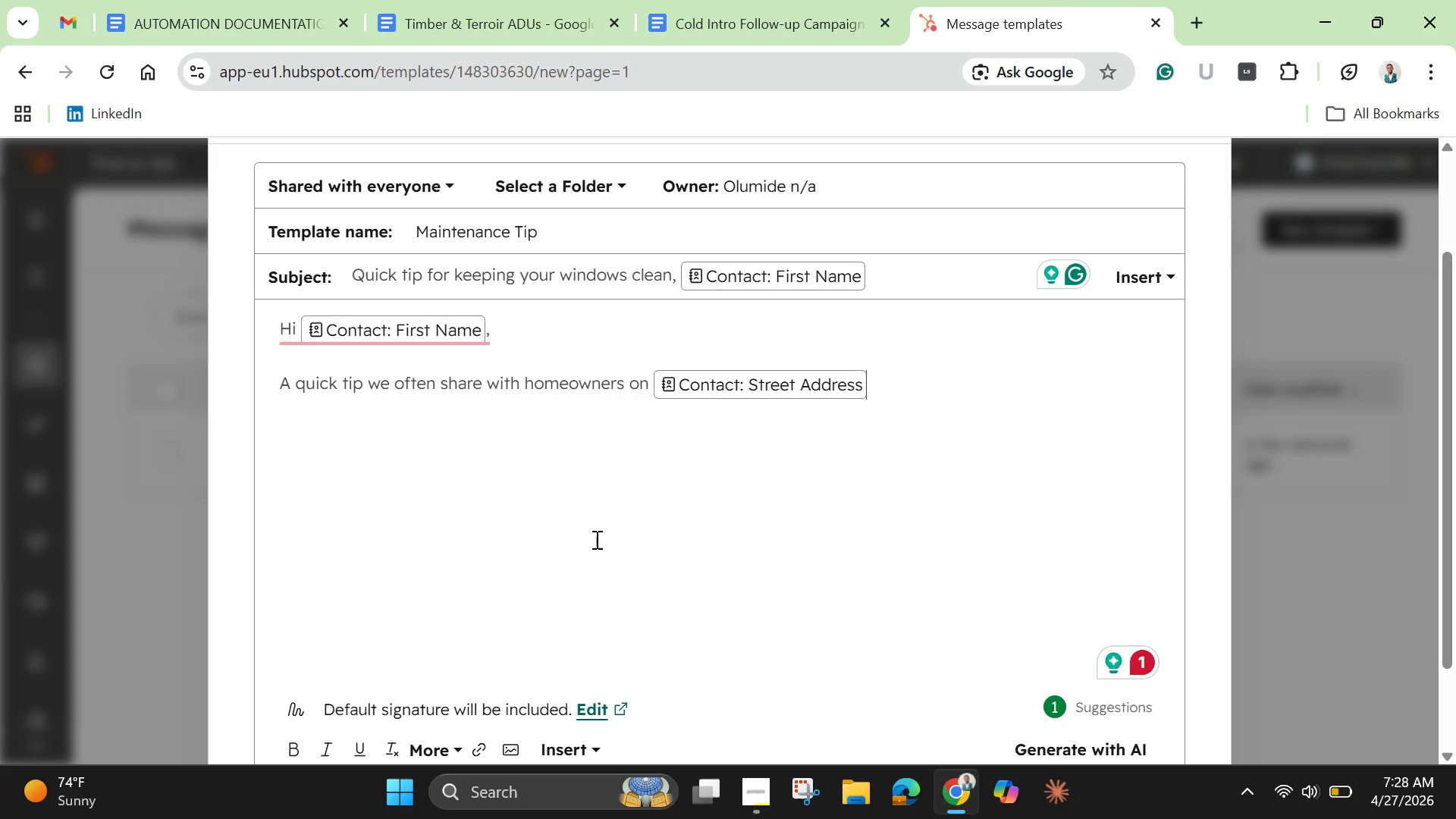 
key(Shift+Semicolon)
 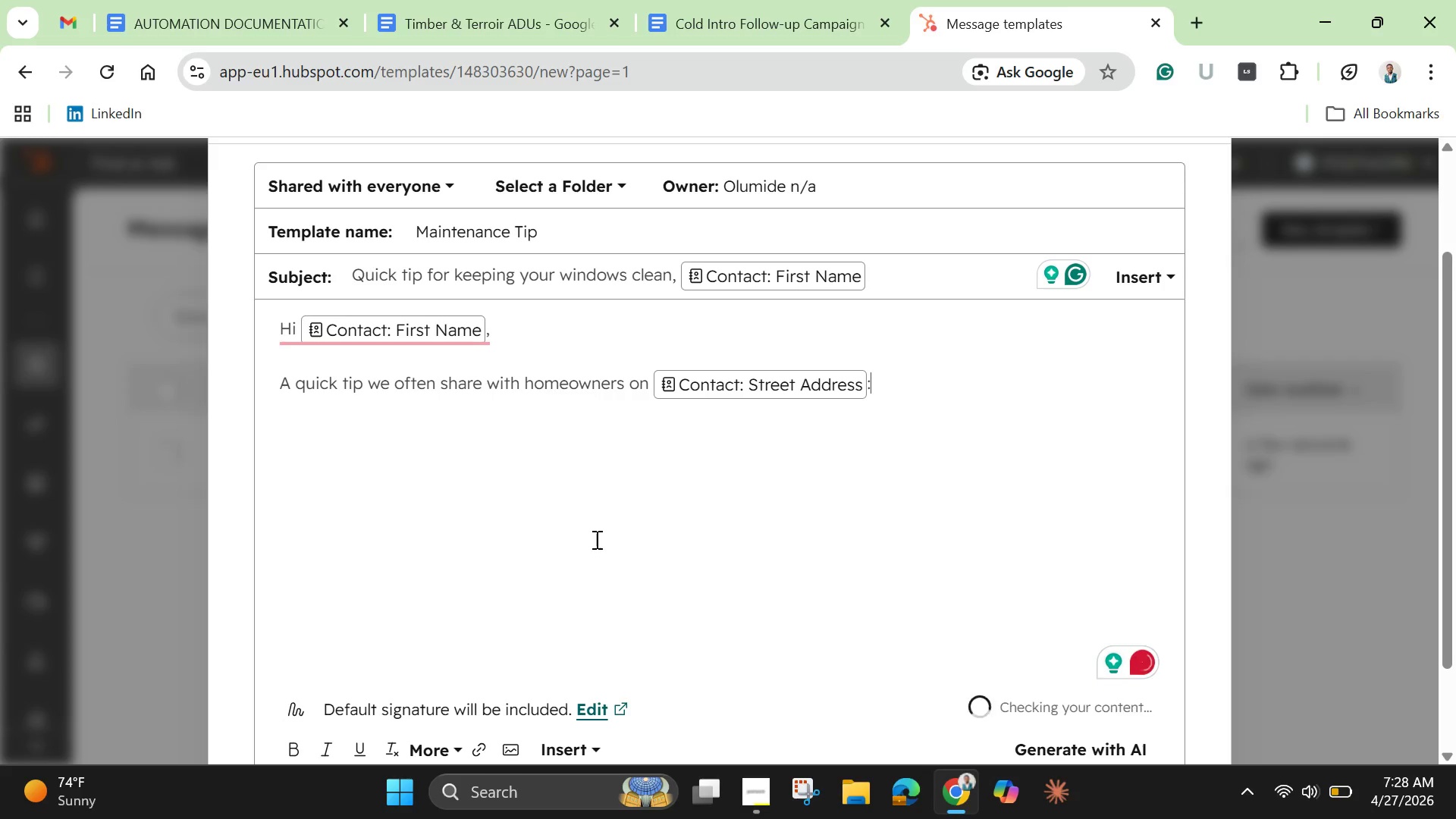 
key(Space)
 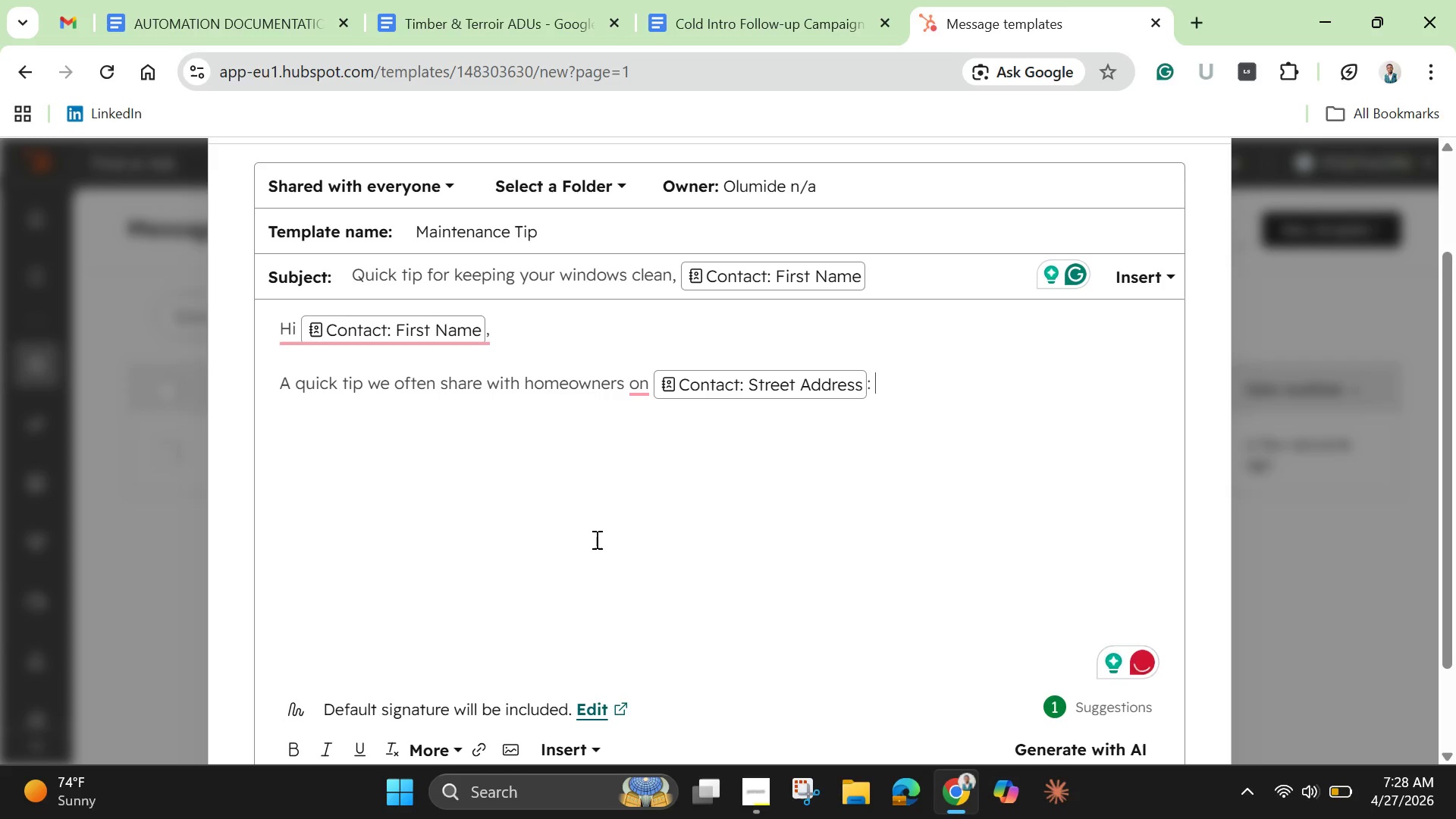 
type(If you notice debris building up in your window tracks )
key(Backspace)
 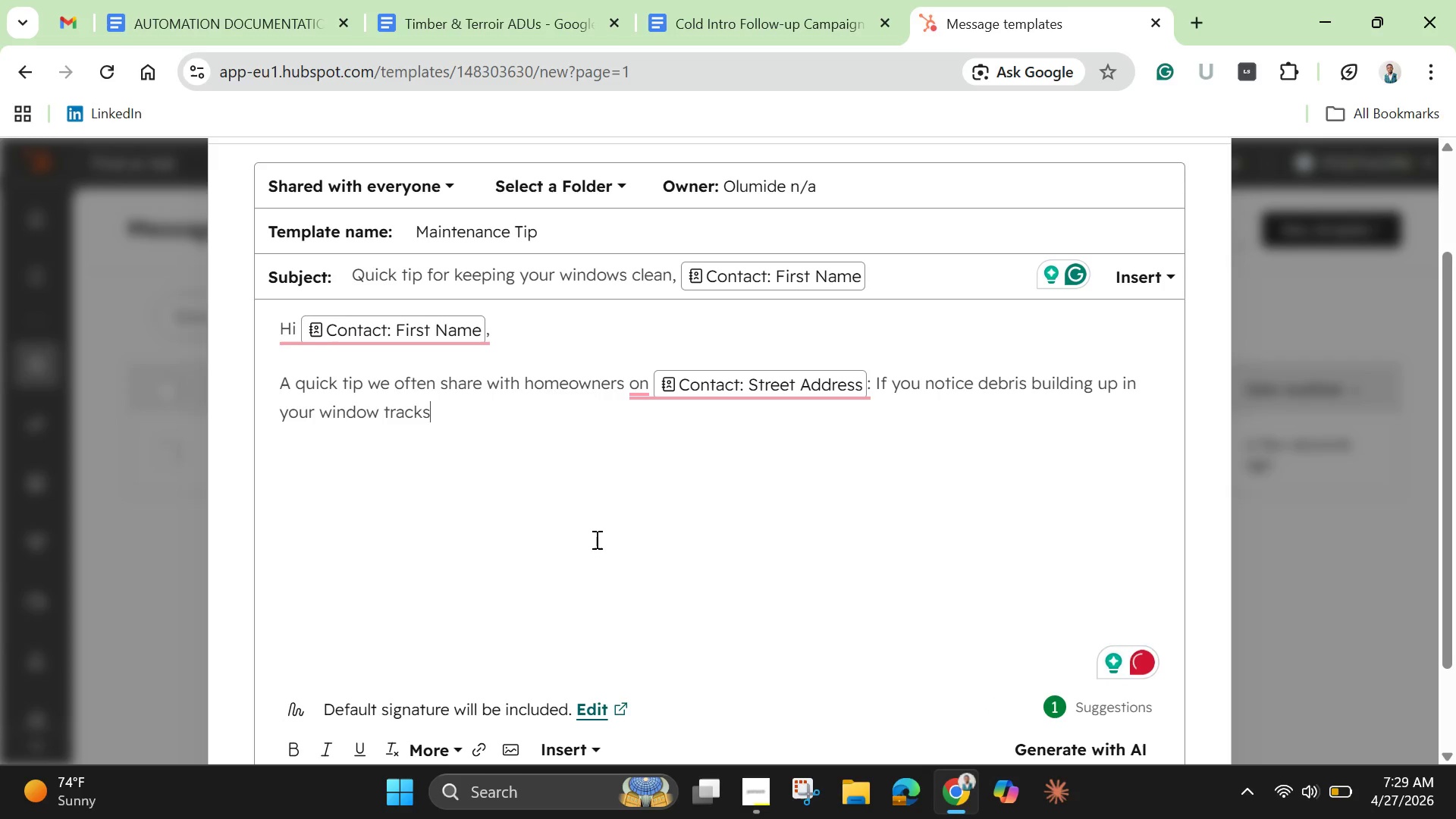 
type(, a simple )
 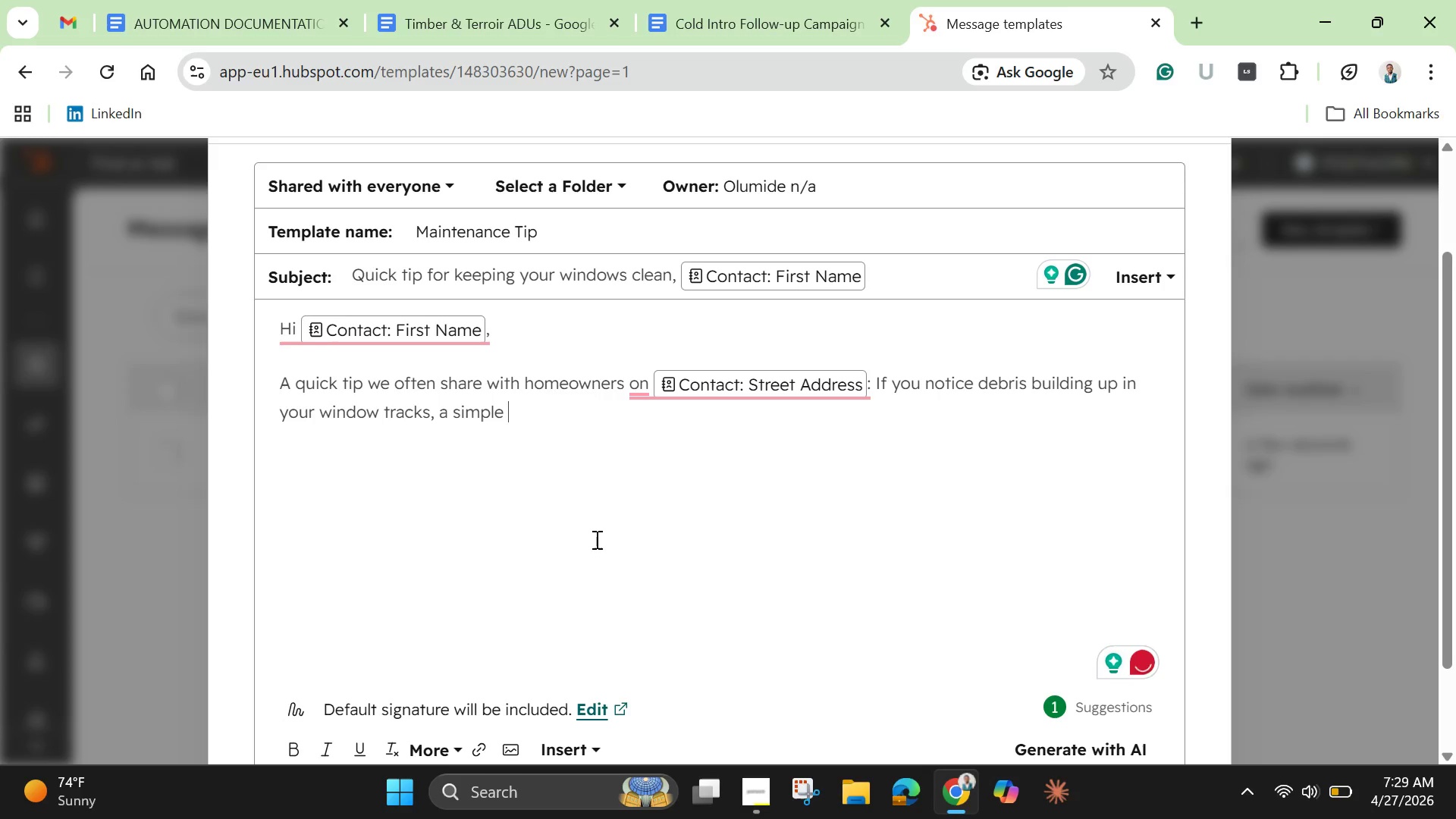 
type(vacuum and wipe )
key(Backspace)
type(-down every couple )
 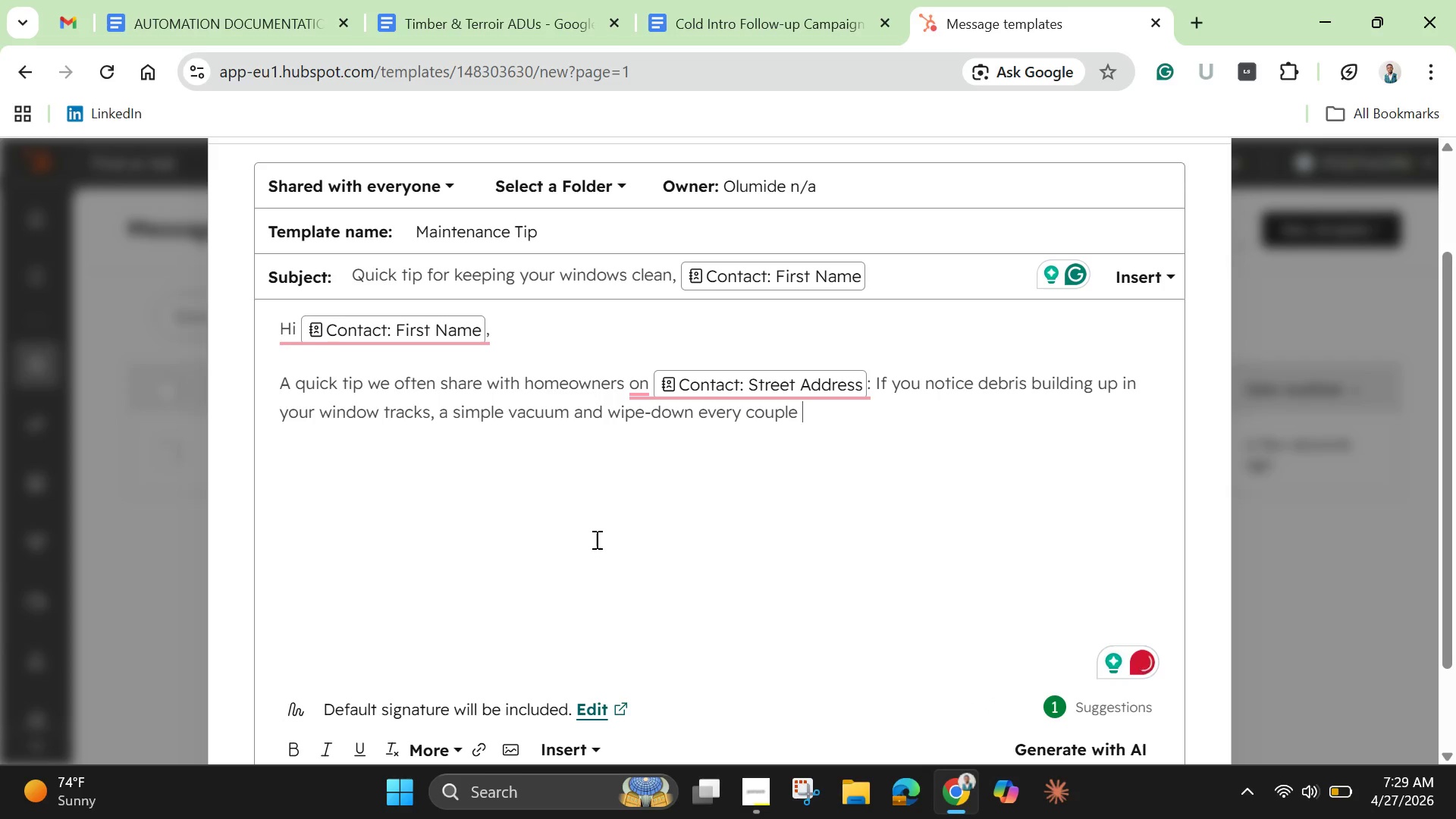 
type(of weeks can prevent long-term staining and )
 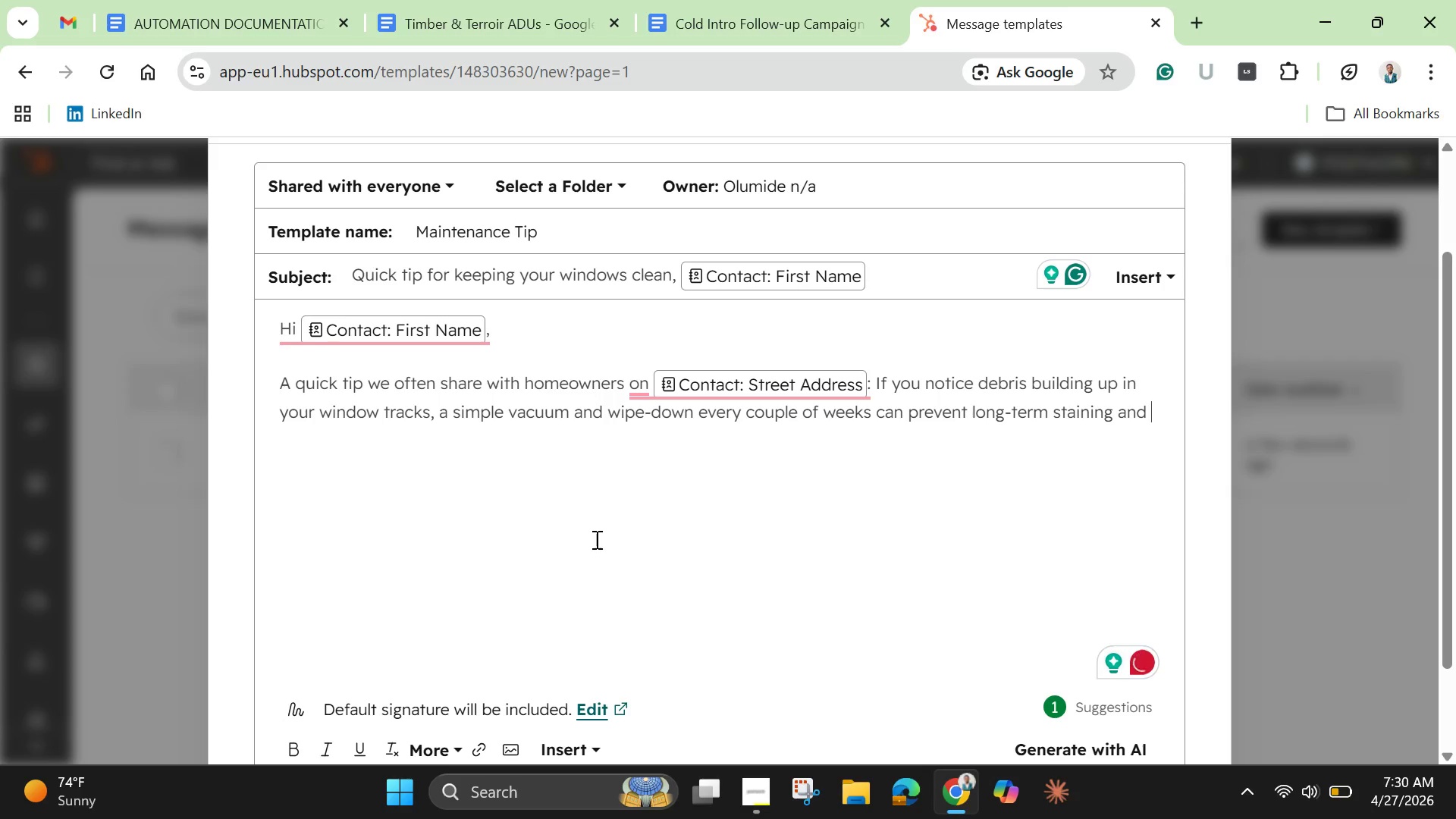 
wait(5.75)
 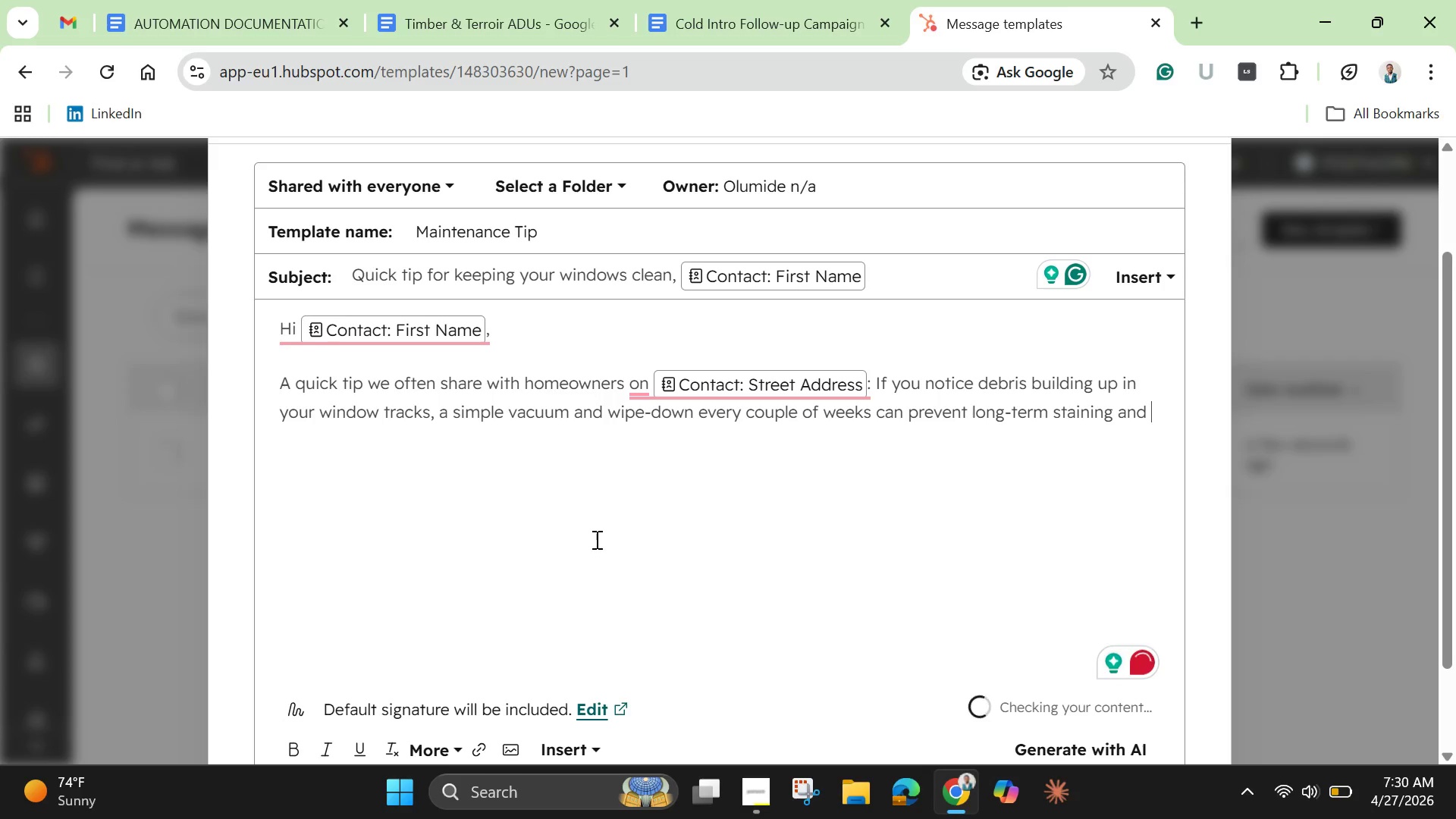 
type(buildup. )
 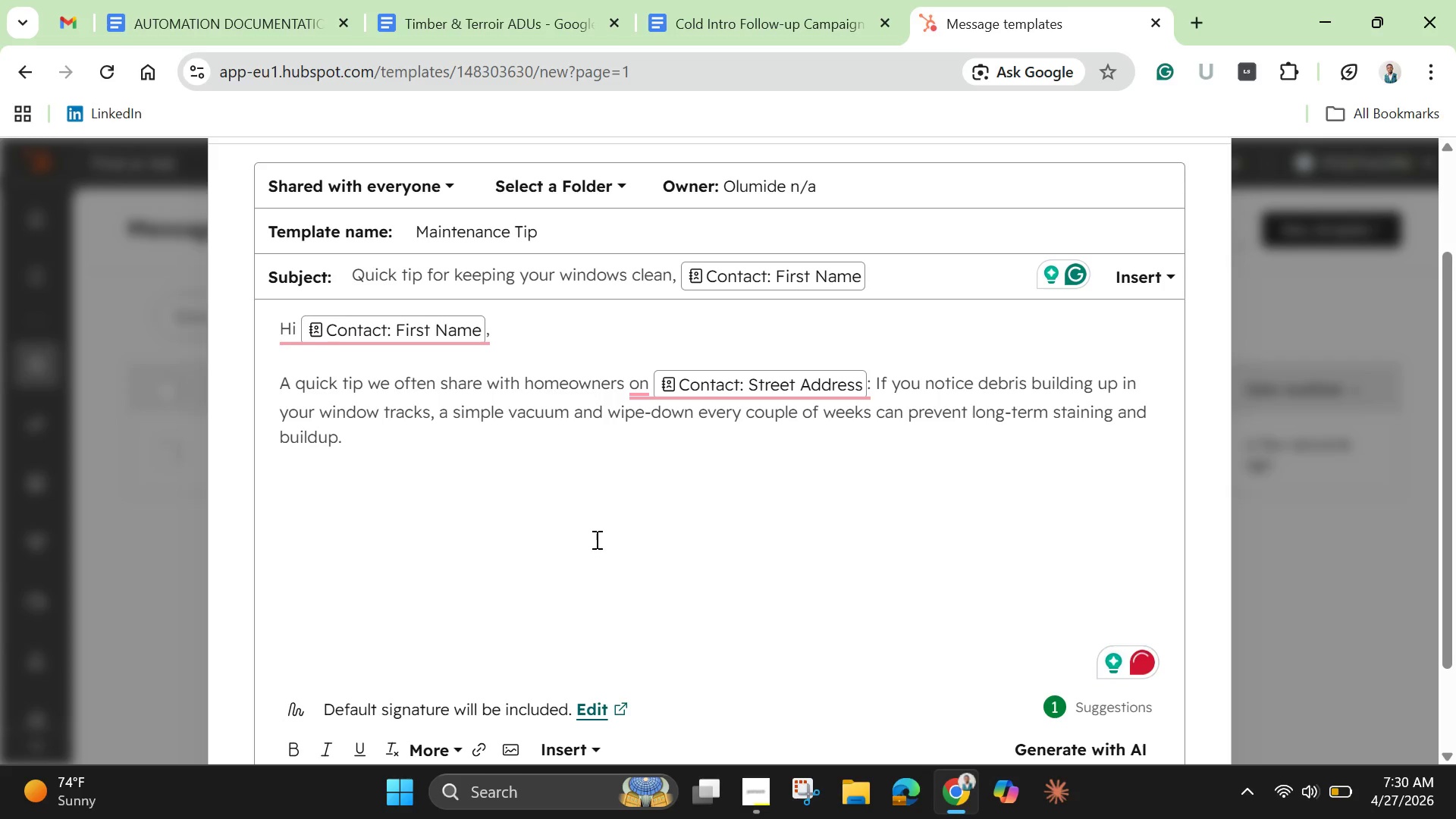 
wait(5.34)
 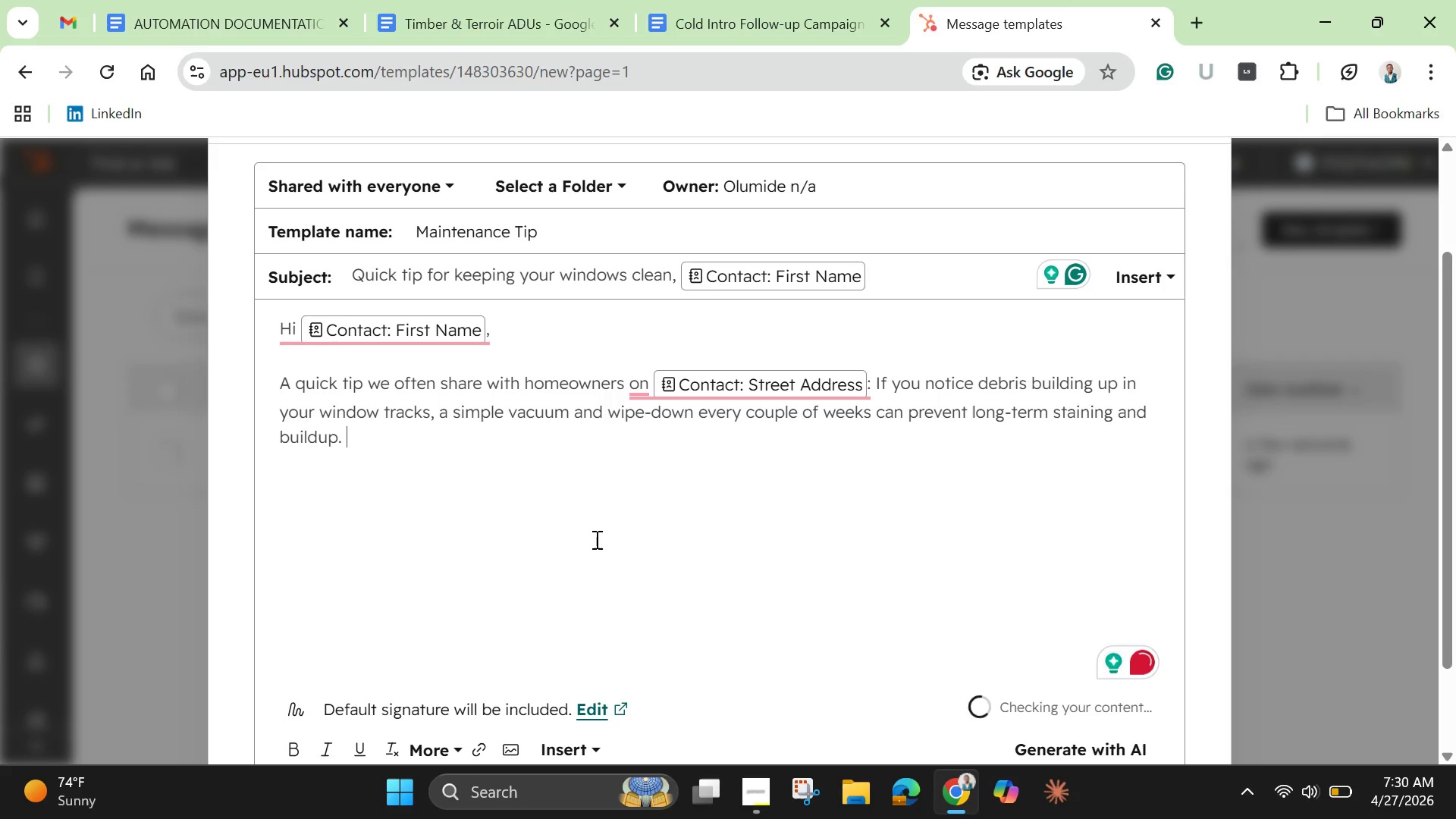 
type( Since )
 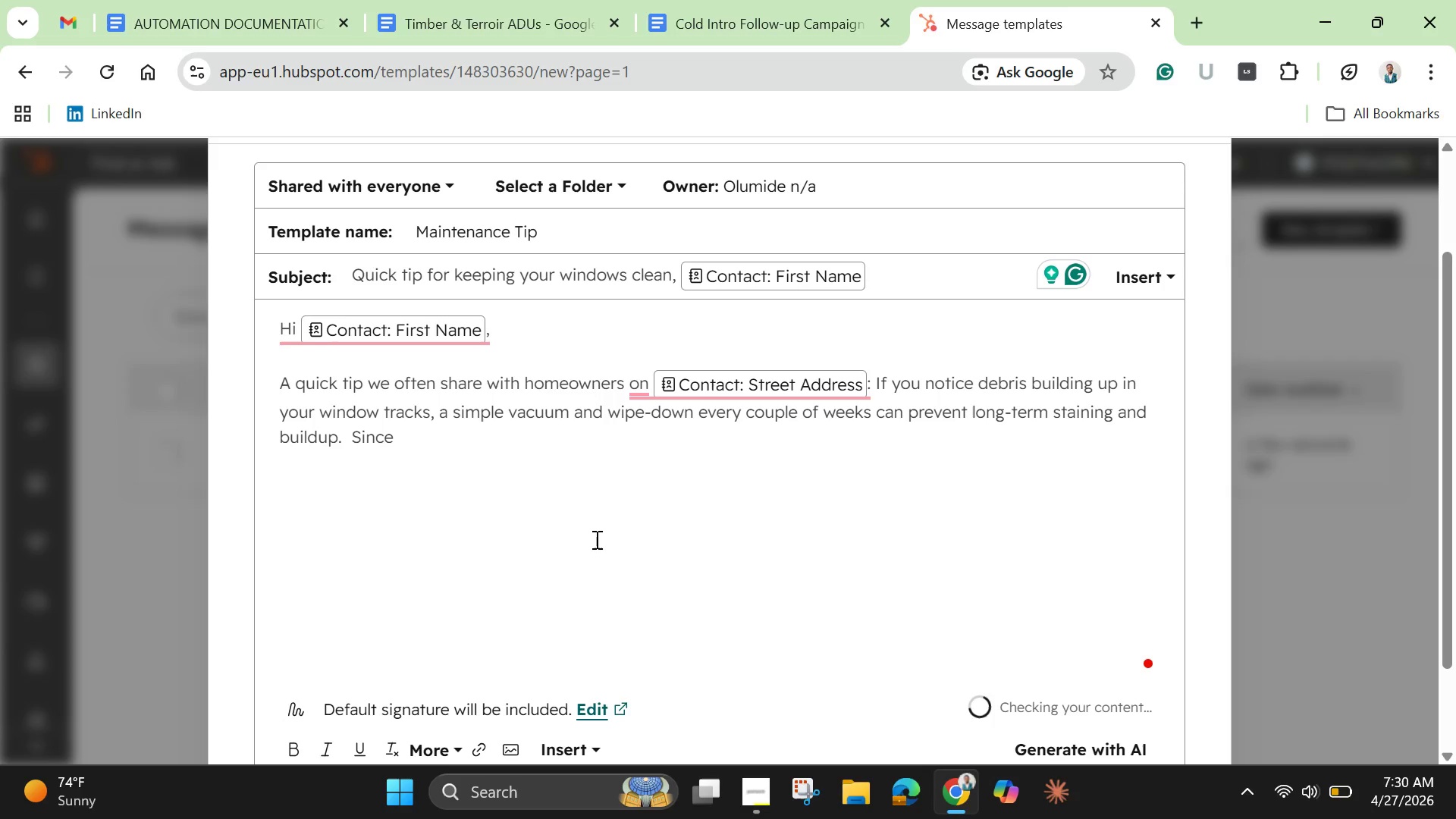 
key(ArrowLeft)
 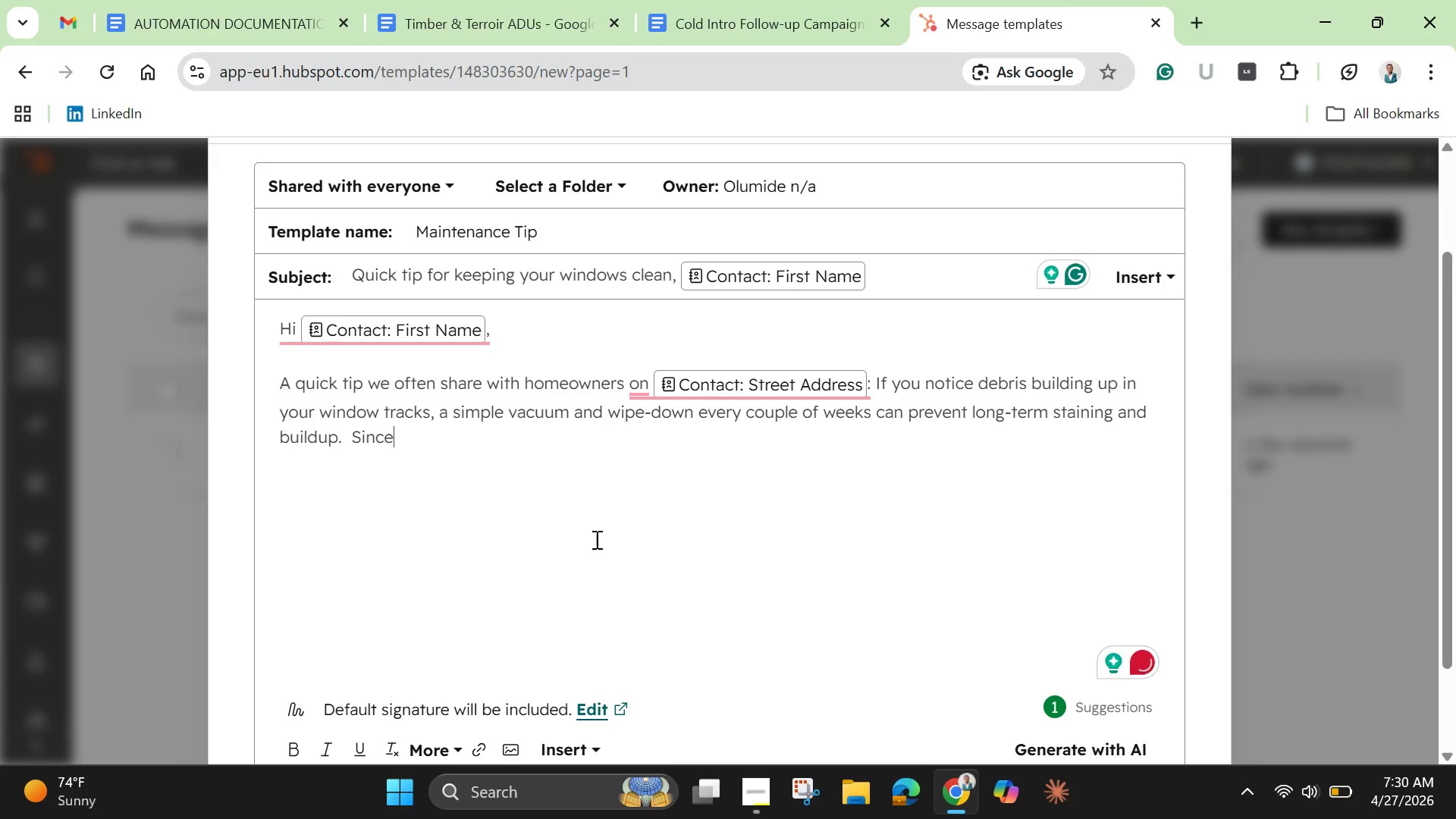 
hold_key(key=ArrowLeft, duration=0.36)
 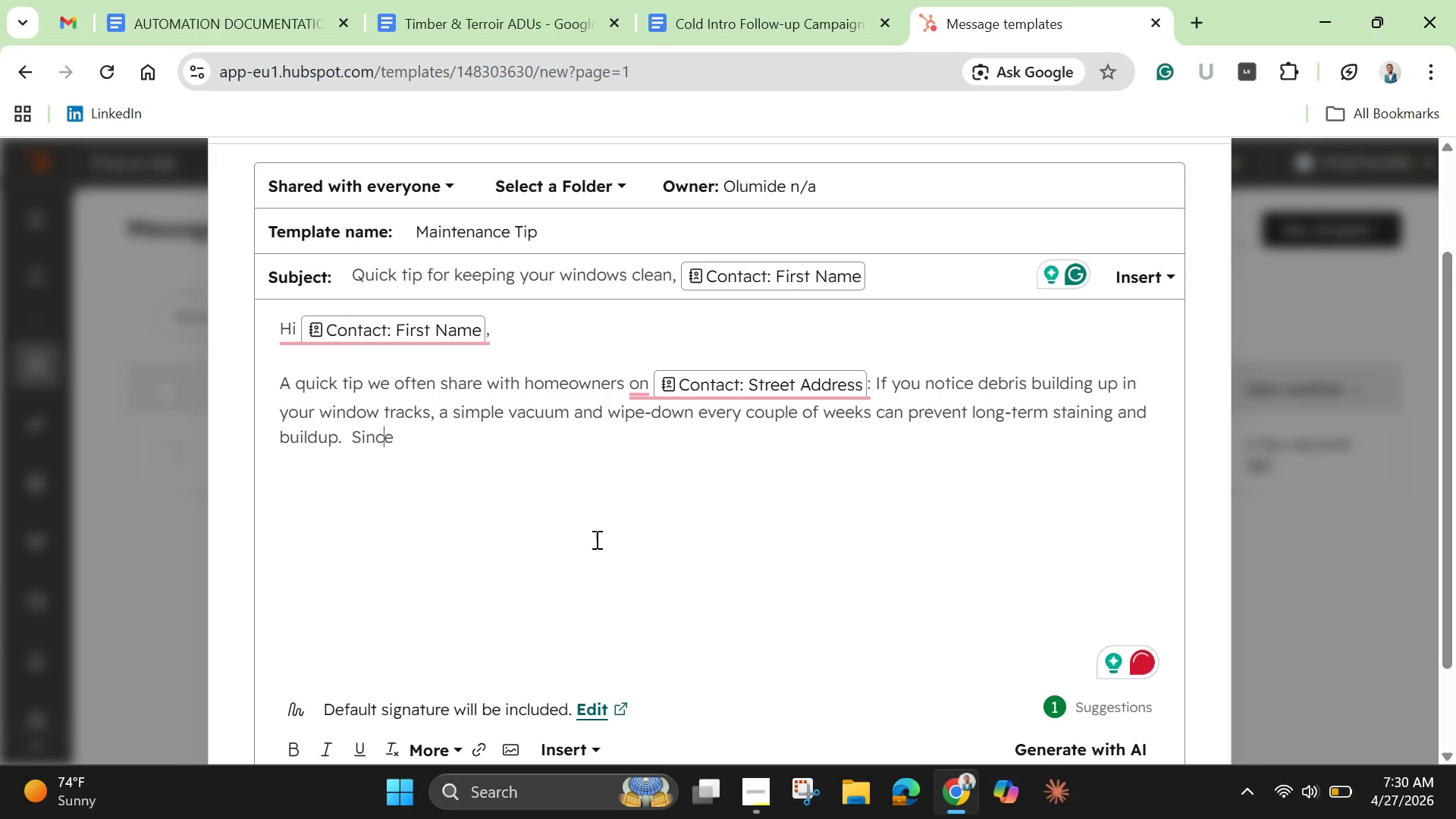 
key(ArrowLeft)
 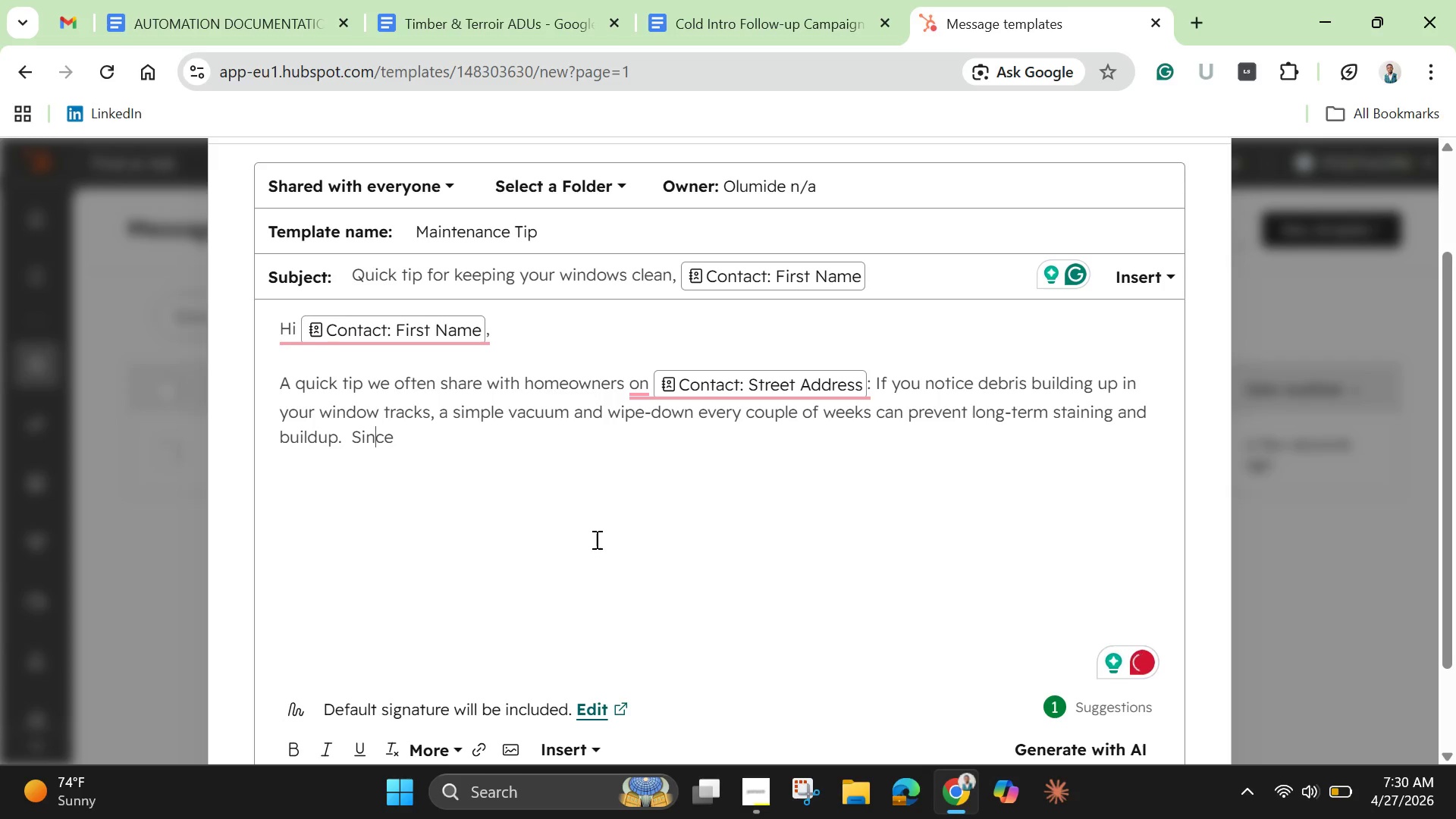 
key(ArrowLeft)
 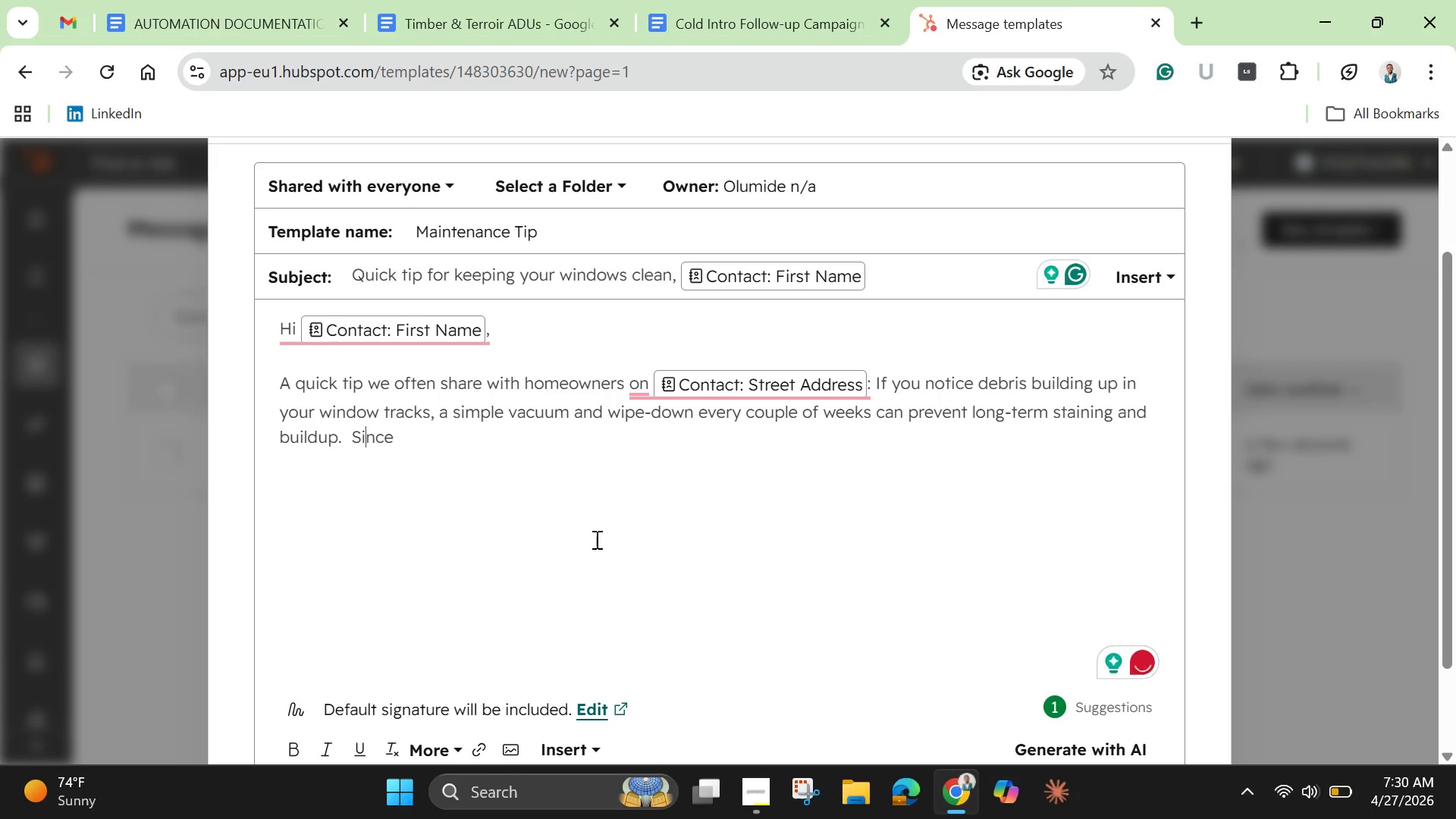 
key(ArrowLeft)
 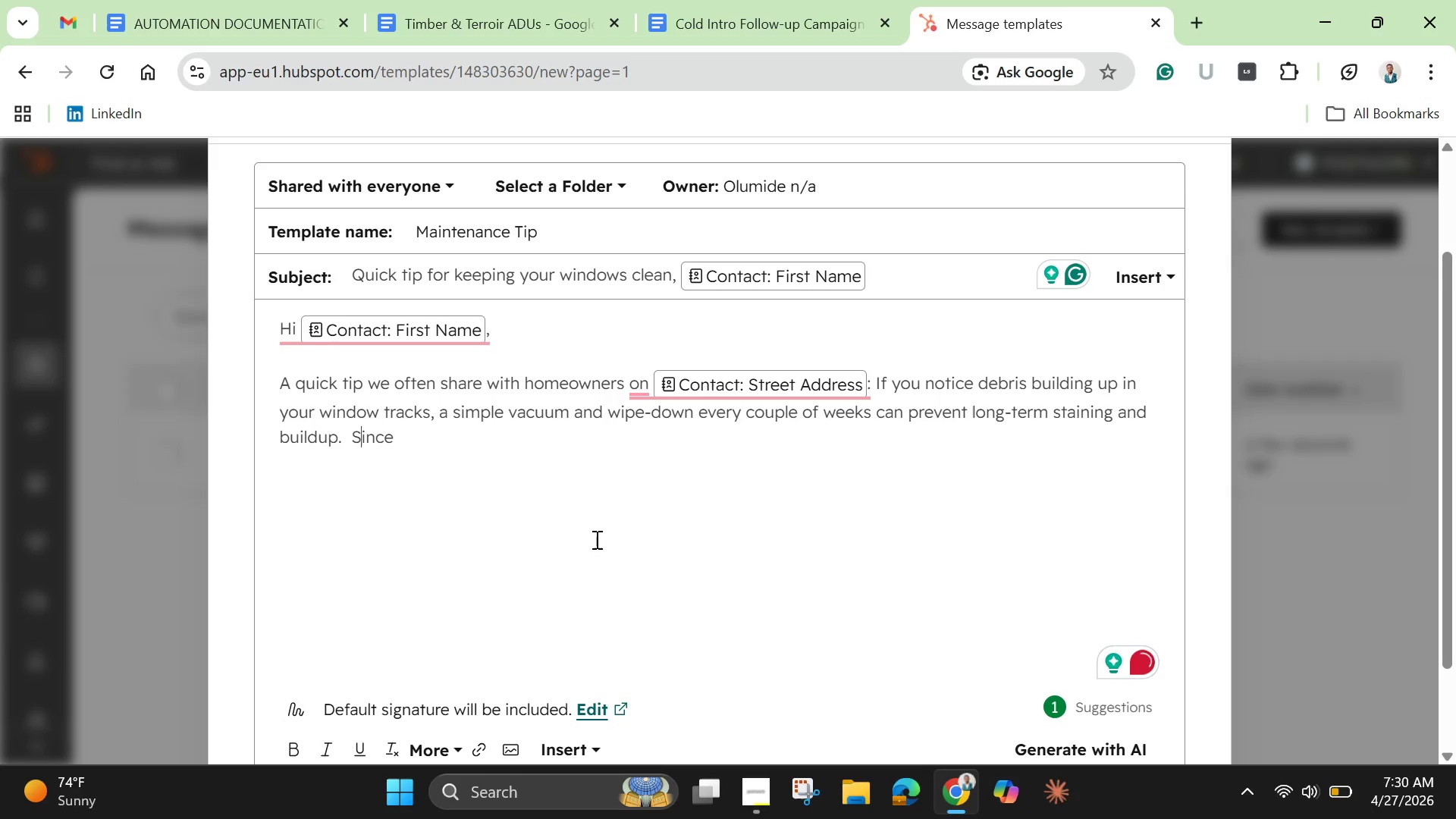 
key(ArrowLeft)
 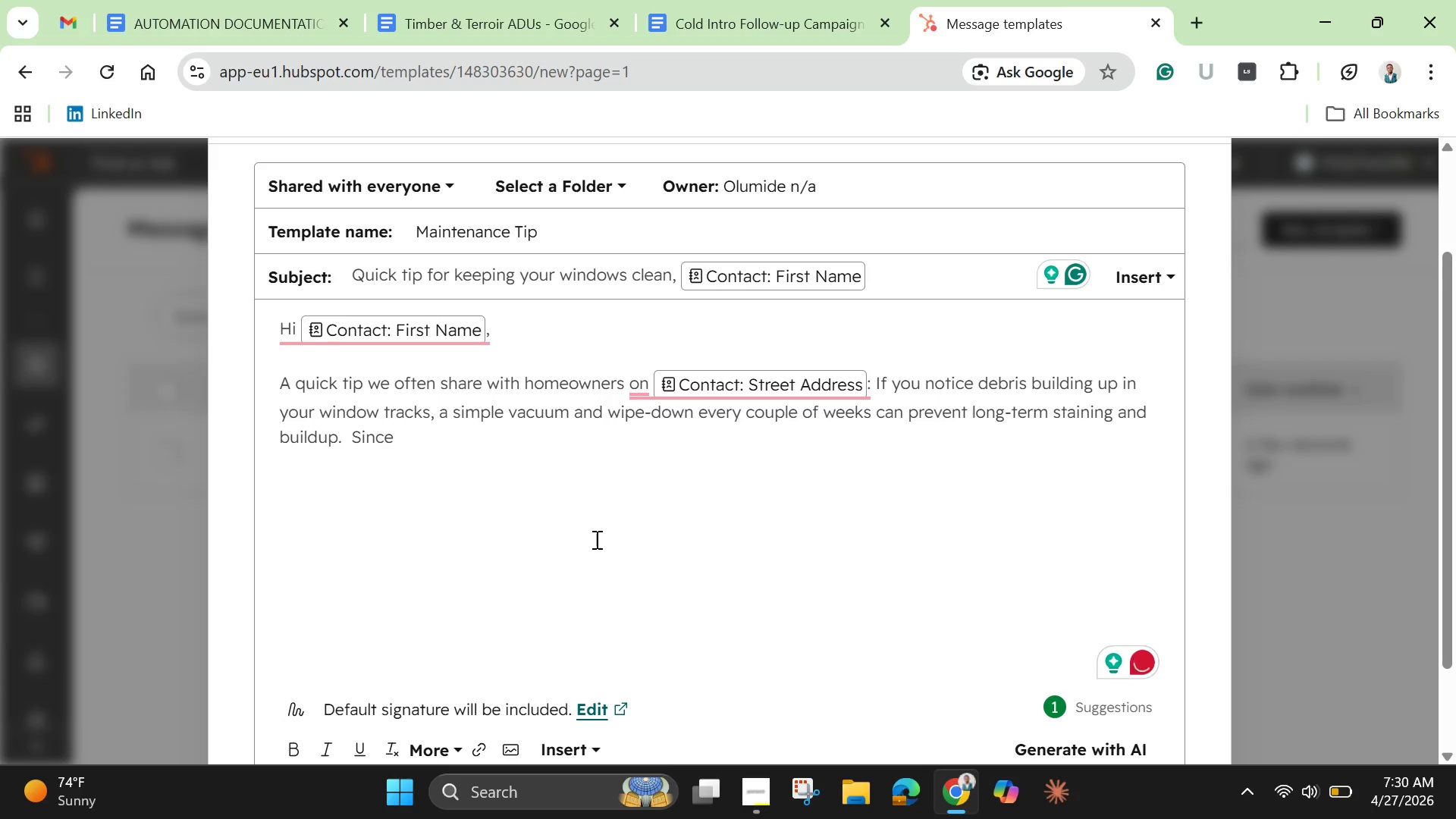 
key(Backspace)
 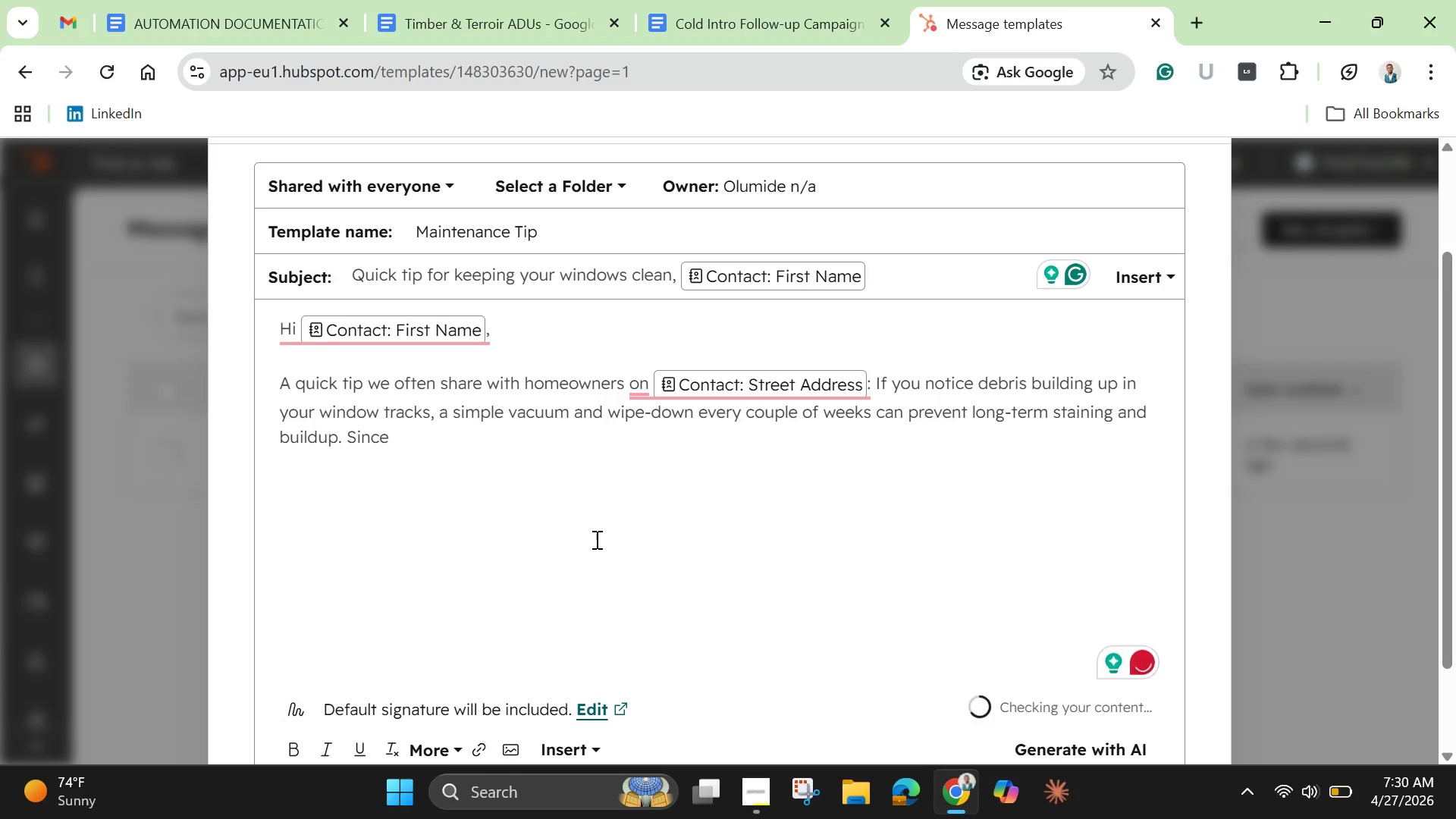 
key(ArrowRight)
 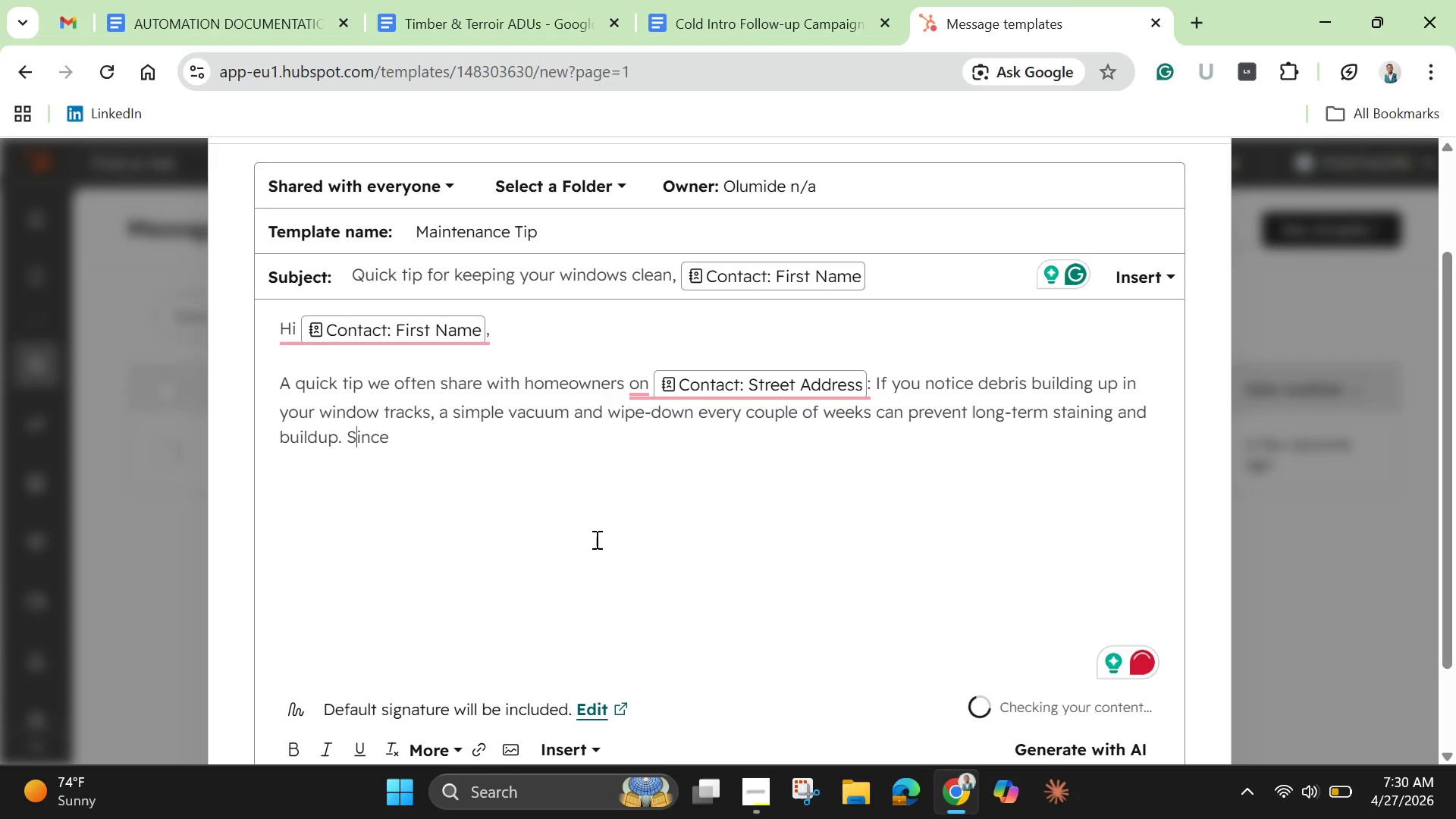 
key(ArrowRight)
 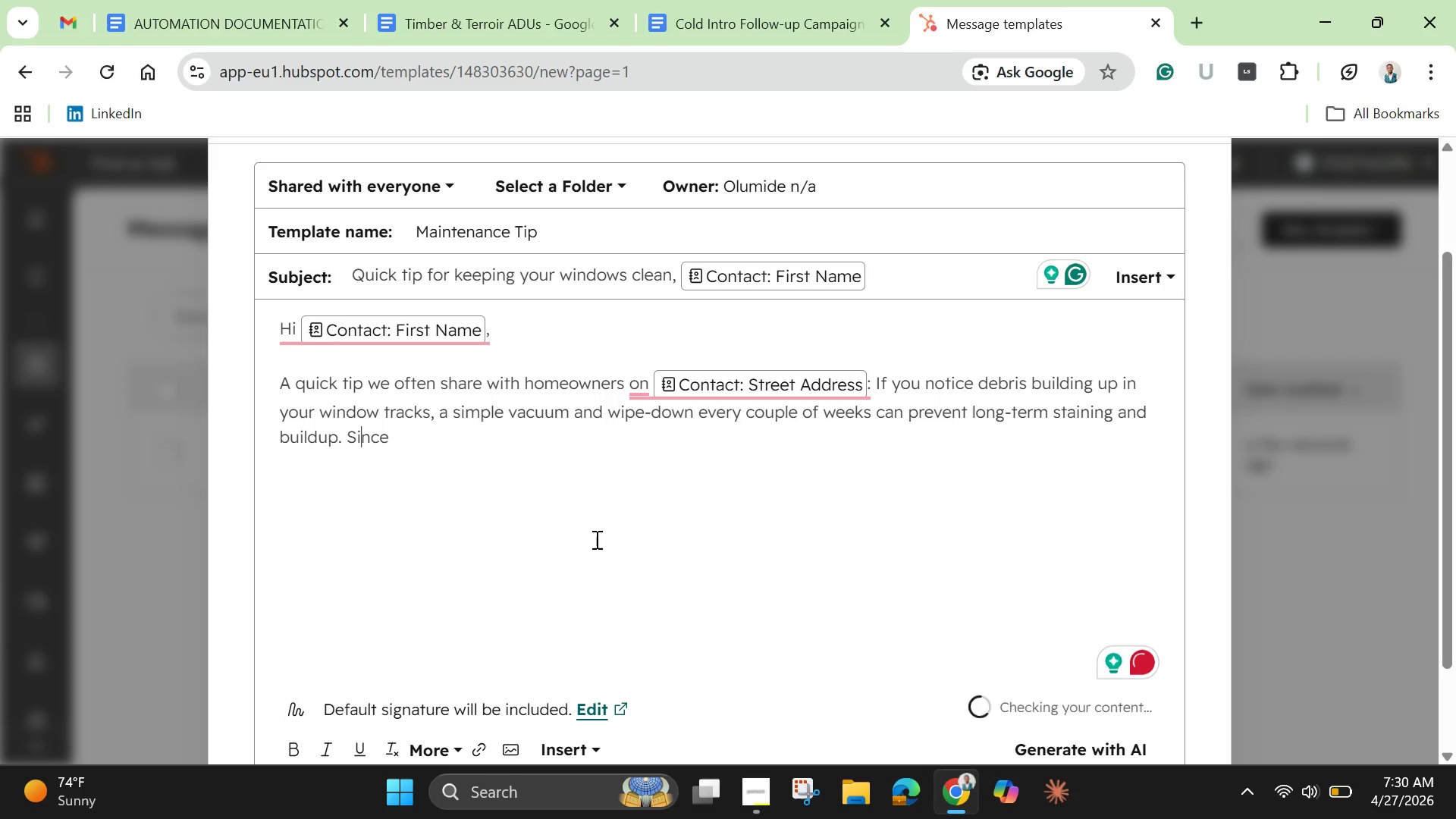 
key(ArrowRight)
 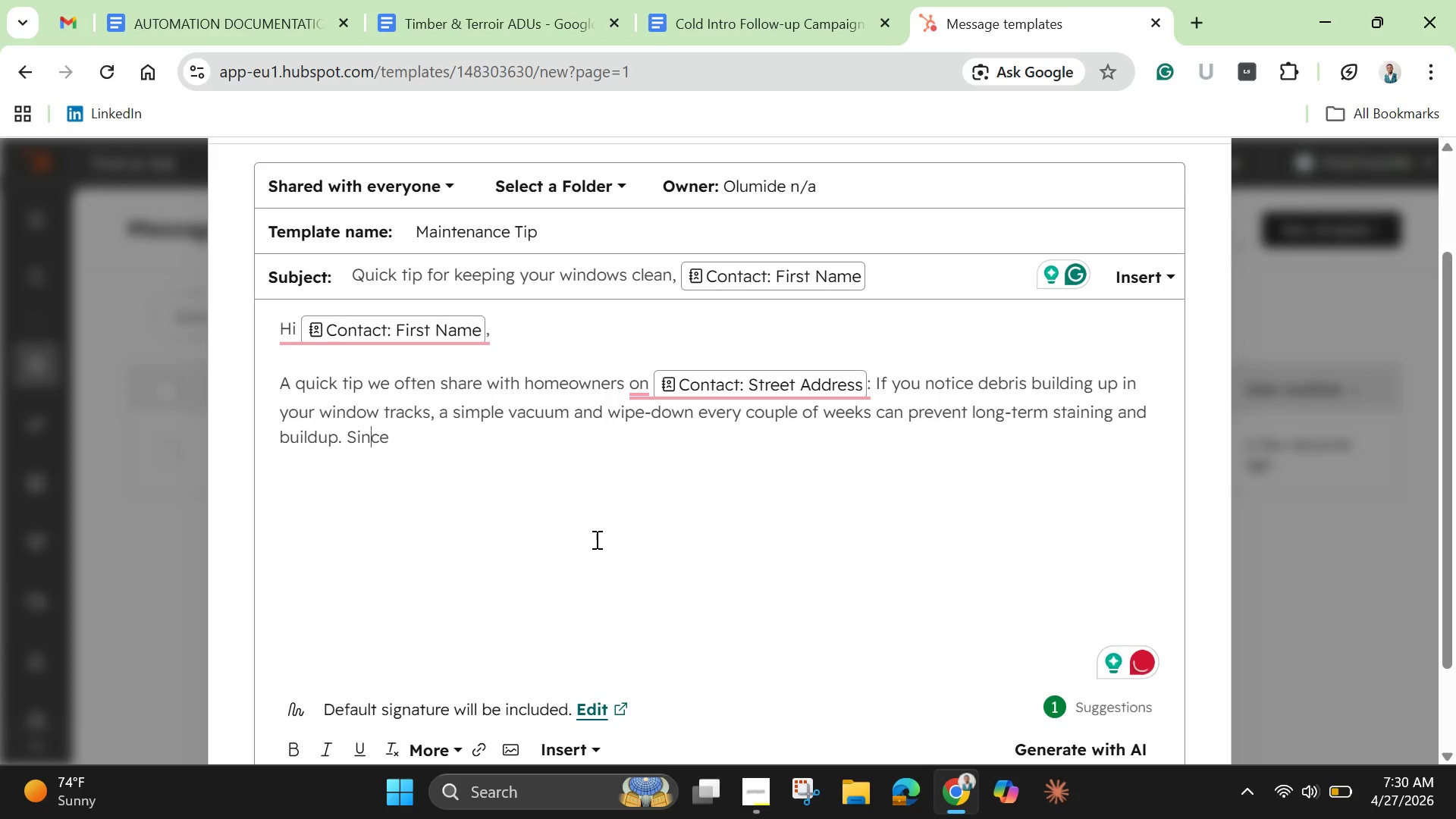 
key(ArrowRight)
 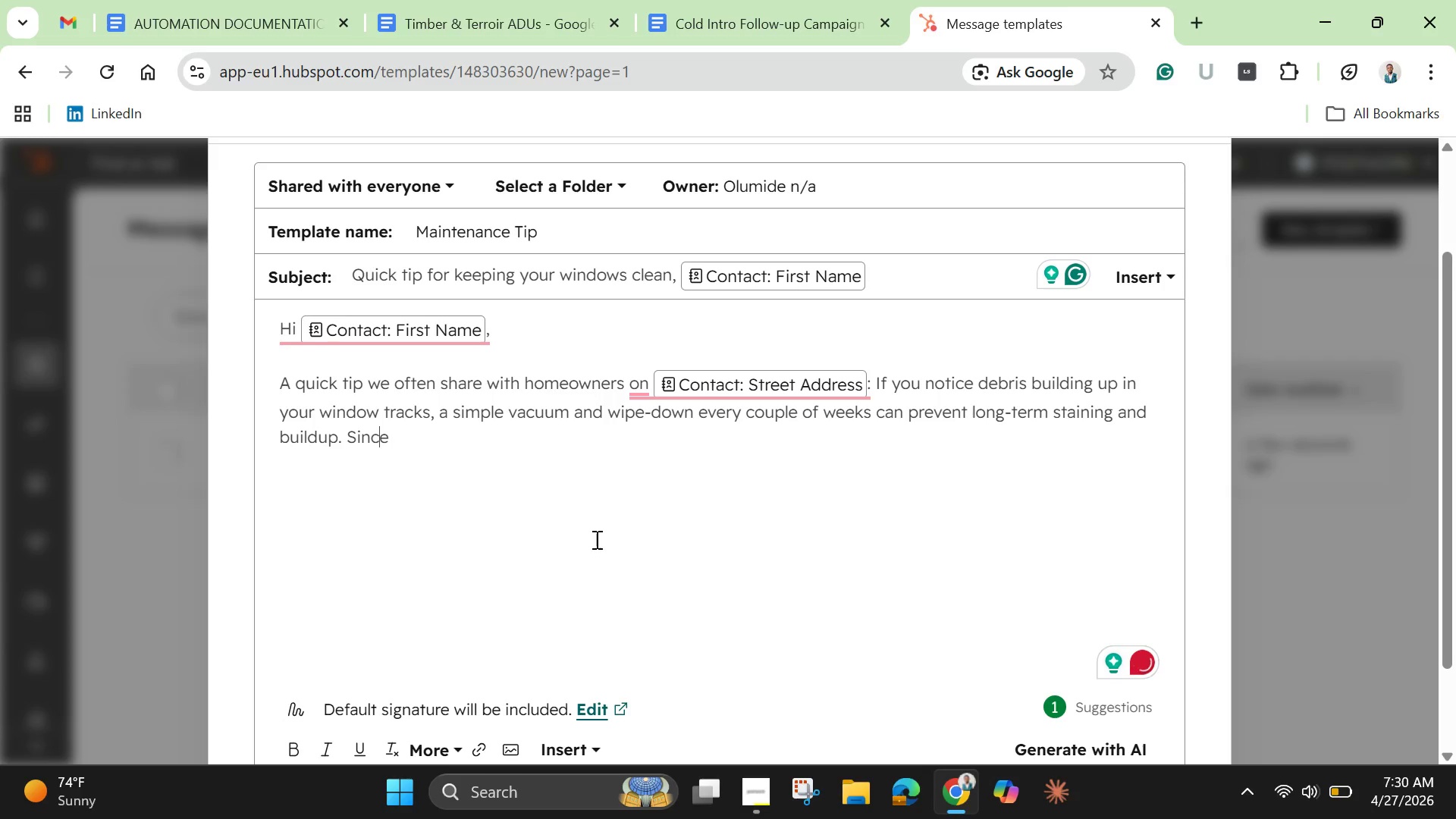 
key(ArrowRight)
 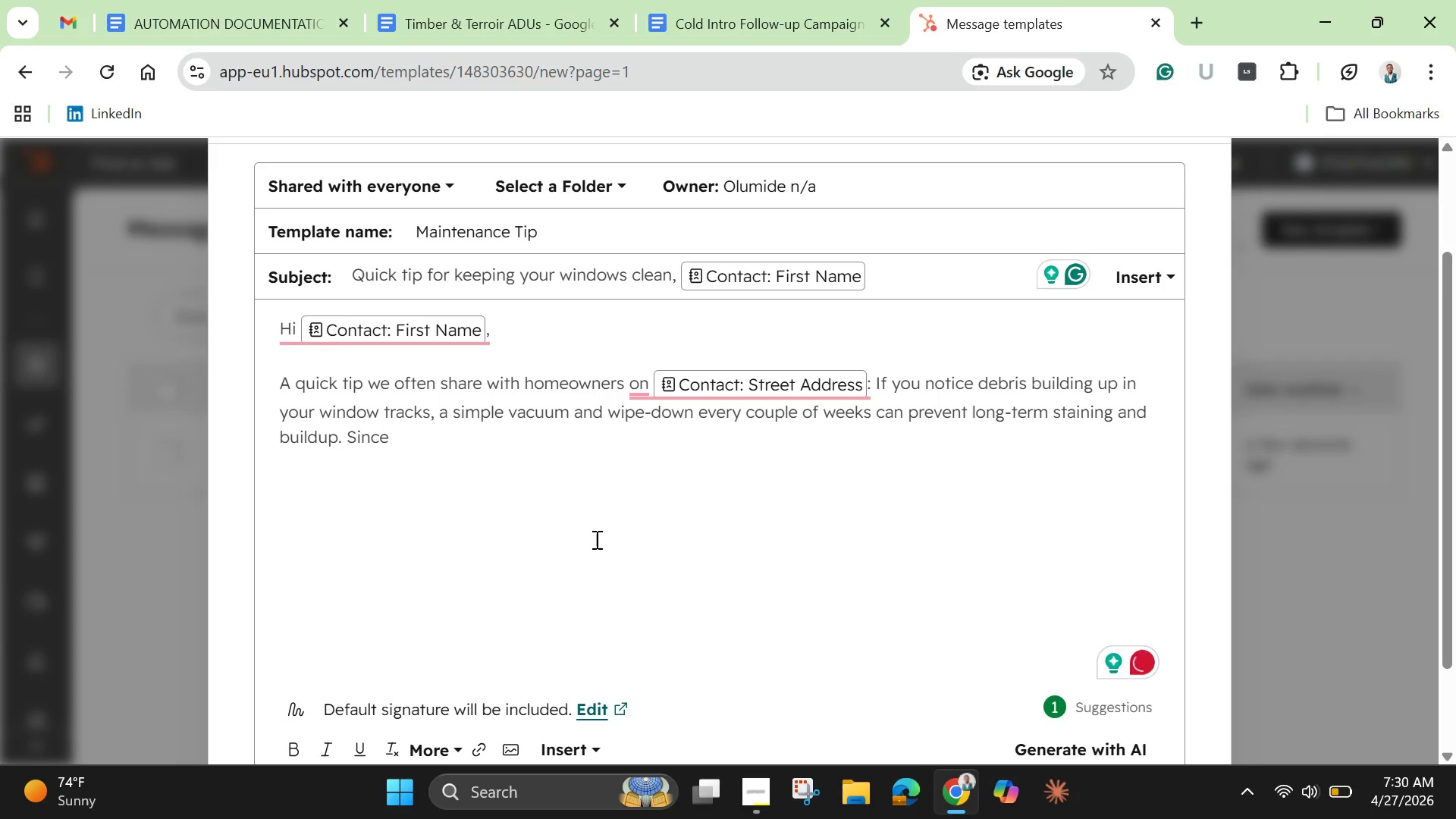 
type( your last service on )
 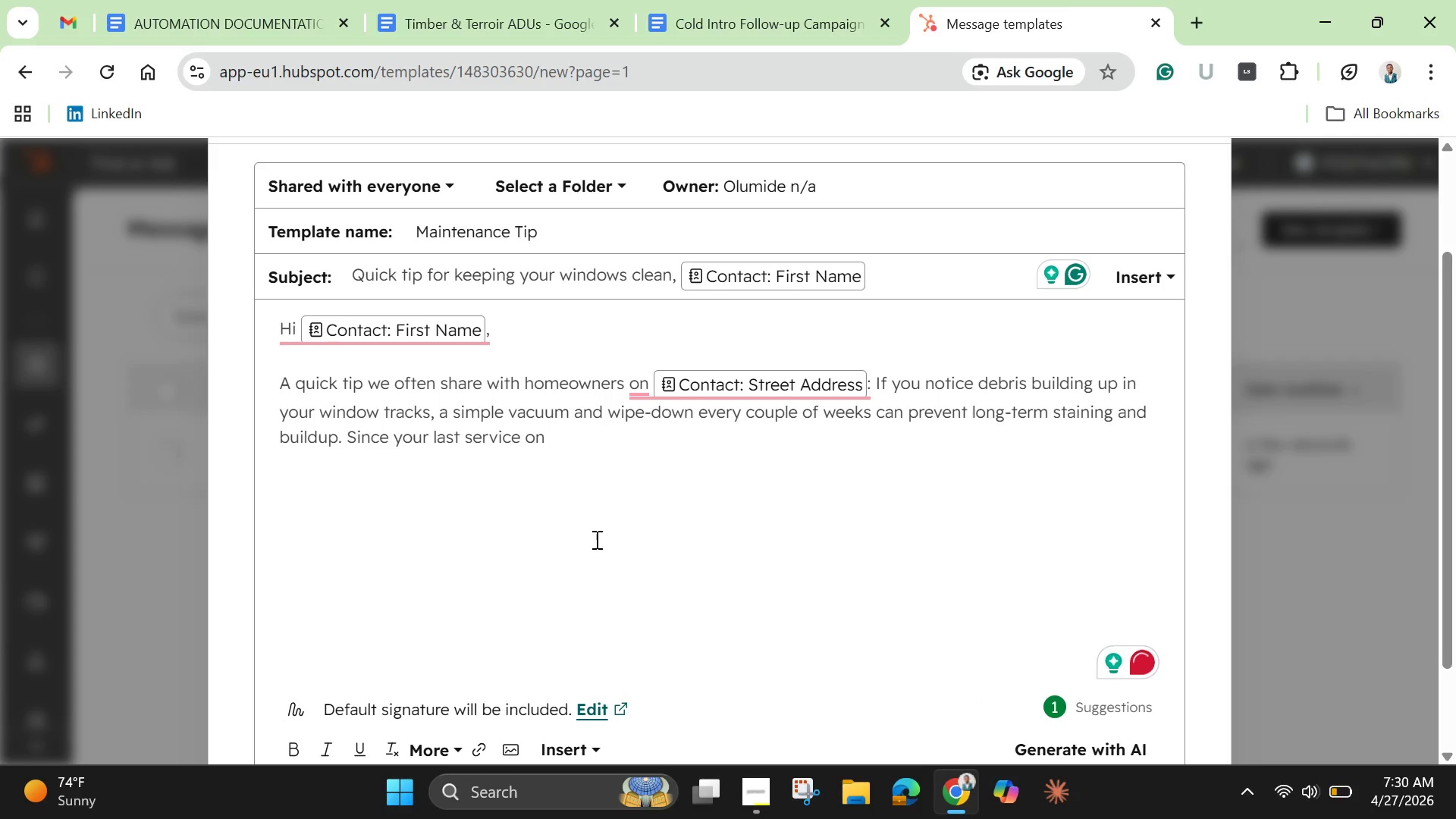 
wait(9.0)
 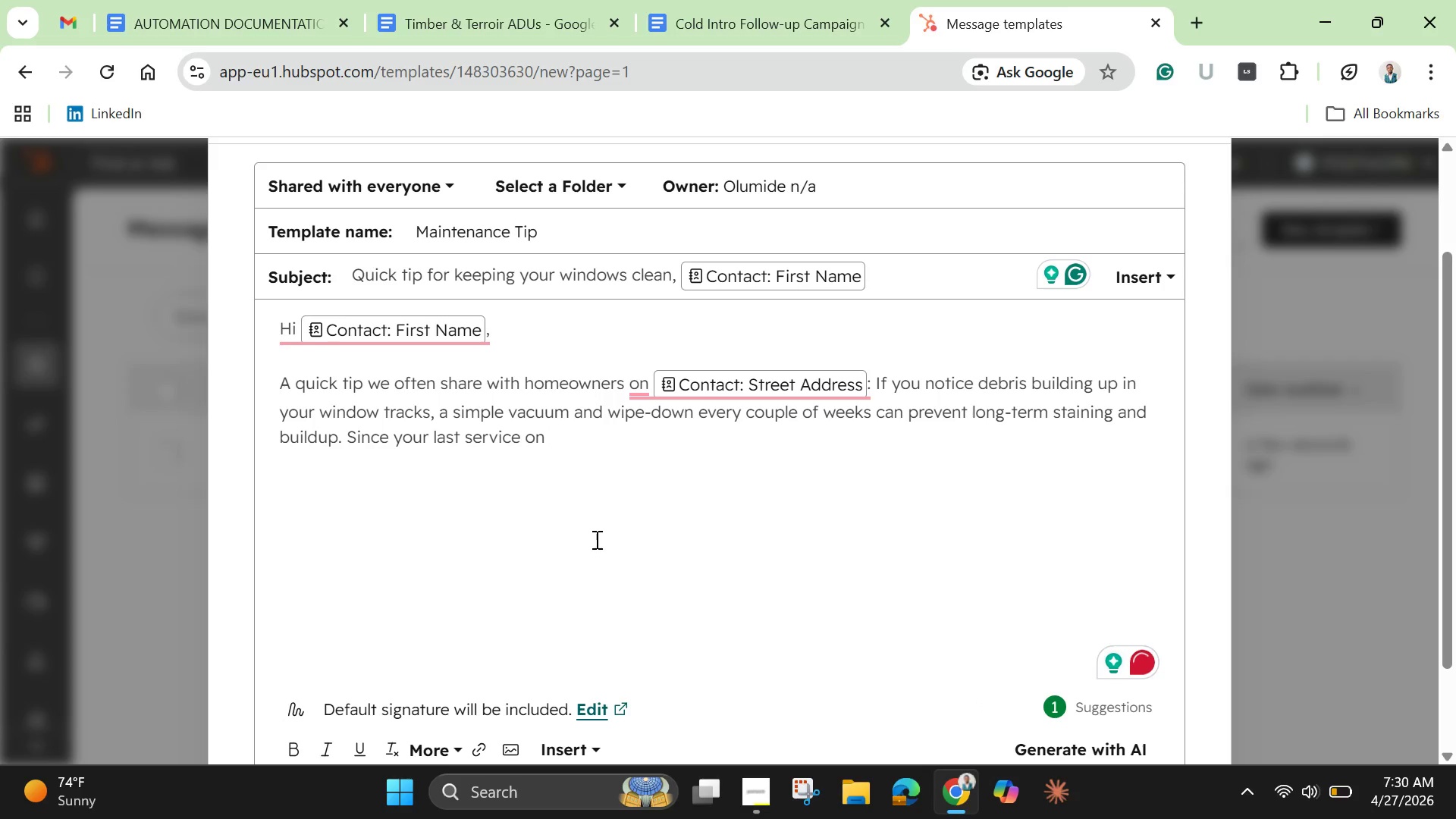 
scroll: coordinate [645, 639], scroll_direction: none, amount: 0.0
 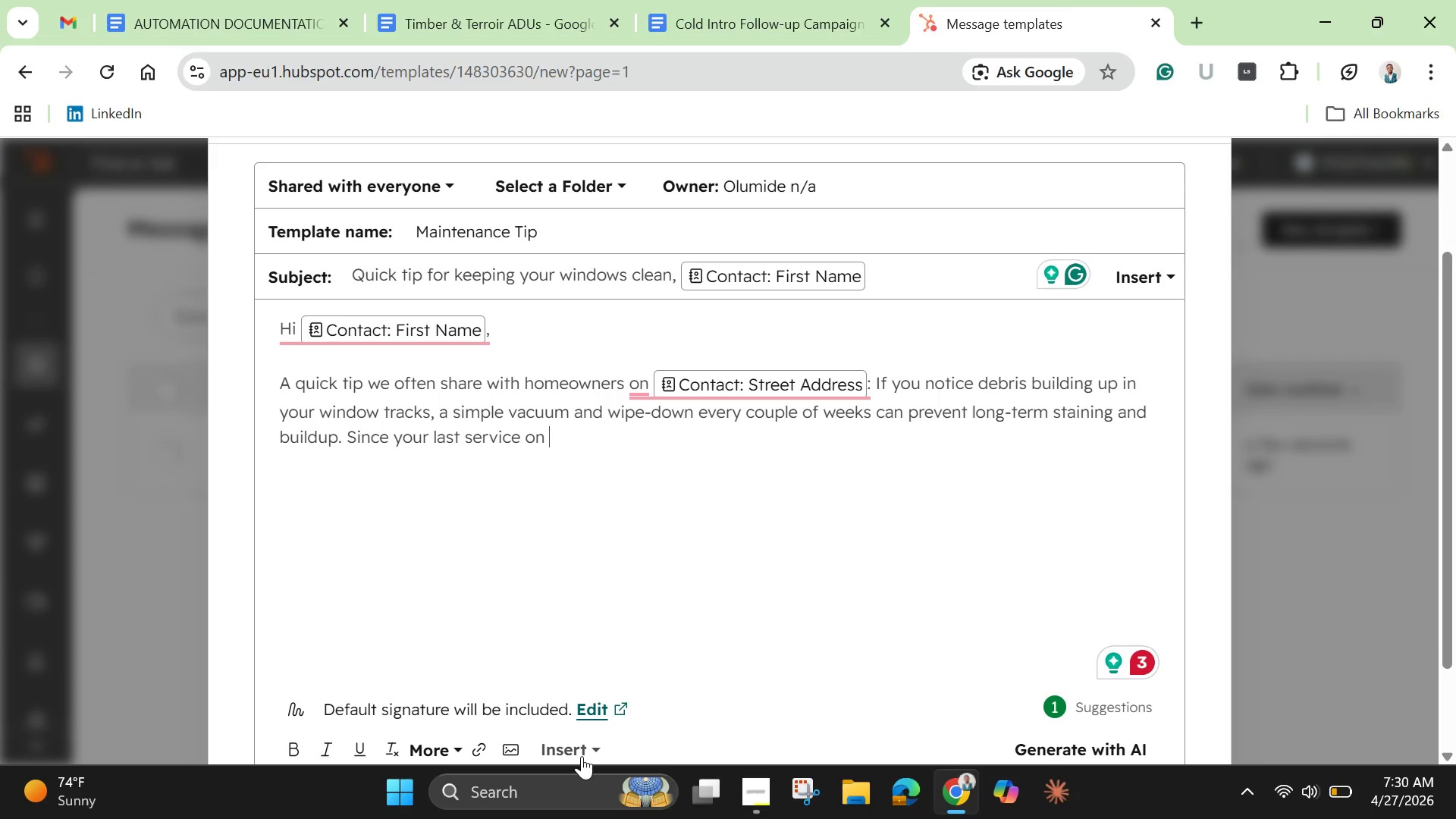 
left_click([582, 756])
 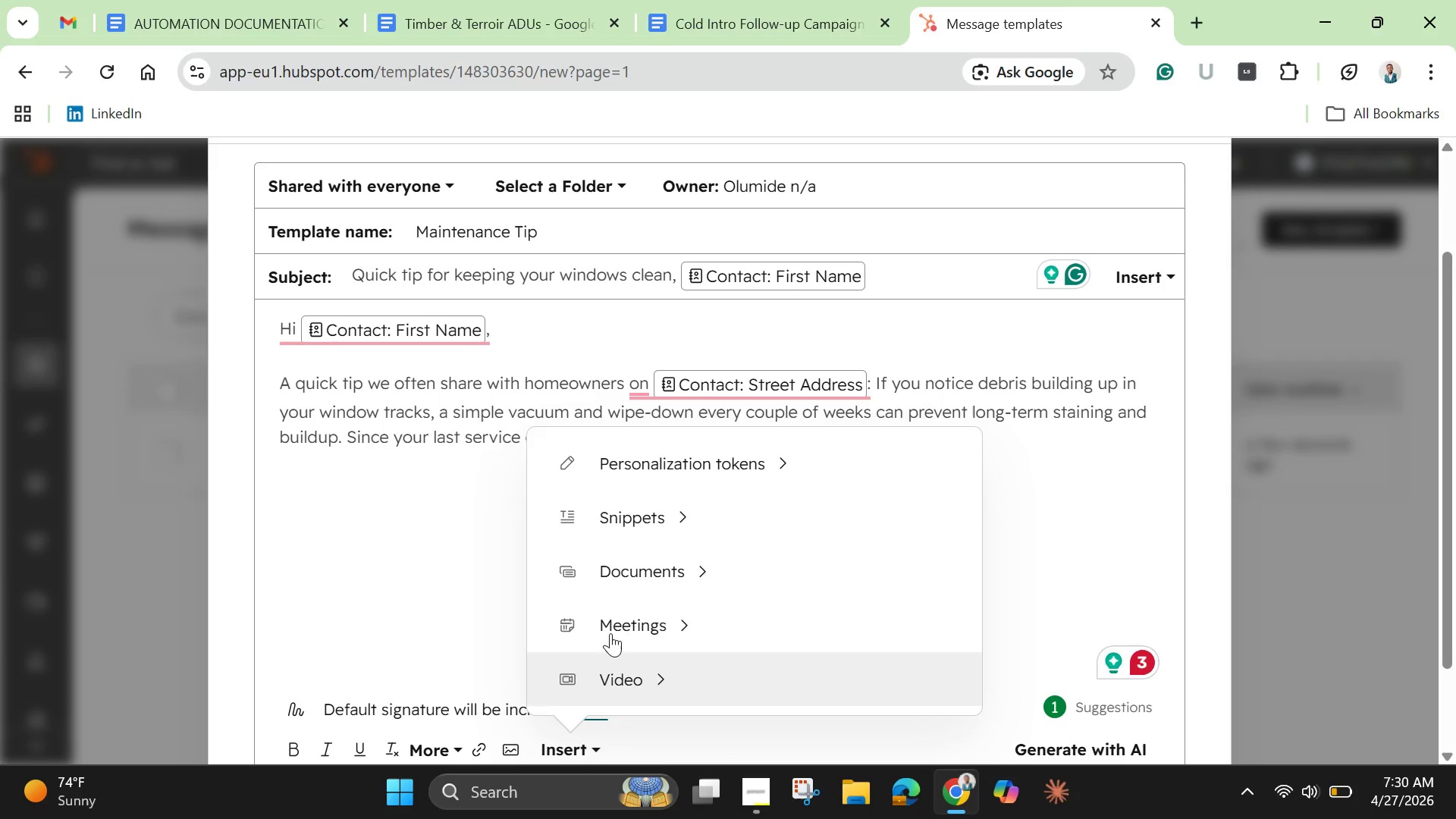 
scroll: coordinate [640, 609], scroll_direction: down, amount: 1.0
 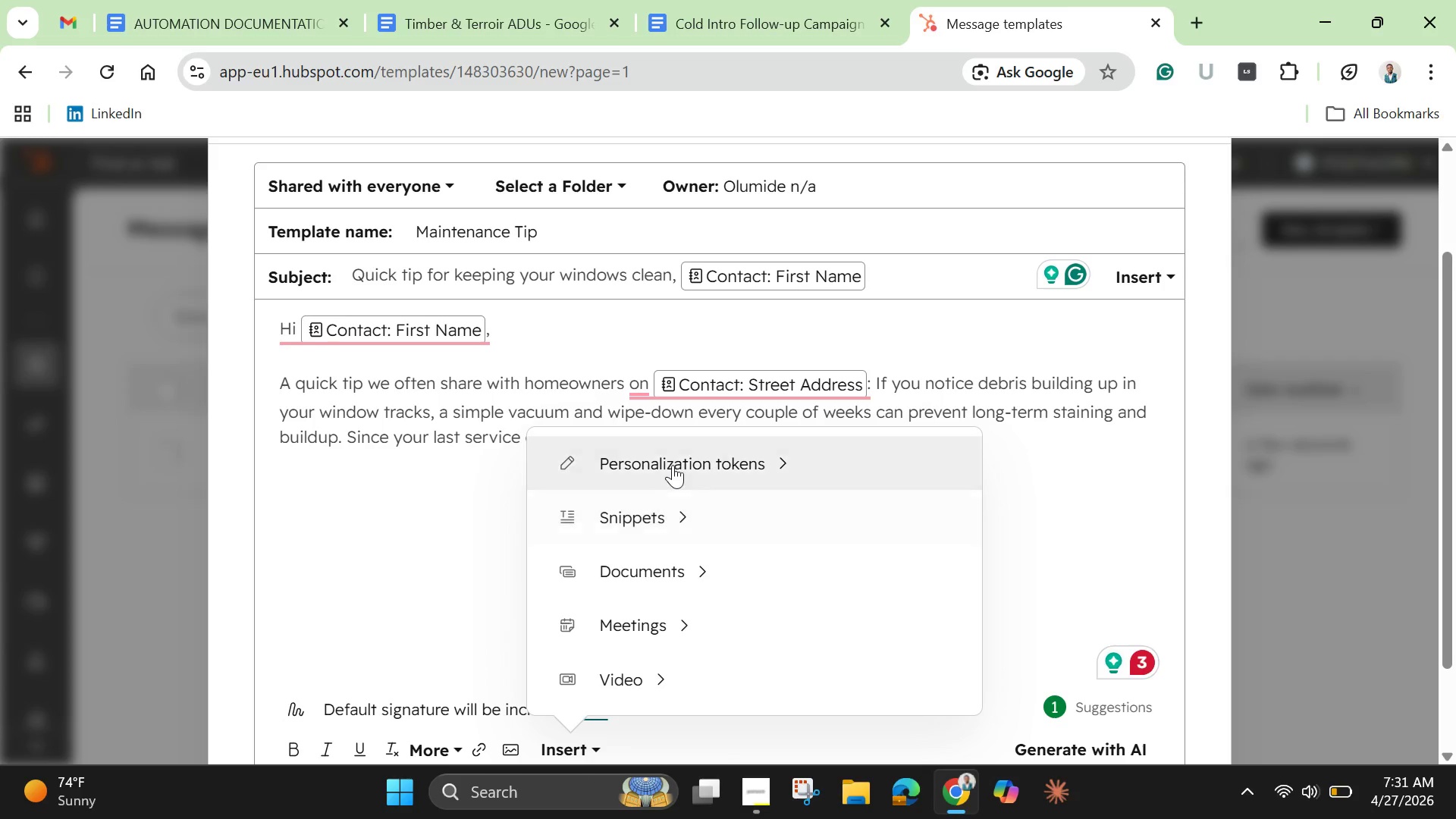 
left_click([674, 465])
 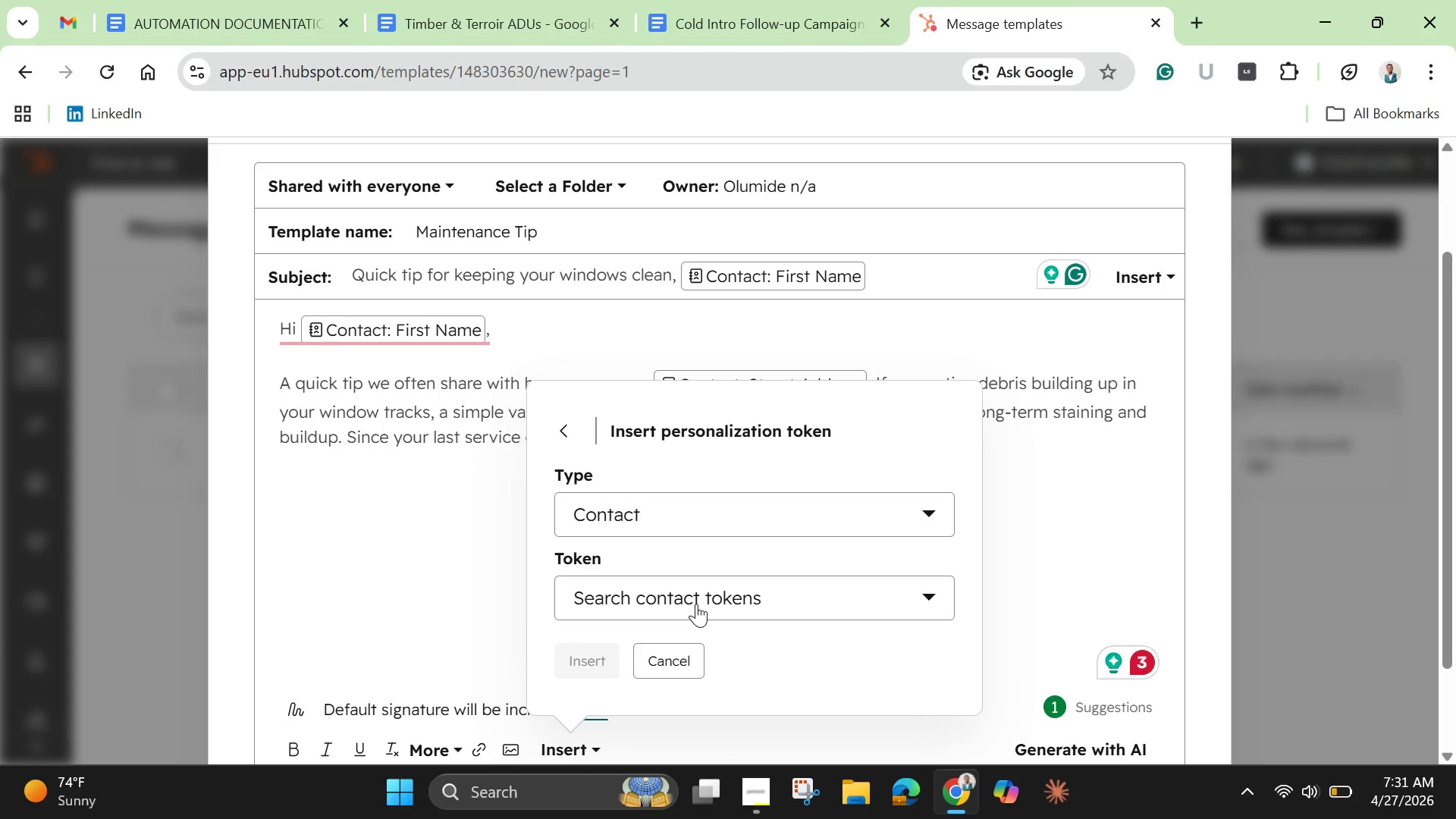 
left_click([696, 604])
 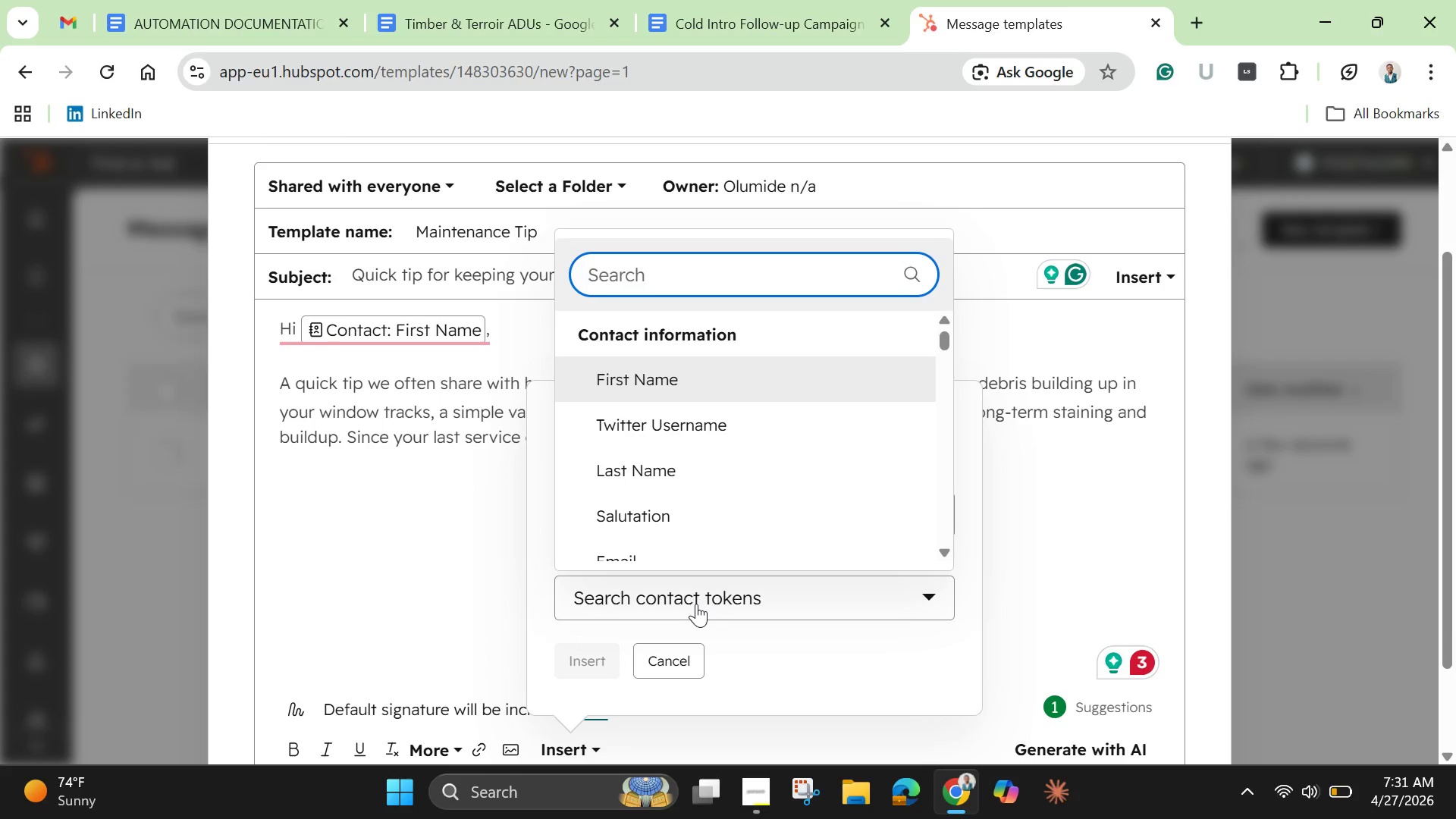 
mouse_move([676, 553])
 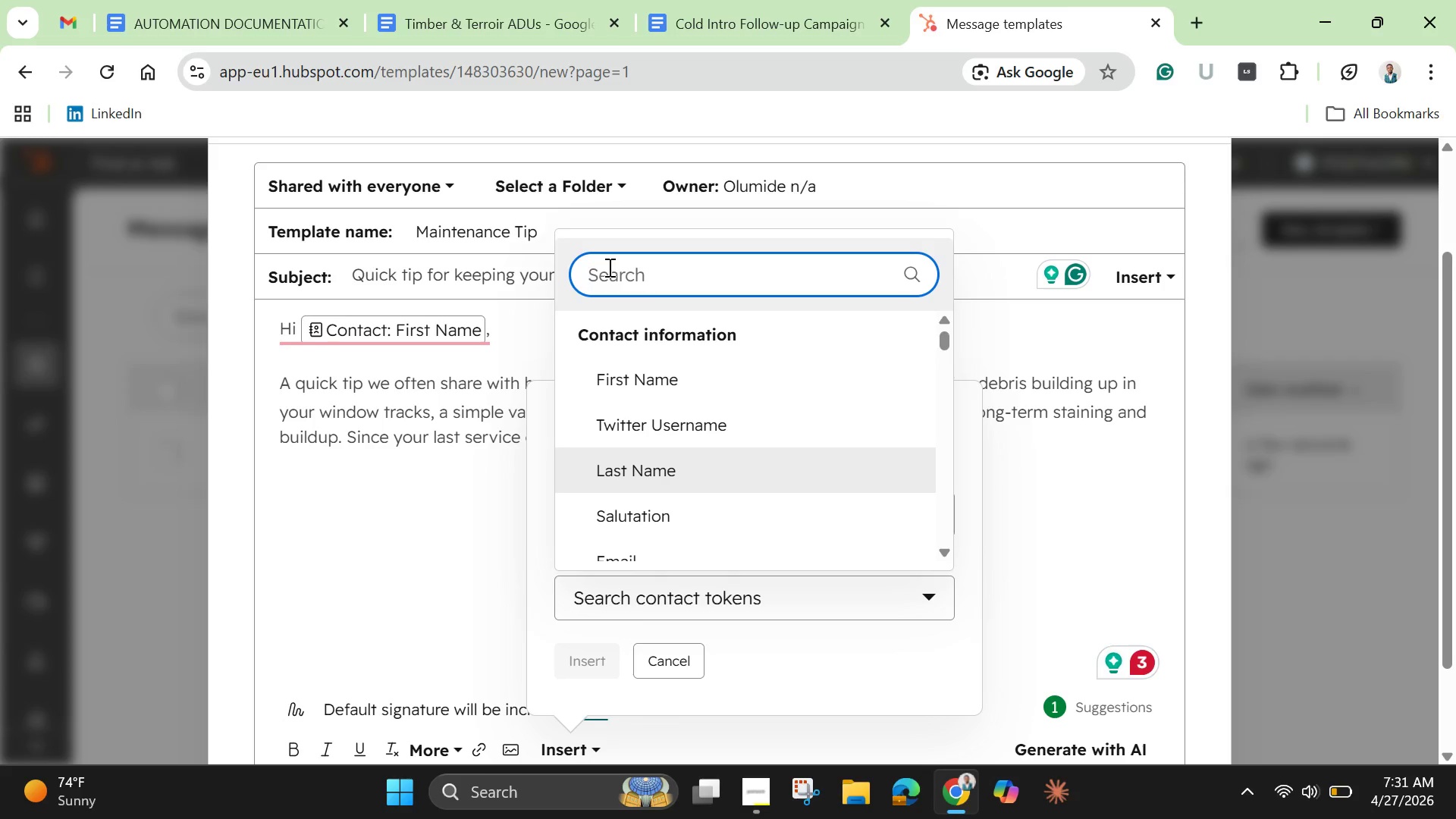 
type(last ser)
 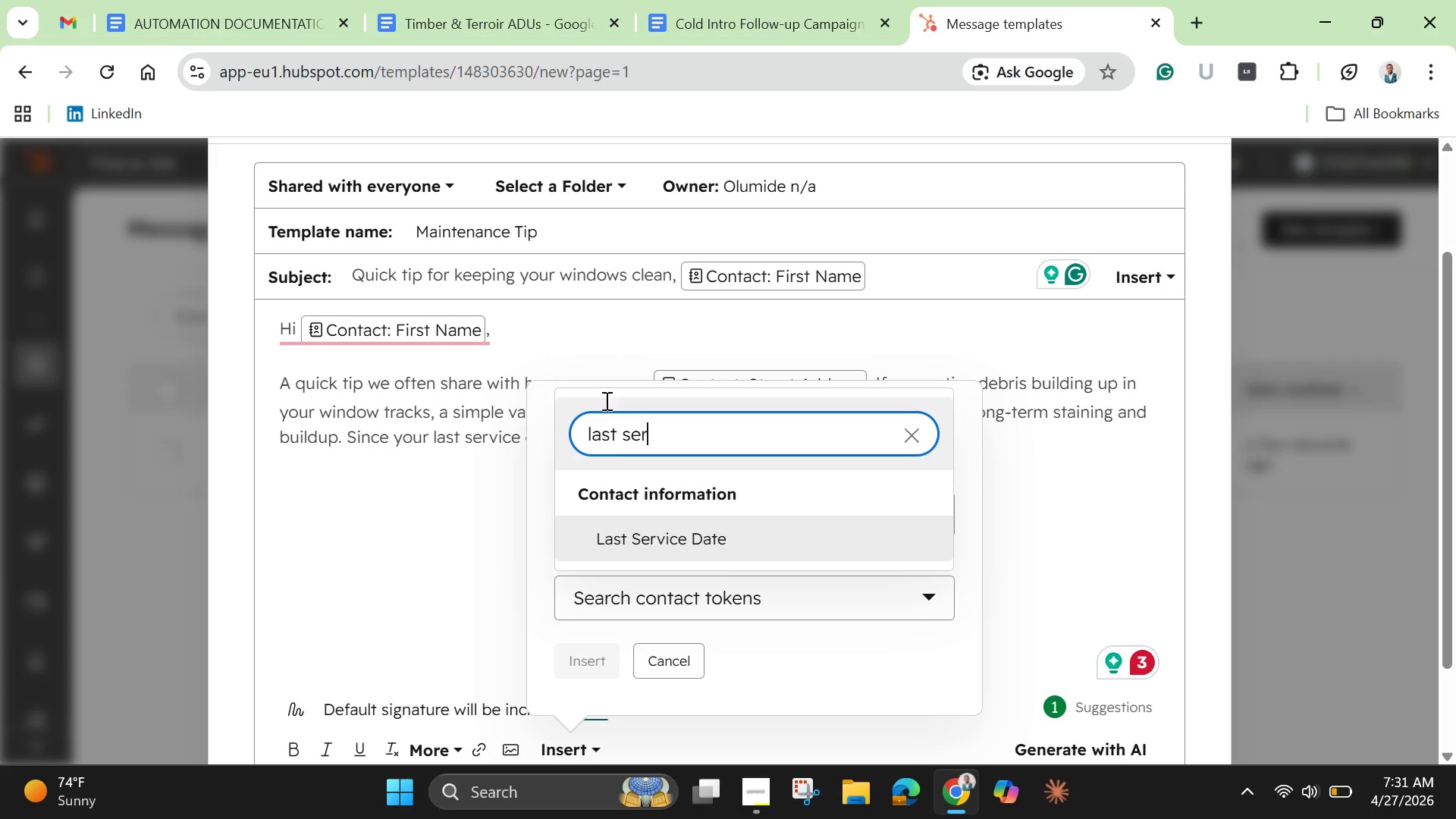 
left_click([651, 537])
 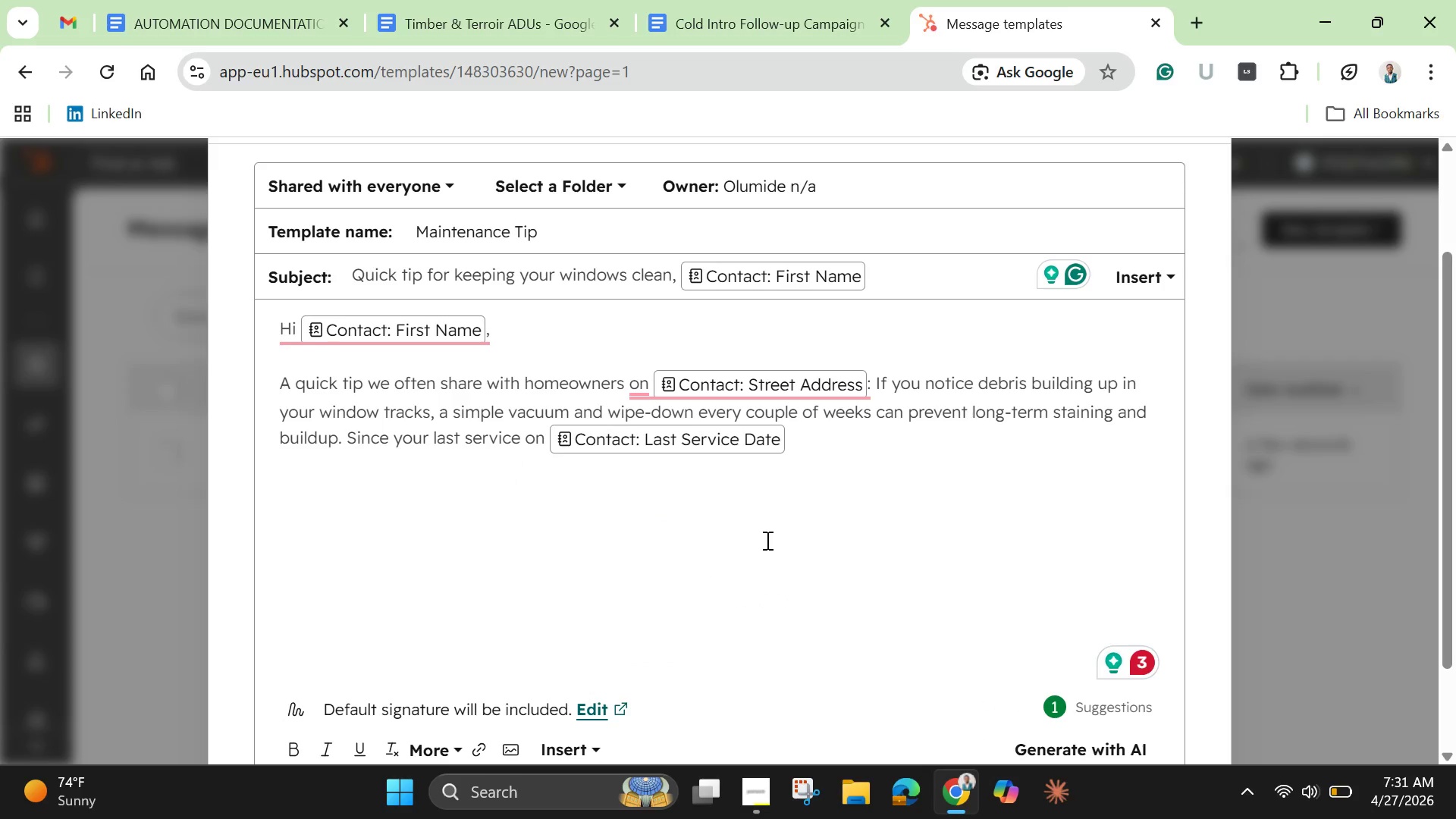 
wait(7.22)
 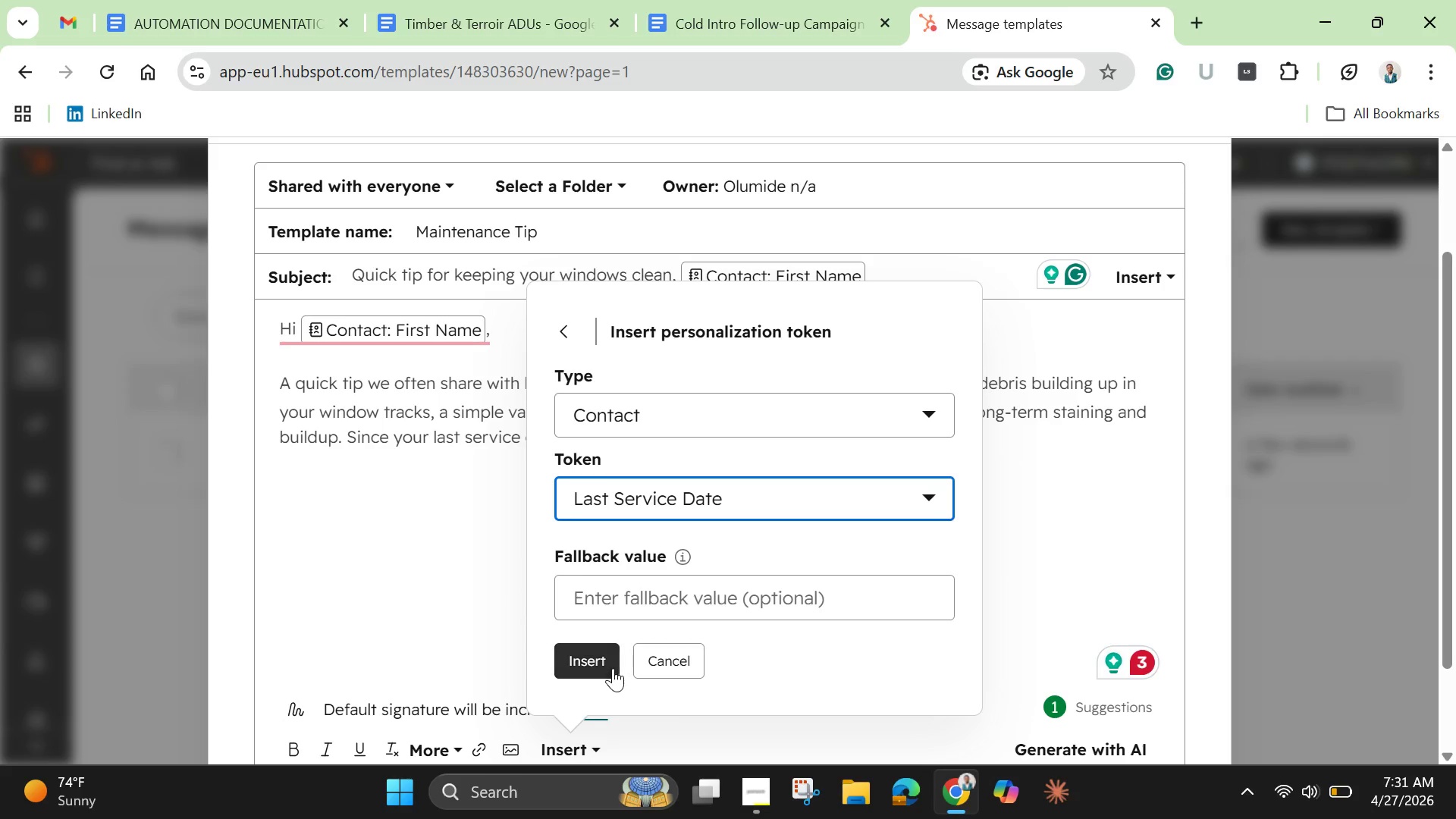 
type(, this smalll steps can help main )
key(Backspace)
type(tain)
 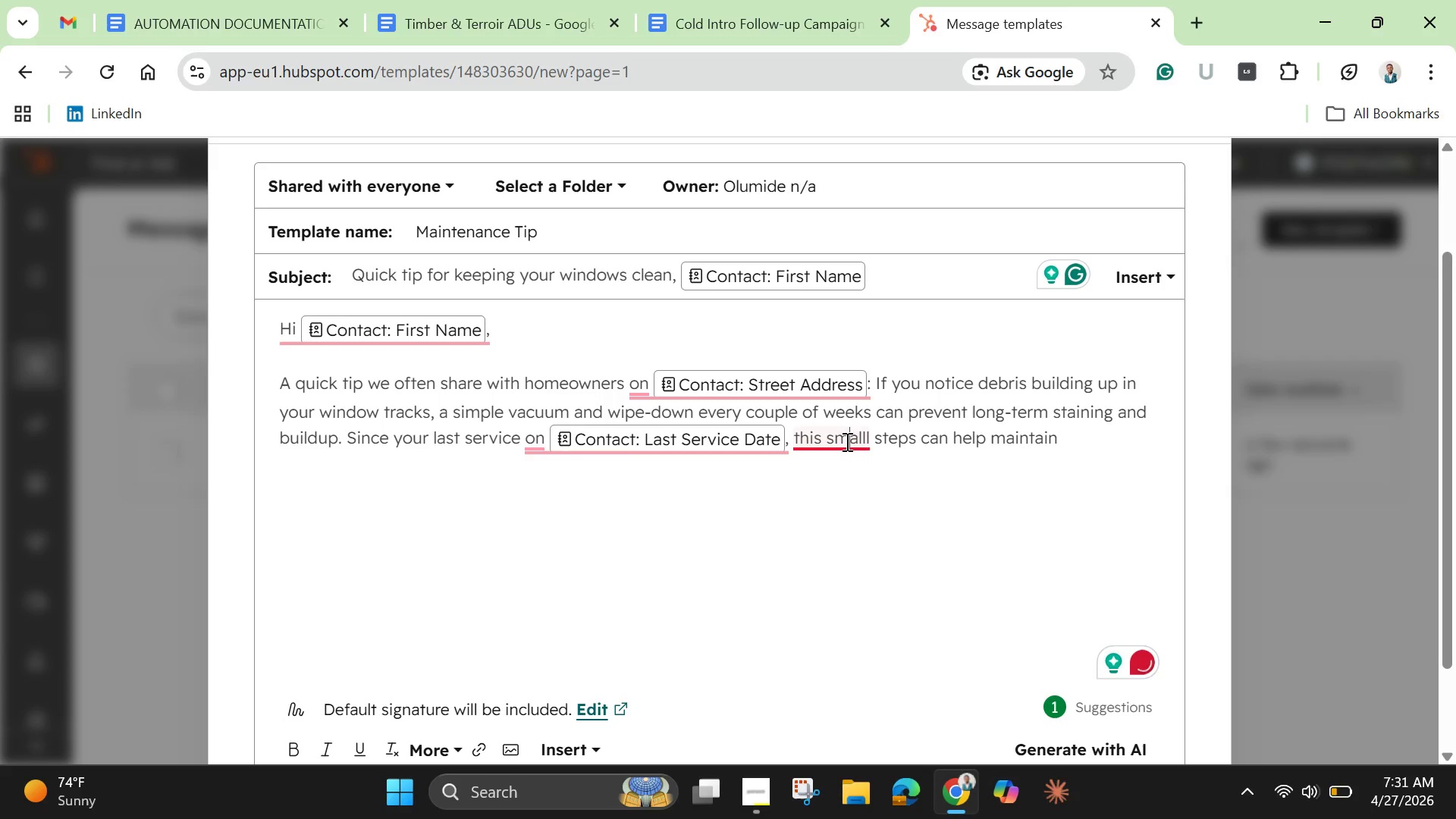 
left_click([851, 499])
 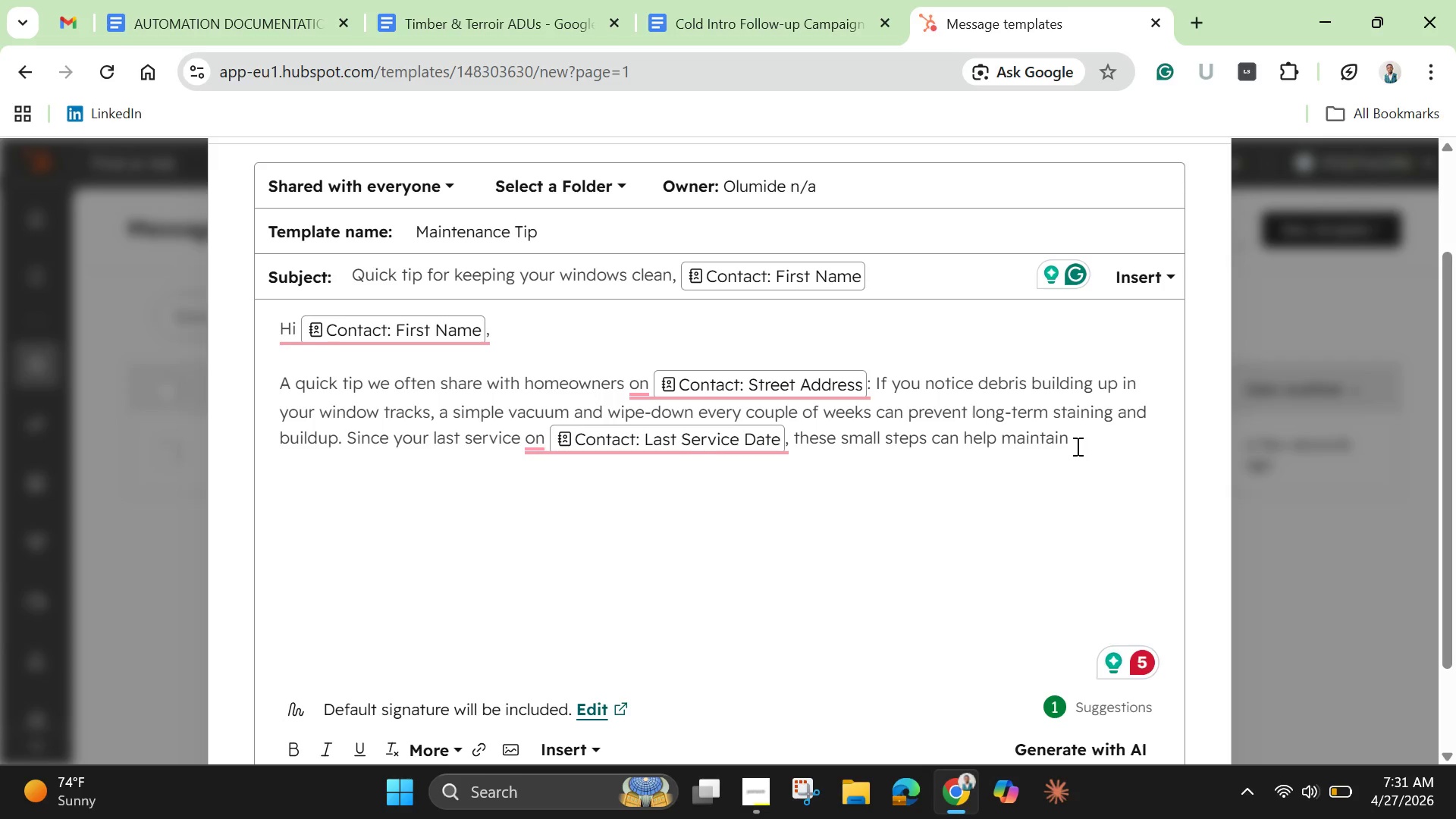 
wait(7.86)
 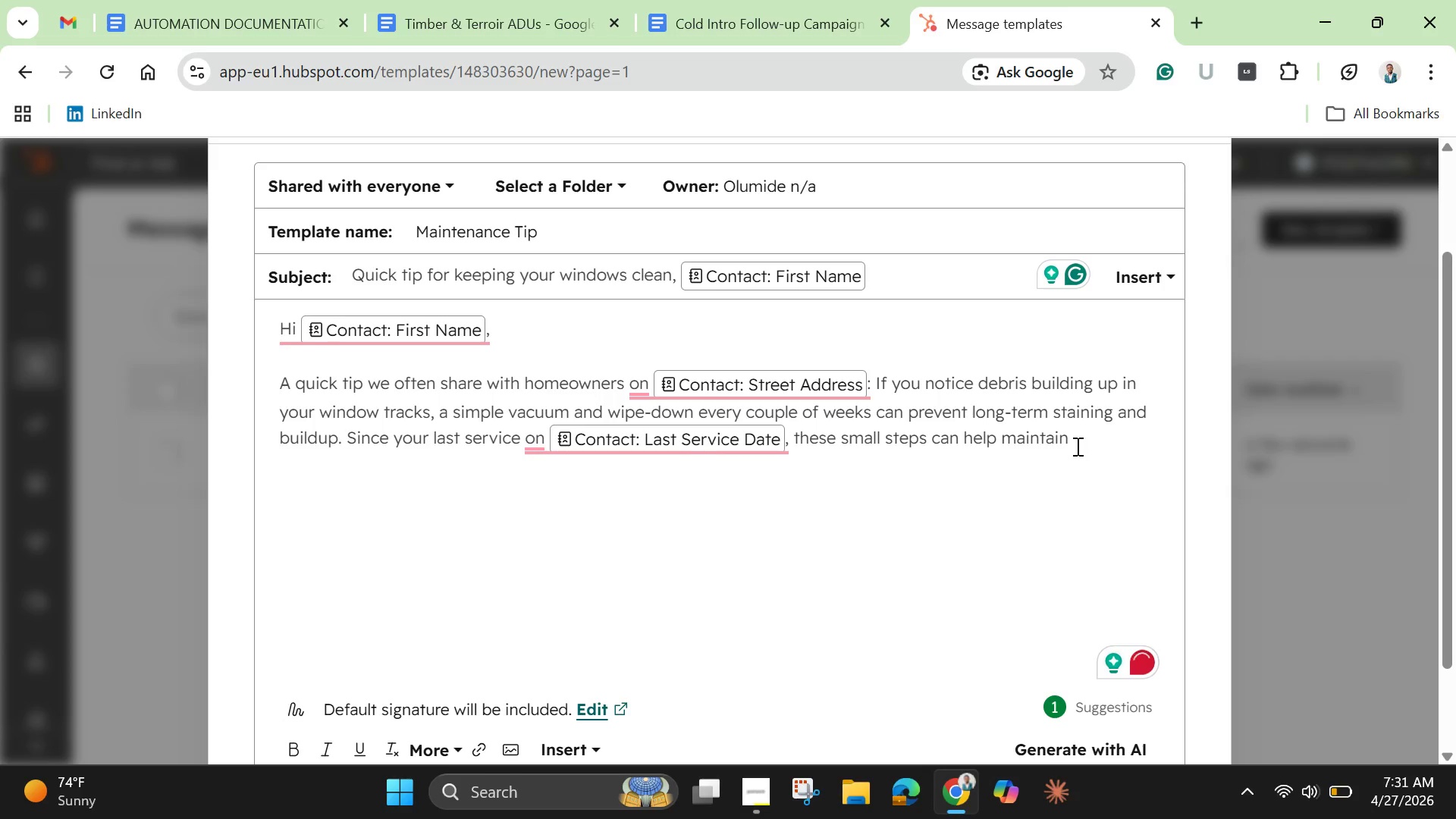 
type(the result )
key(Backspace)
type(s longer between cleanings )
 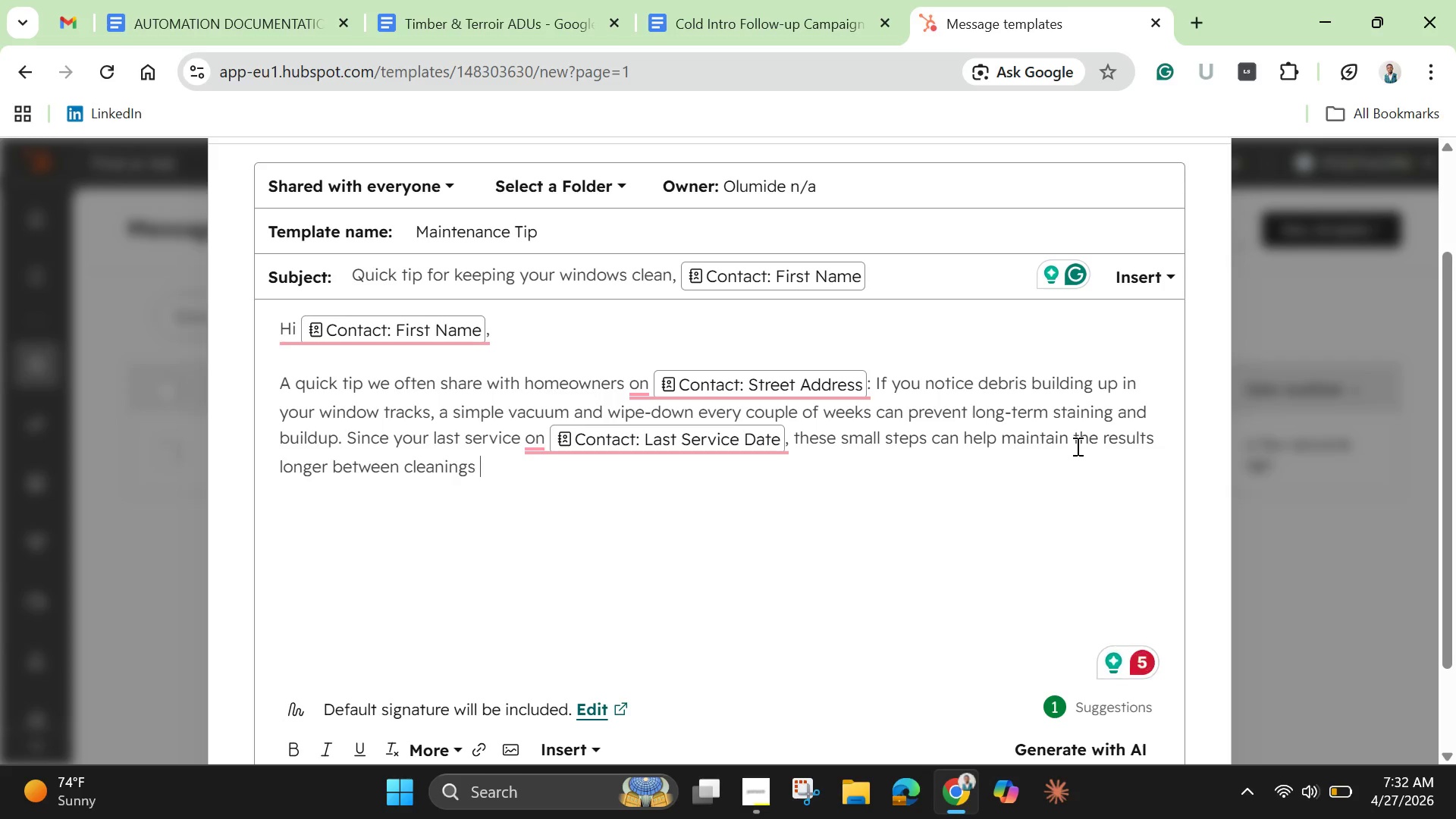 
wait(7.06)
 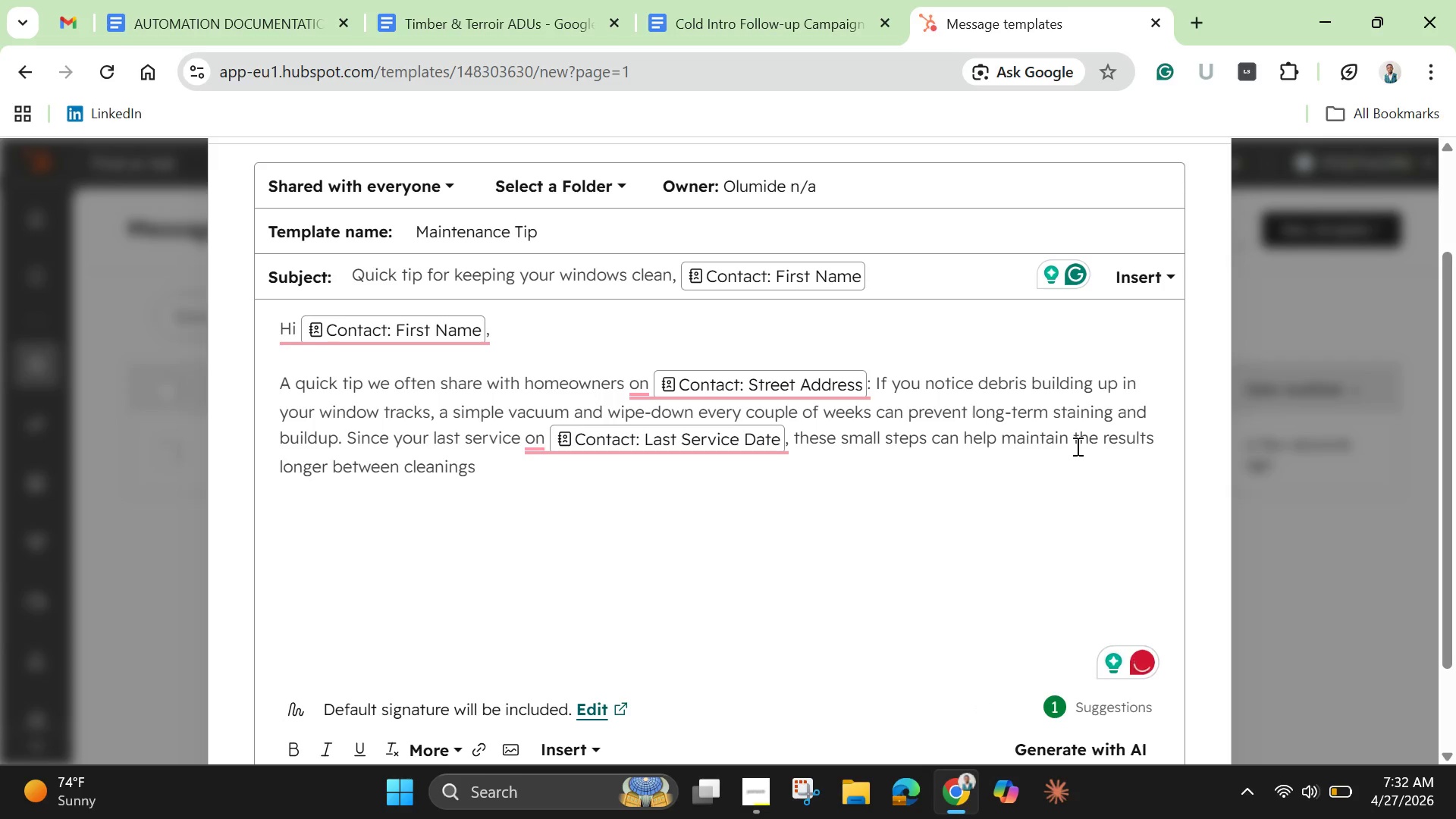 
key(Period)
 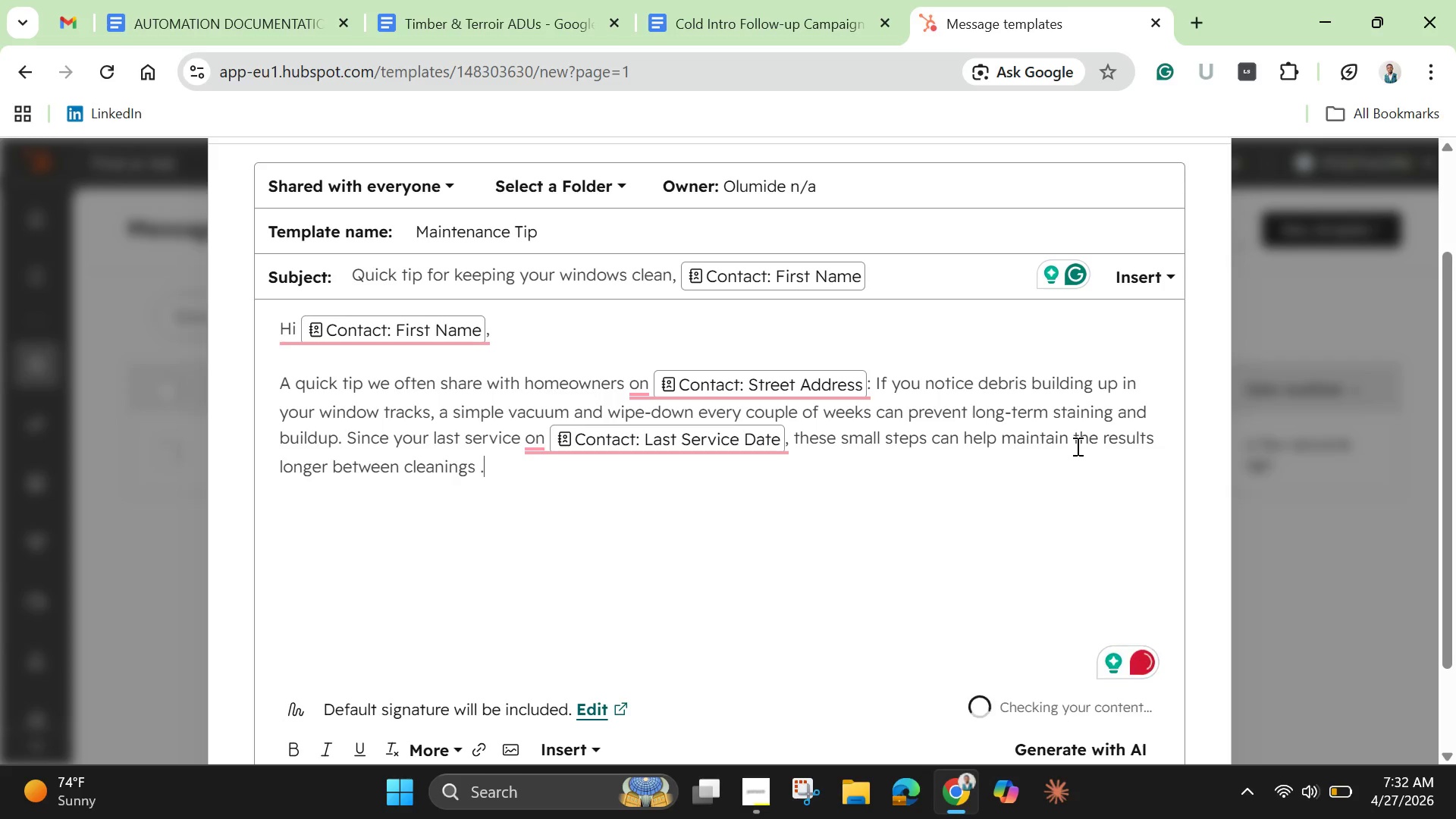 
key(Backspace)
 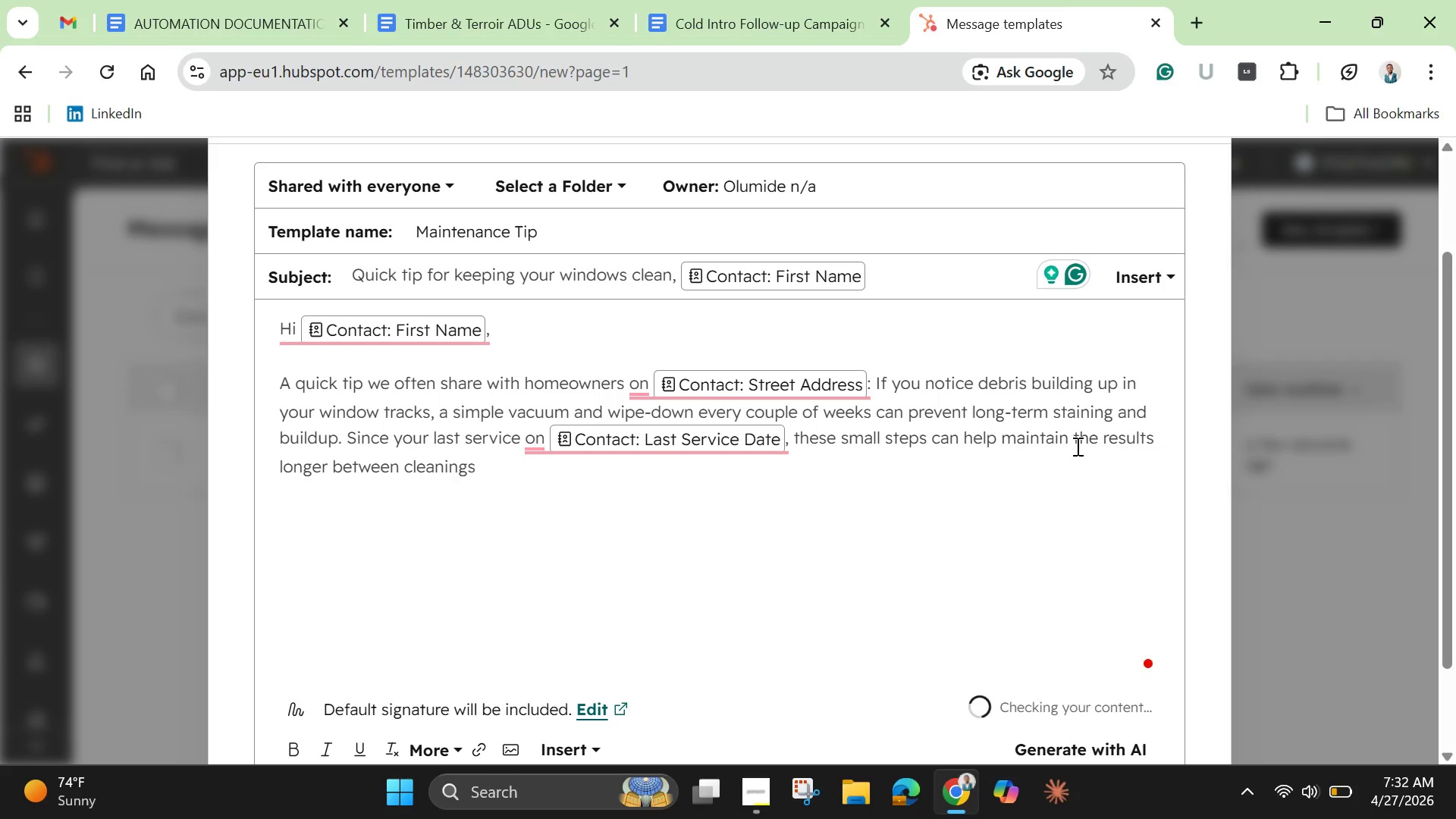 
key(Backspace)
 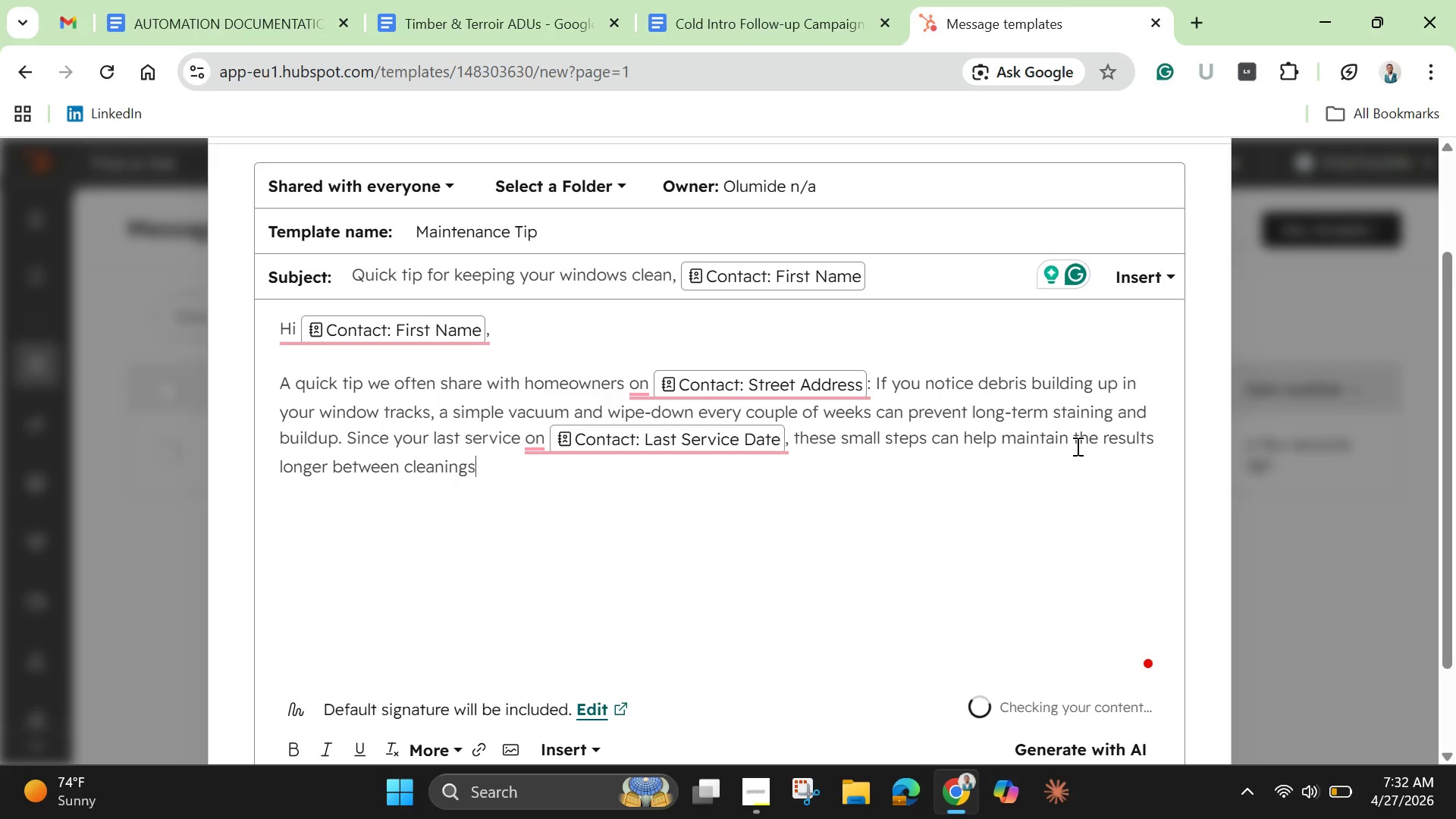 
key(Period)
 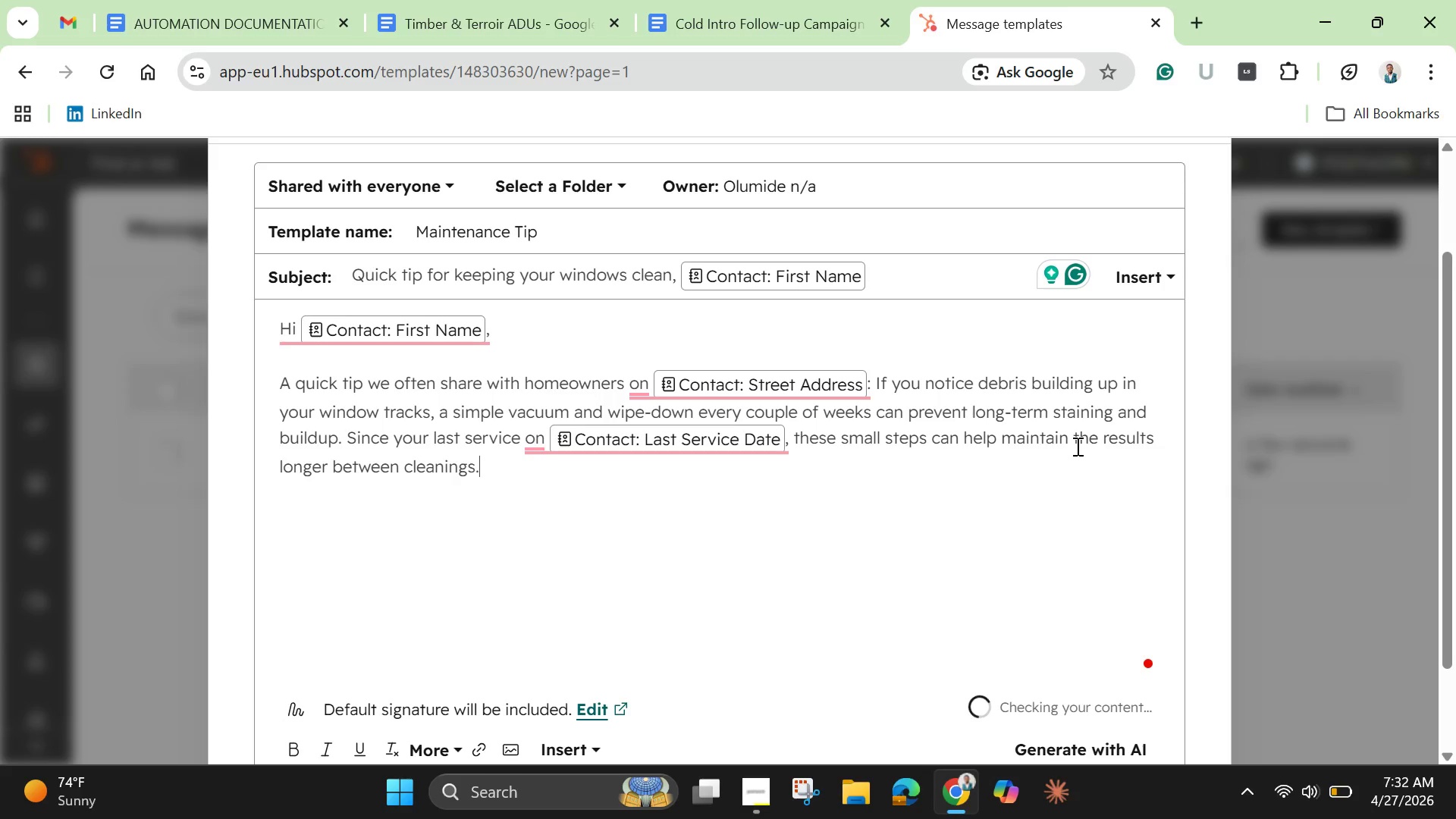 
key(Enter)
 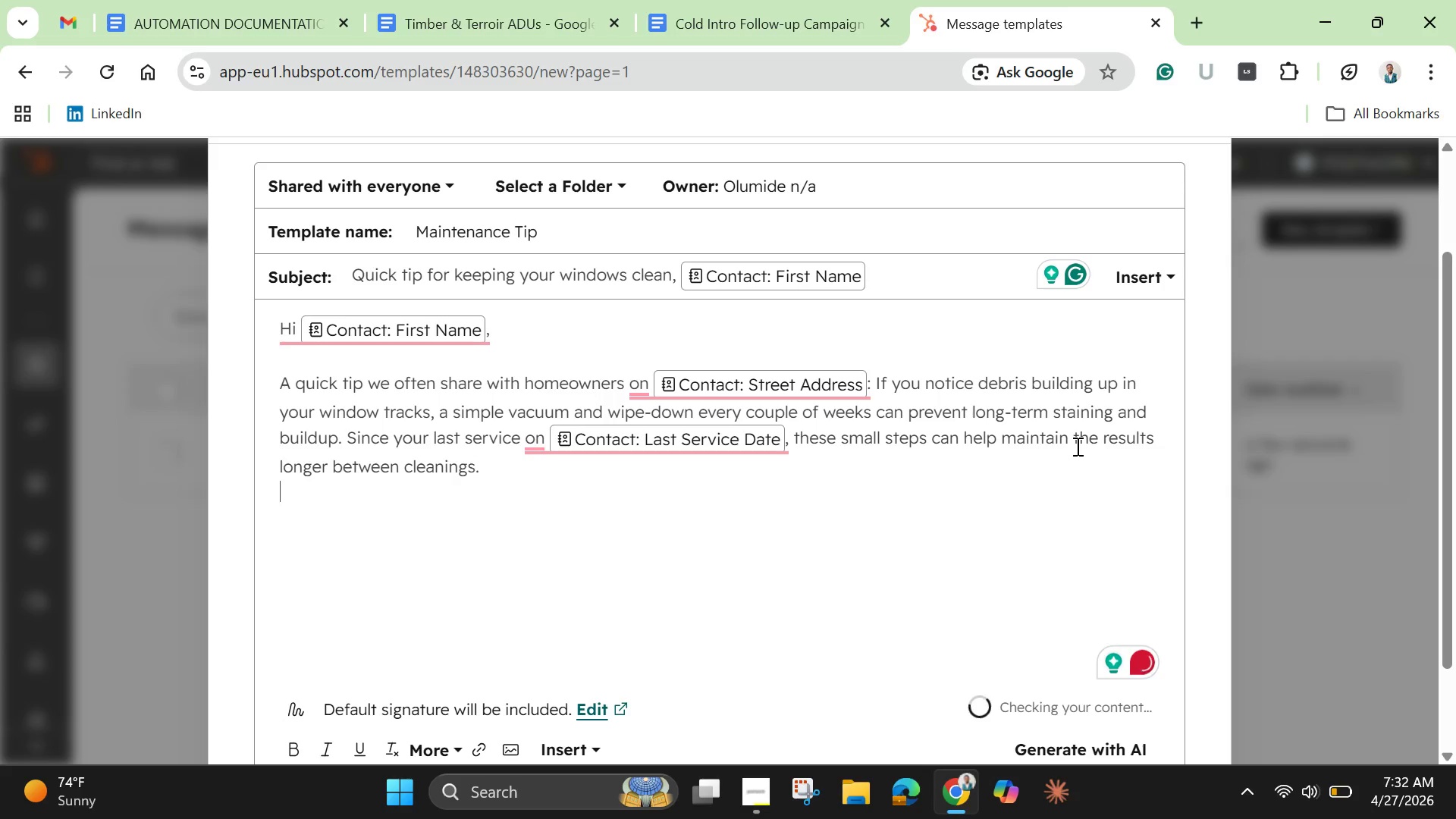 
key(Enter)
 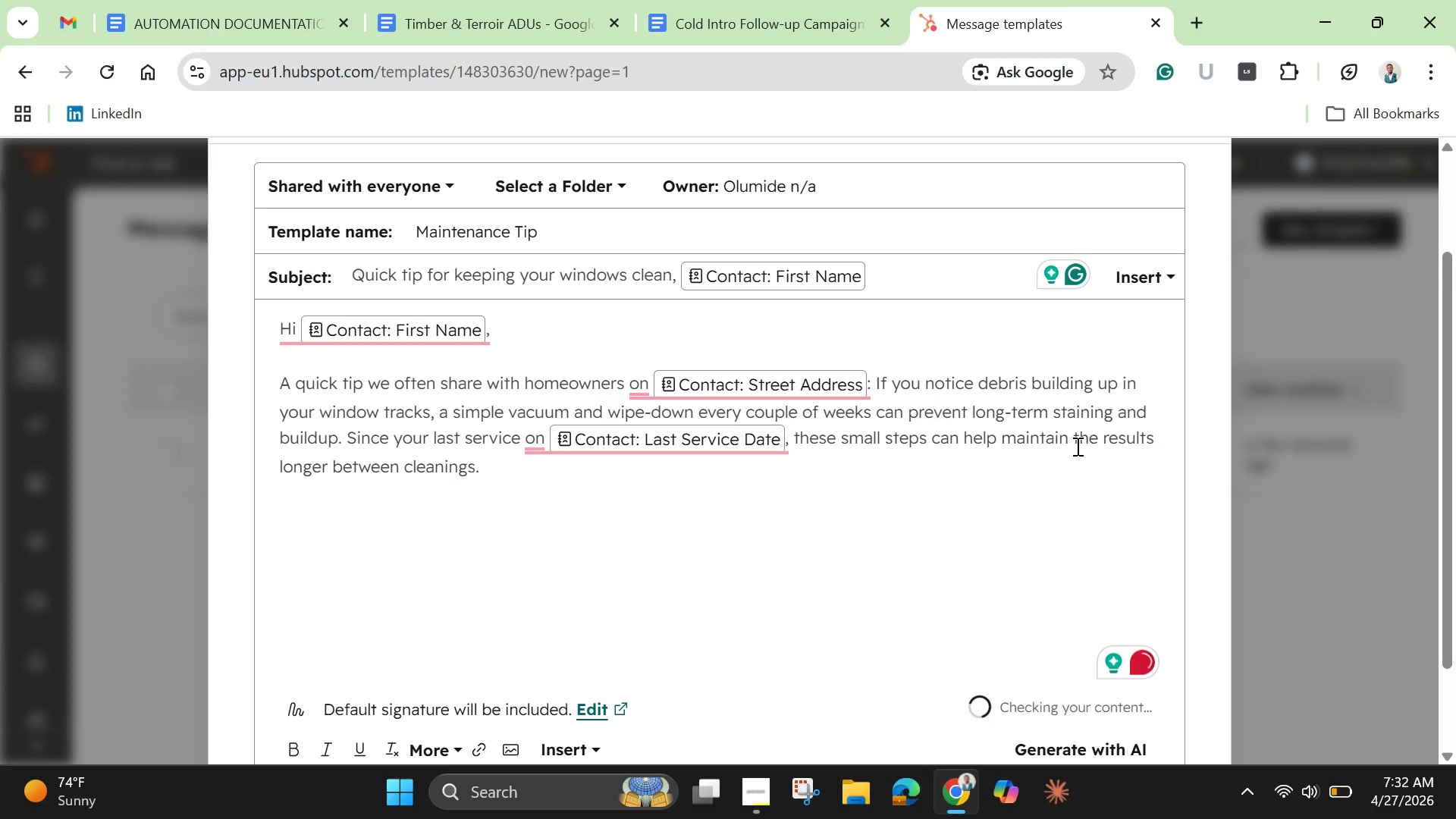 
type(If yod)
key(Backspace)
type(u;d )
key(Backspace)
key(Backspace)
key(Backspace)
type(;)
key(Backspace)
type('s )
key(Backspace)
type(d )
key(Backspace)
key(Backspace)
key(Backspace)
type(d rathere )
key(Backspace)
key(Backspace)
type( have us )
 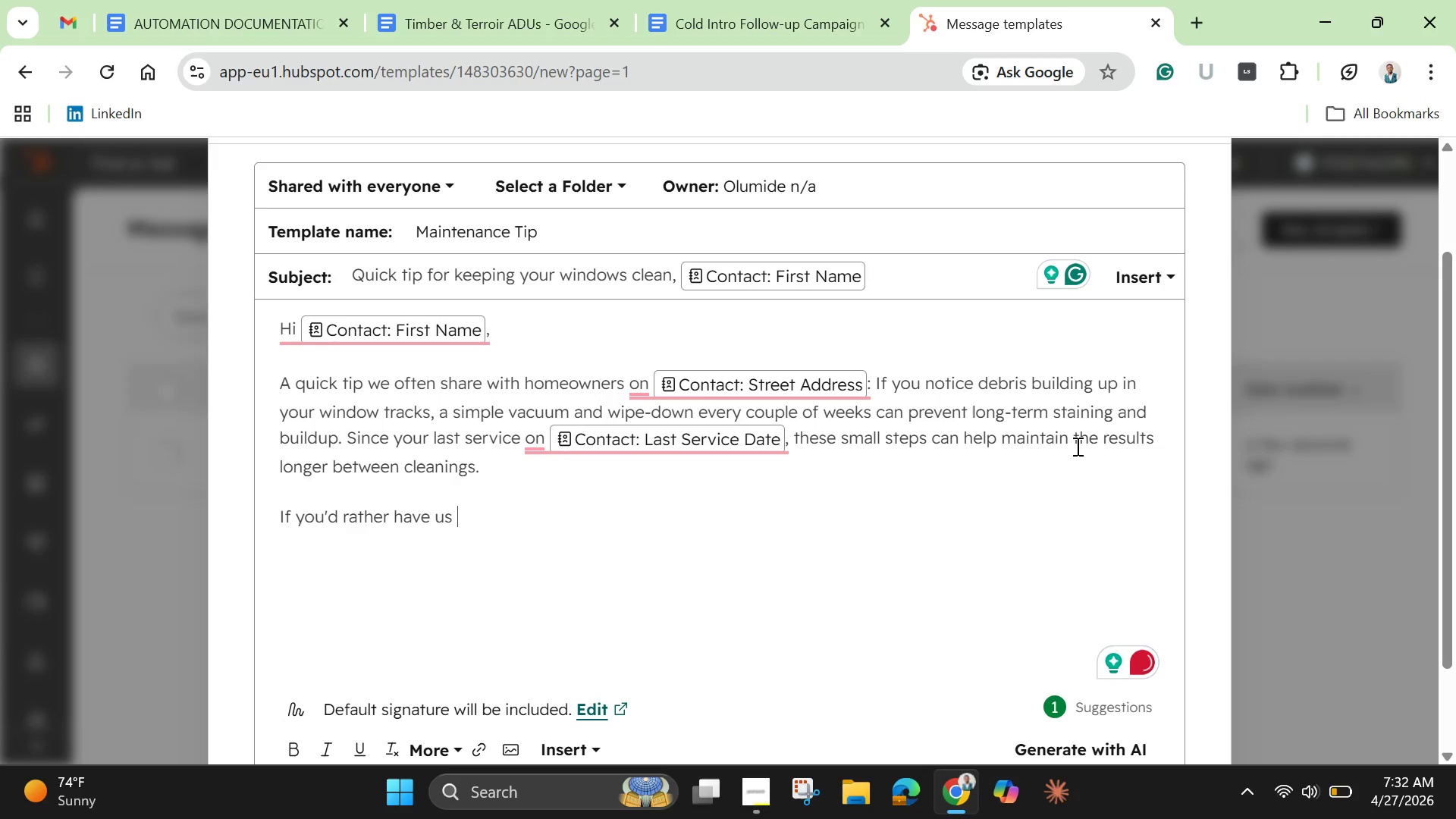 
type(handle a full refresh )
key(Backspace)
type(, we're happy to help. )
 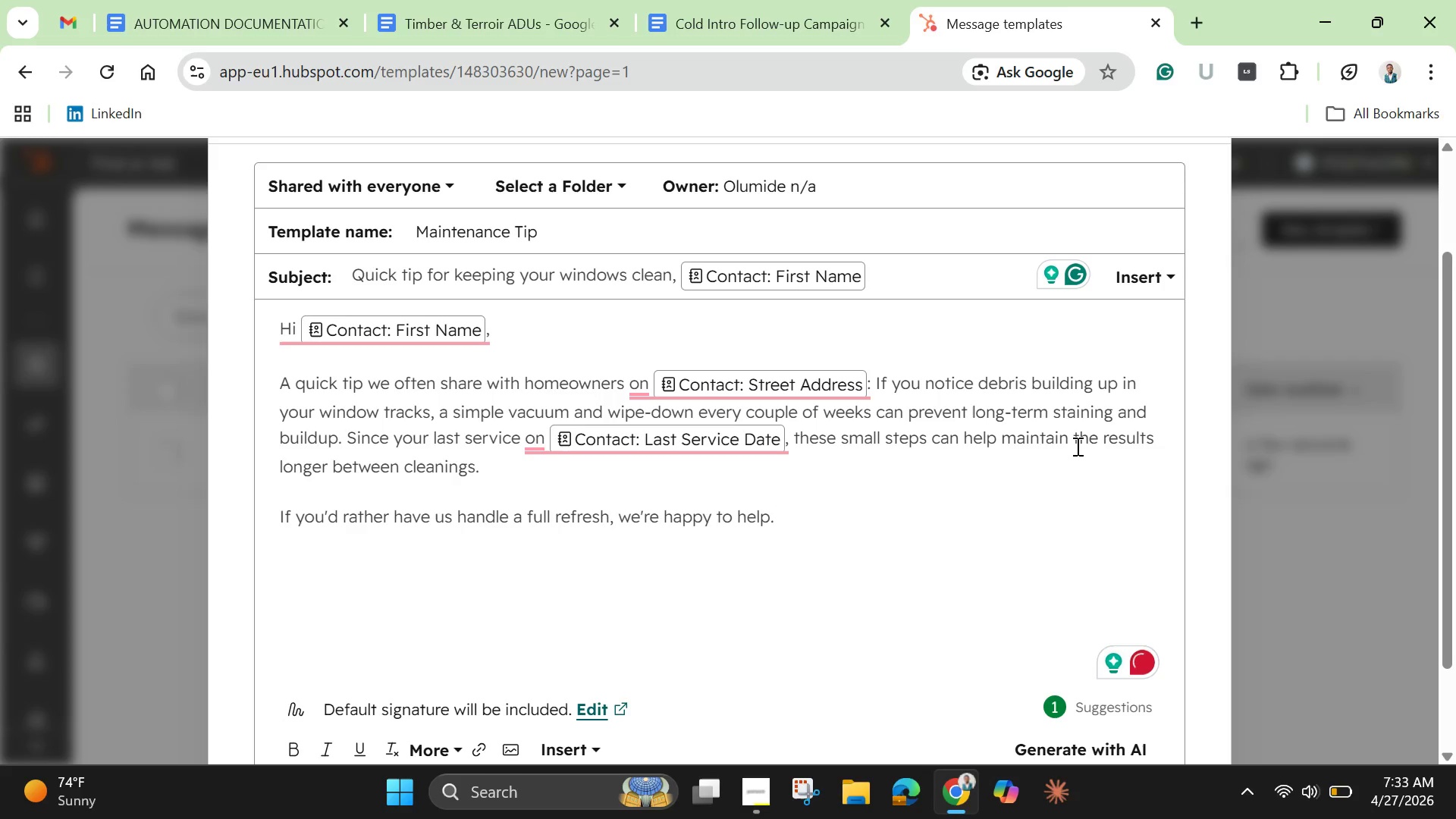 
wait(5.56)
 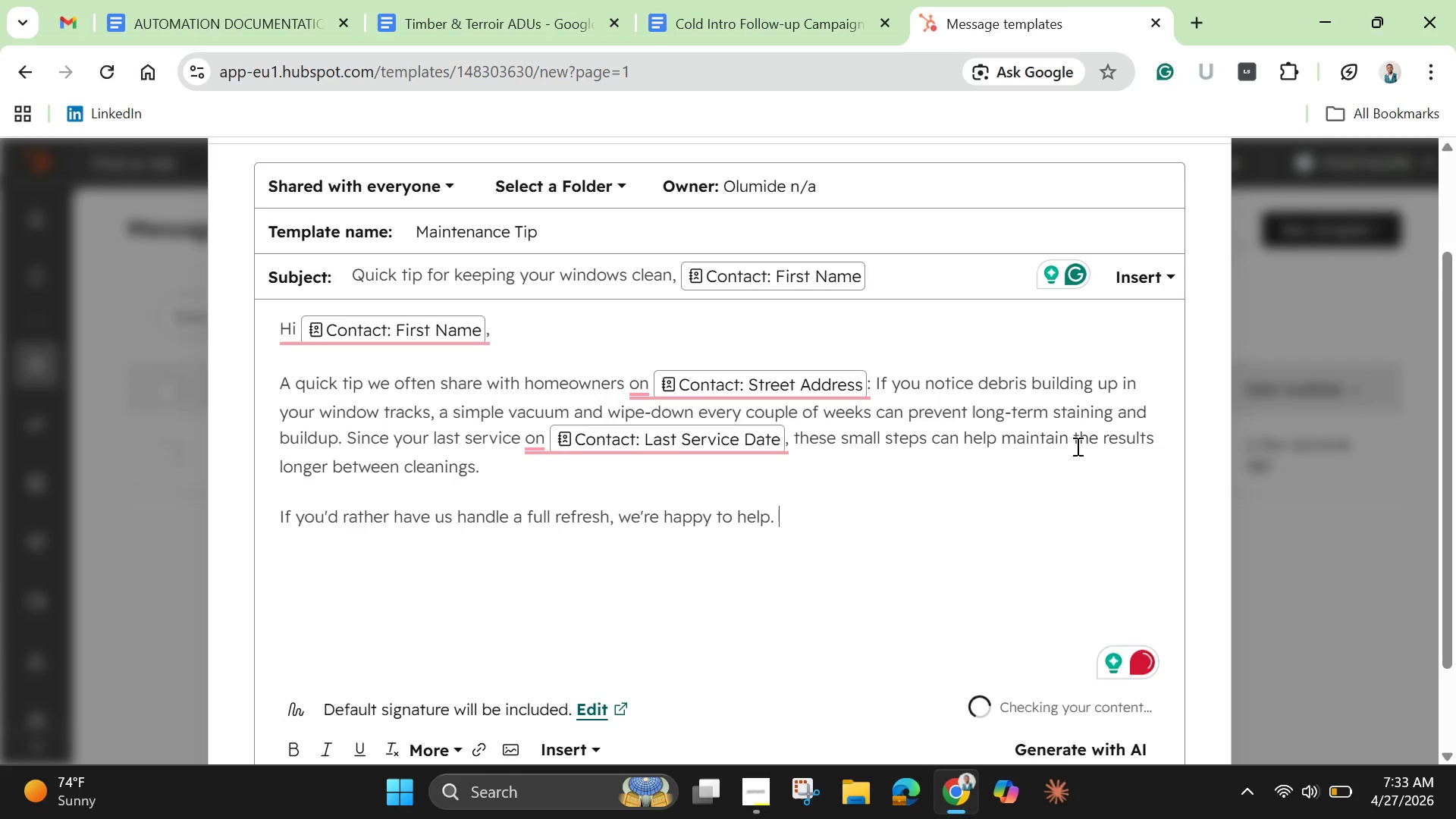 
key(Enter)
 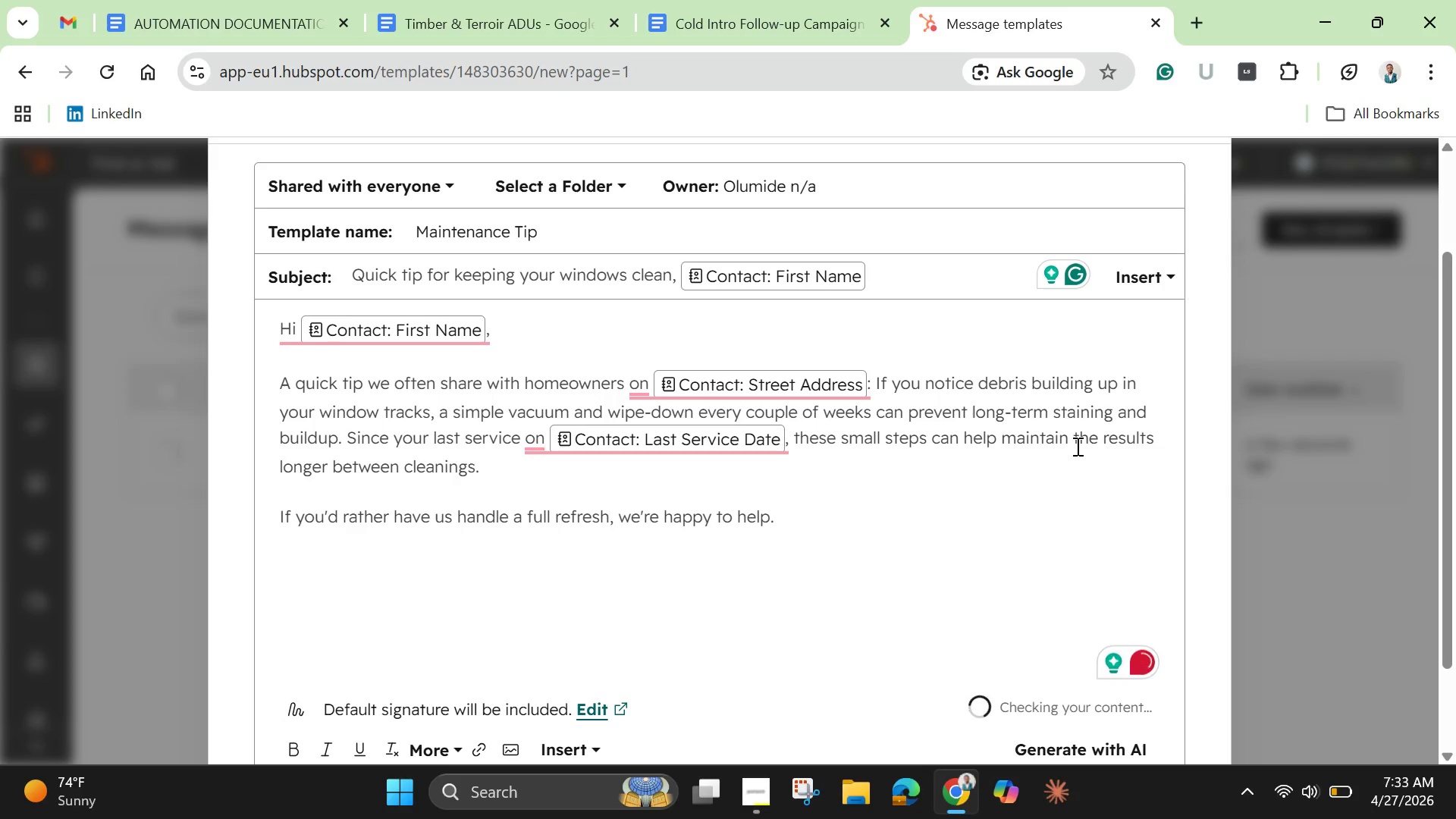 
key(Enter)
 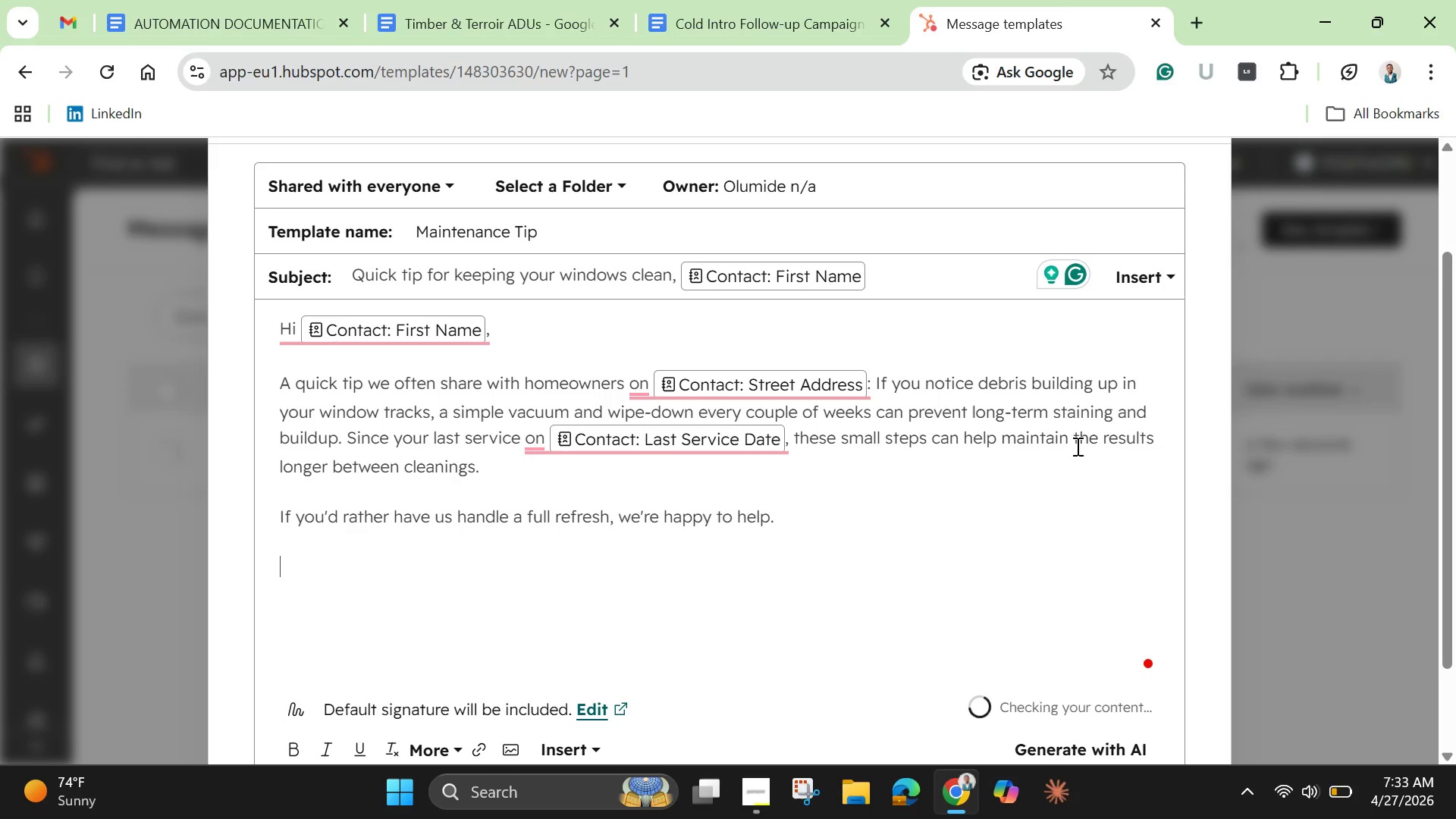 
type(Best,)
 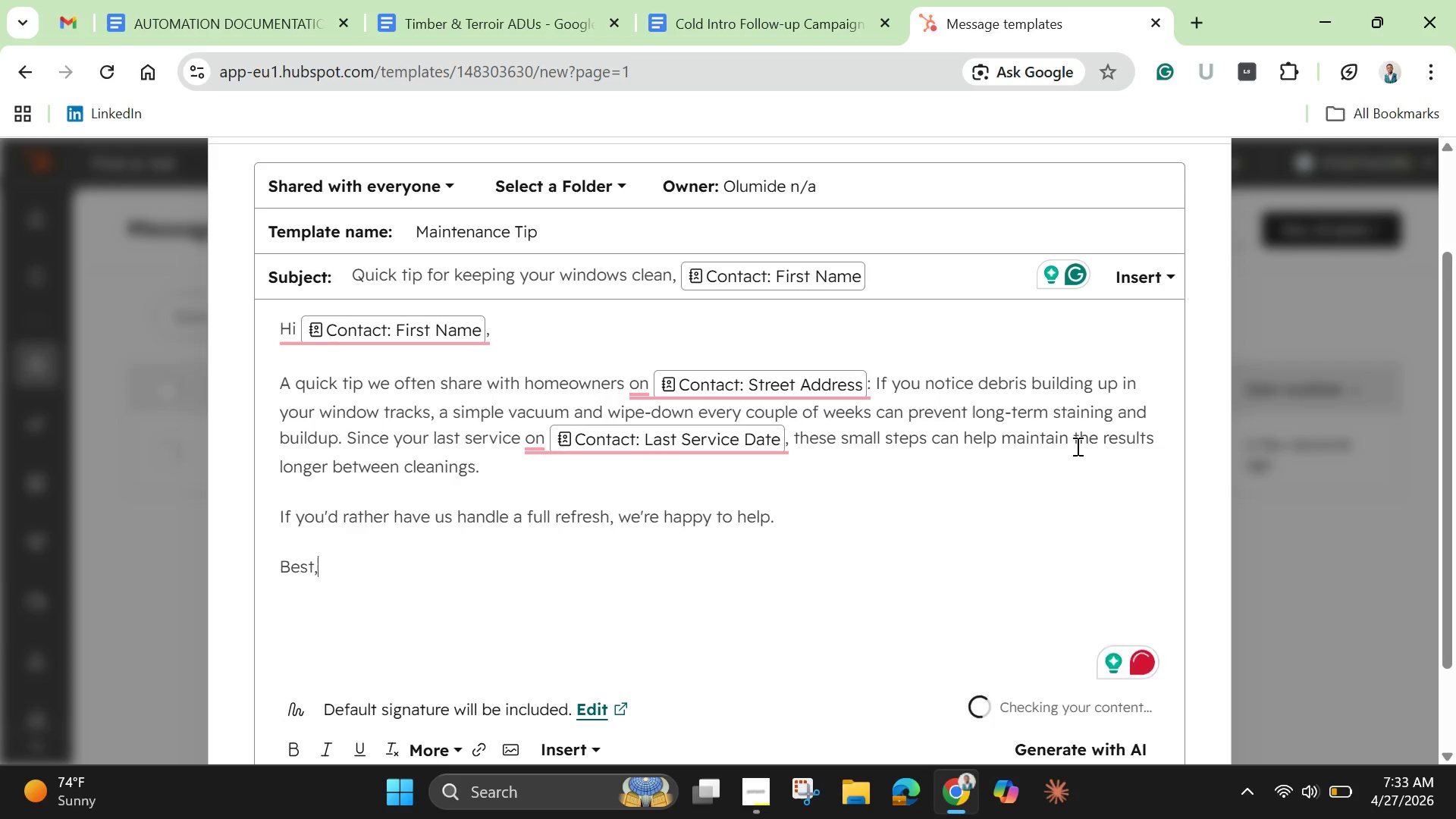 
key(Enter)
 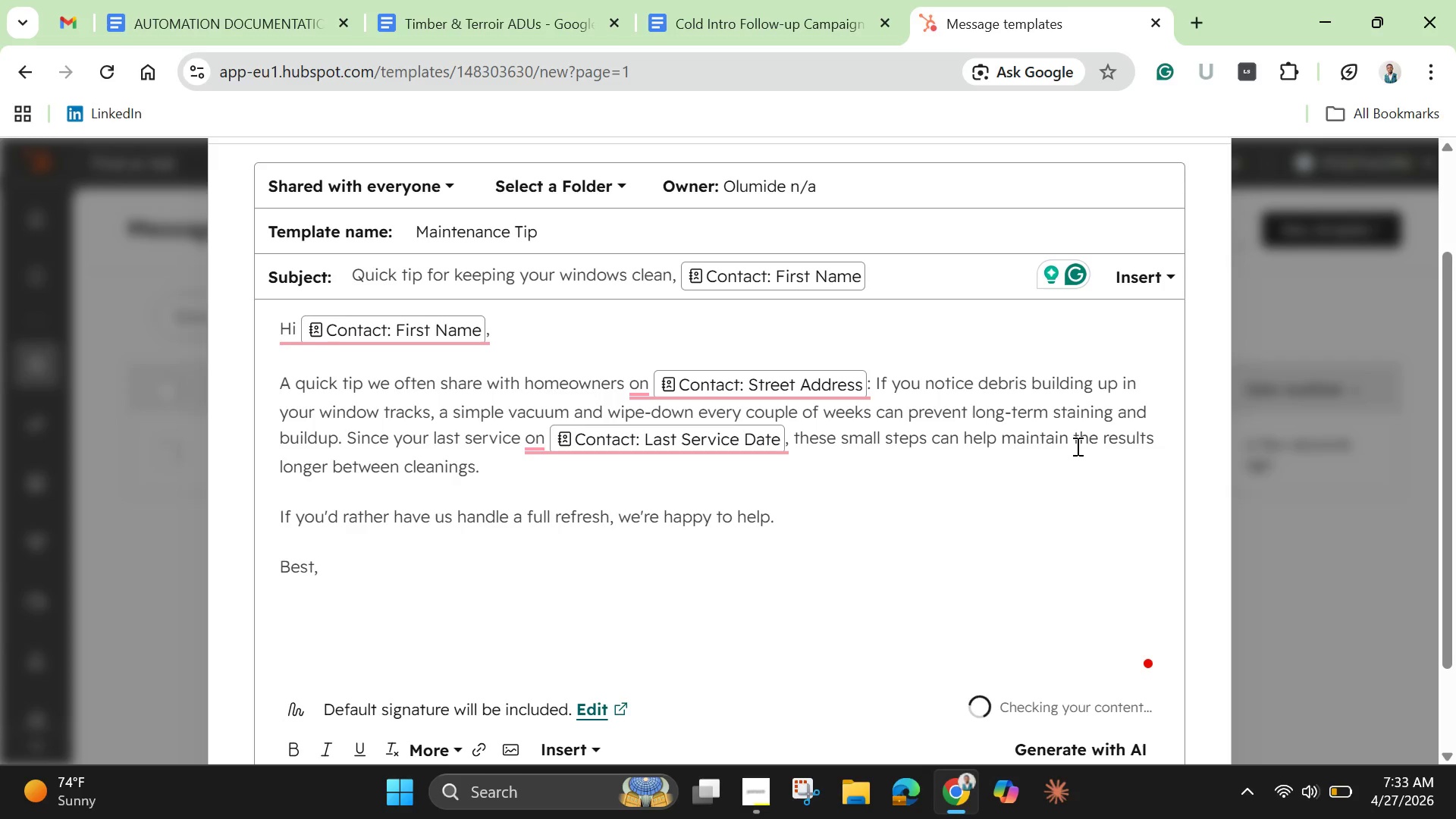 
type(Crystal View Clarity)
 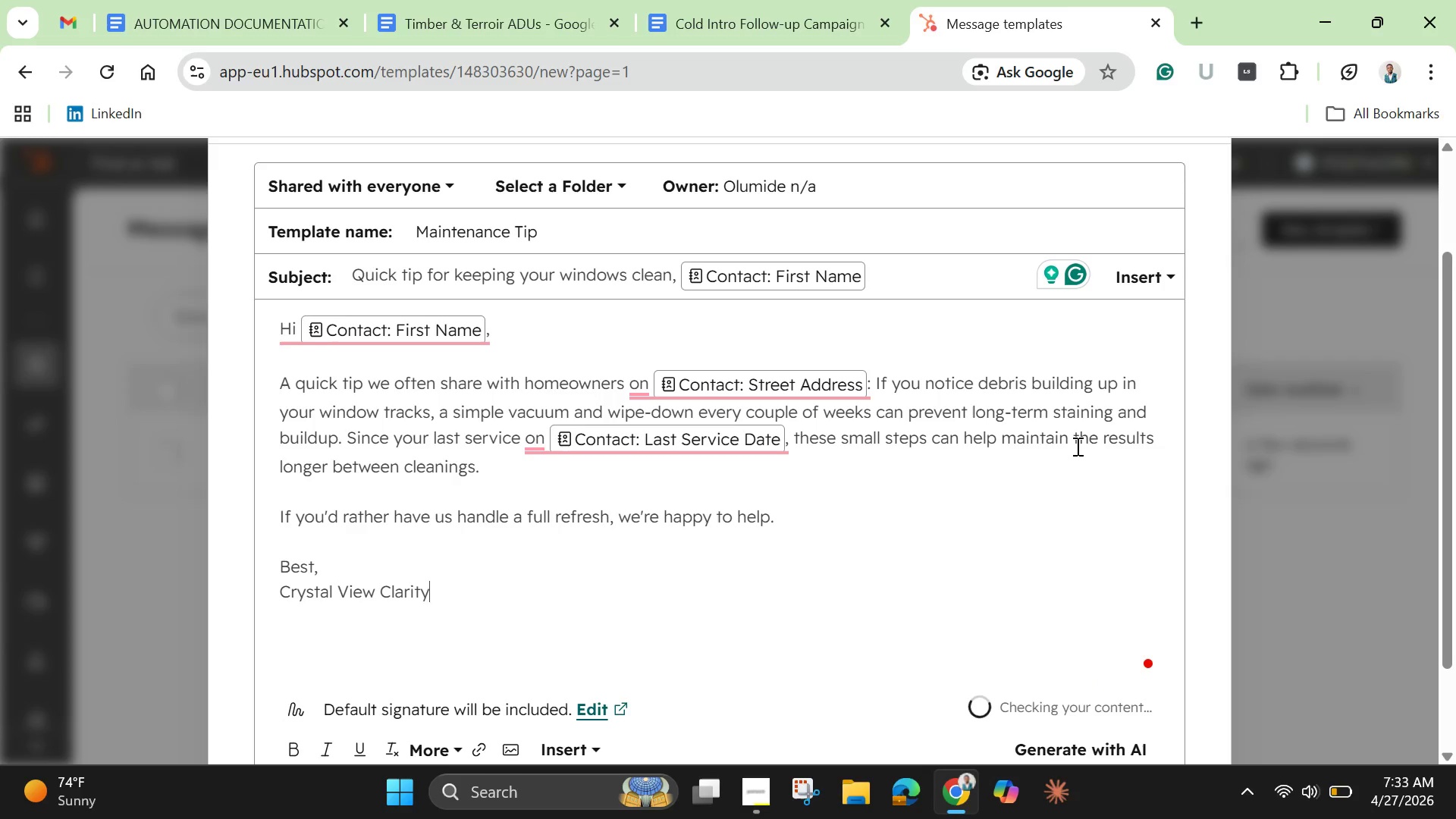 
wait(6.67)
 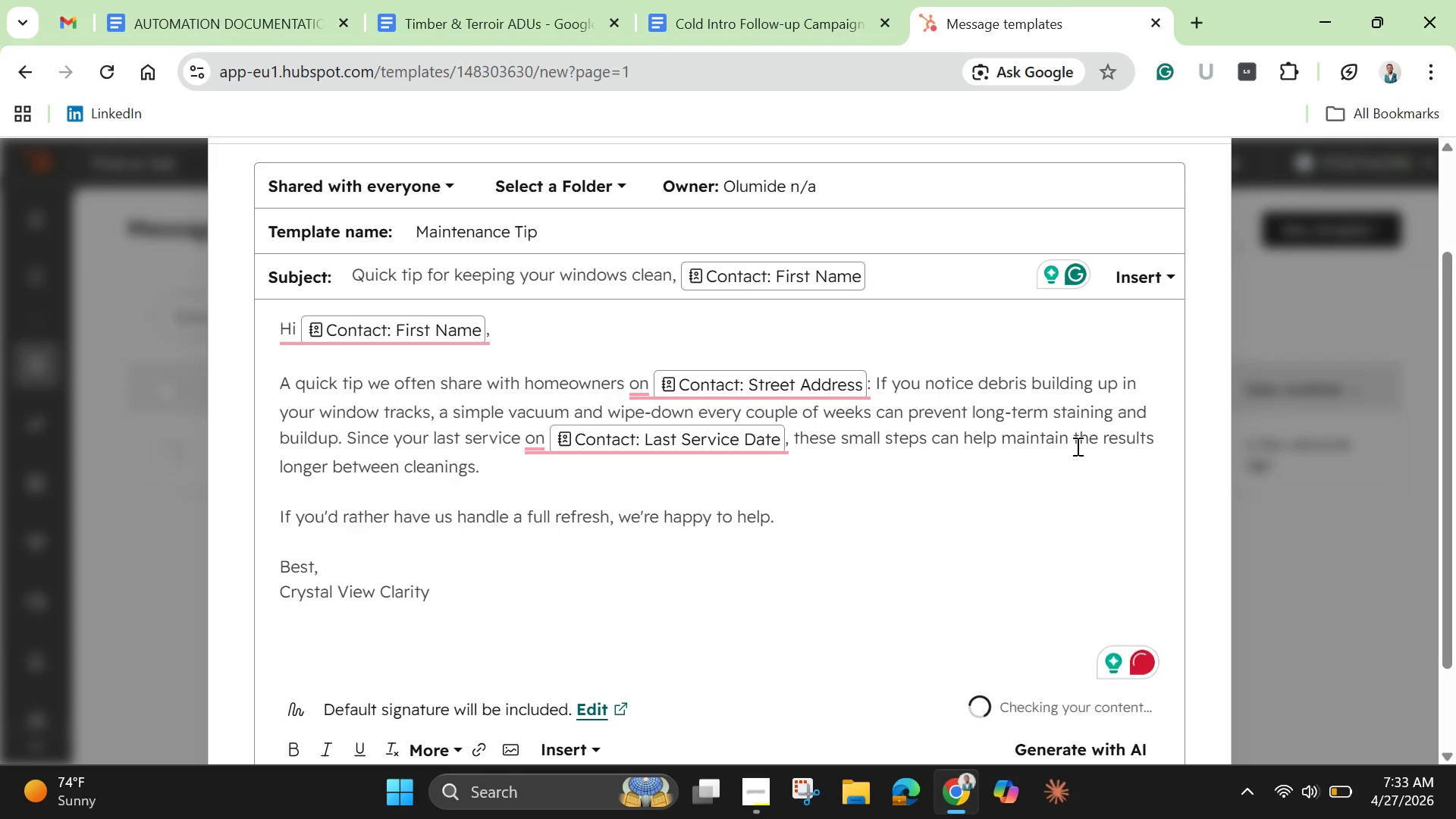 
left_click([902, 604])
 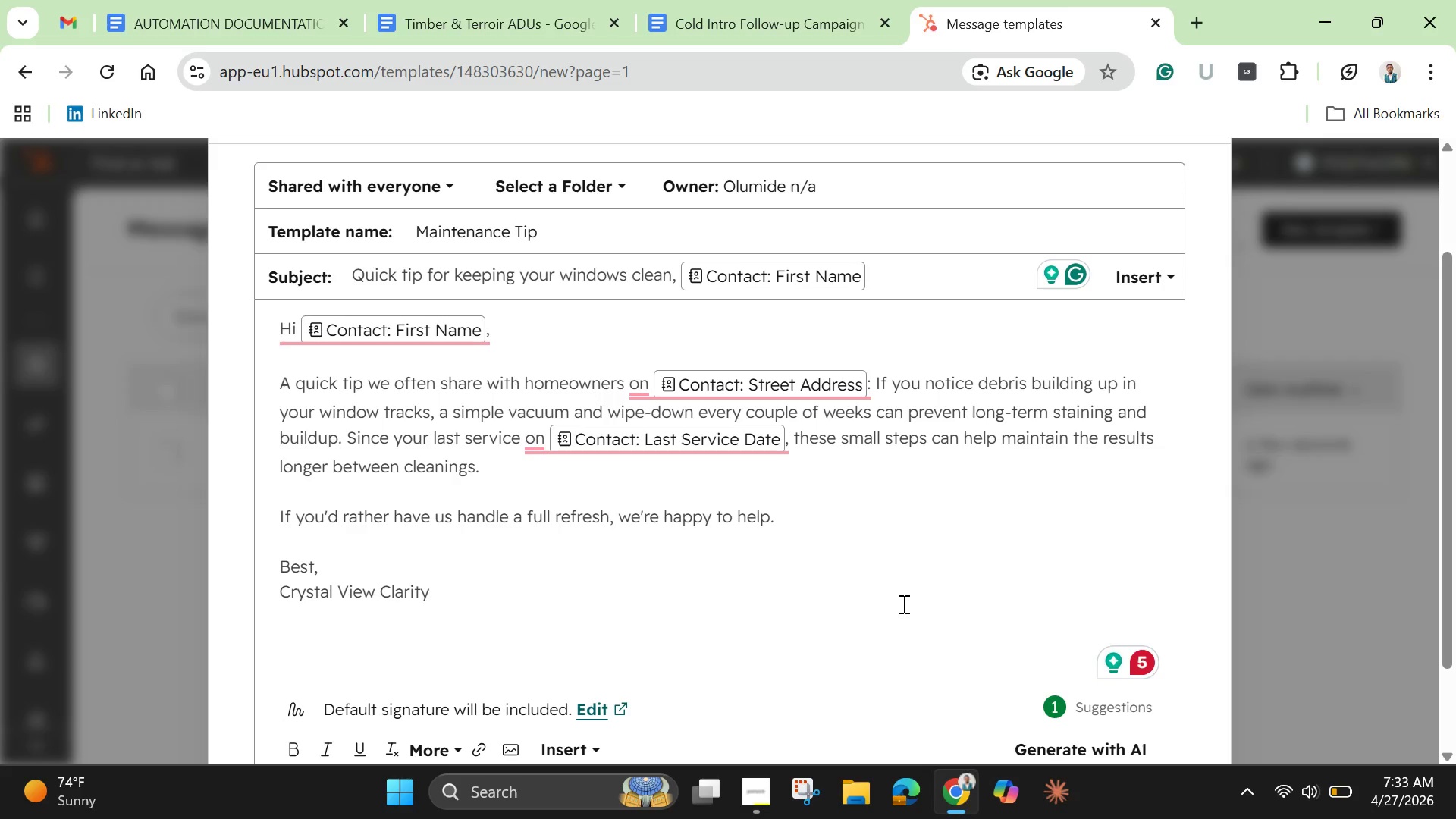 
scroll: coordinate [902, 604], scroll_direction: down, amount: 1.0
 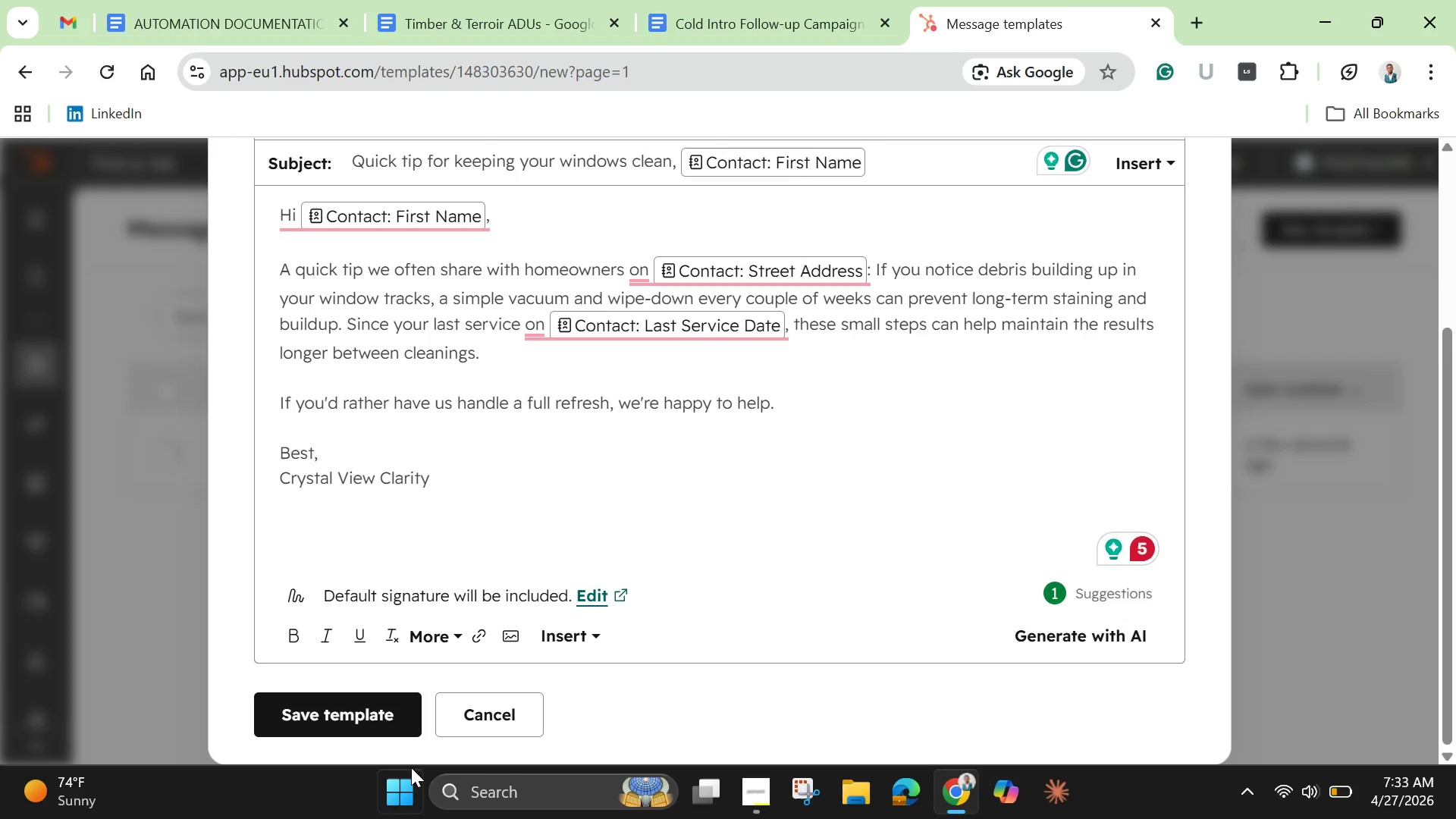 
left_click([388, 725])
 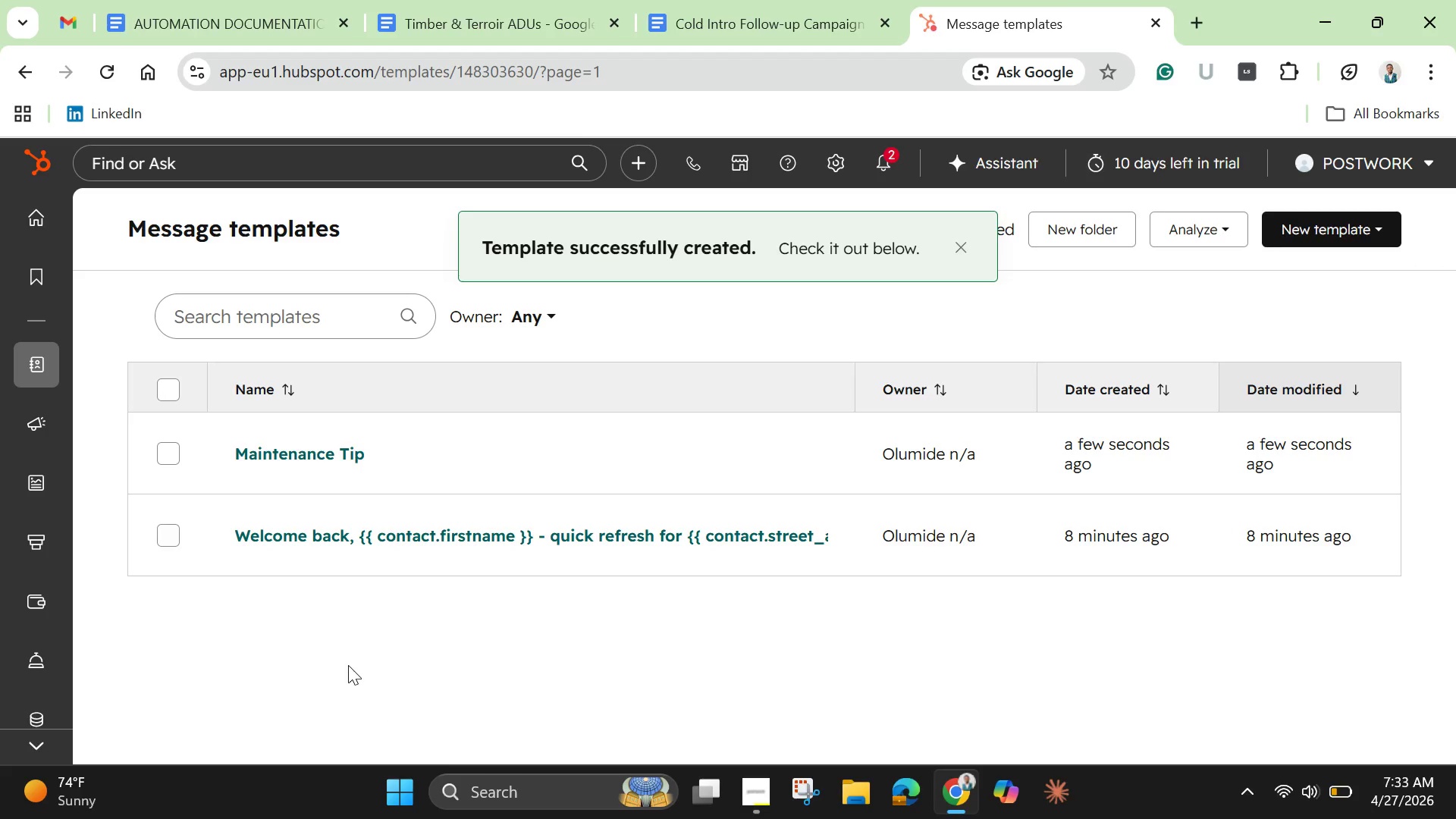 
wait(5.88)
 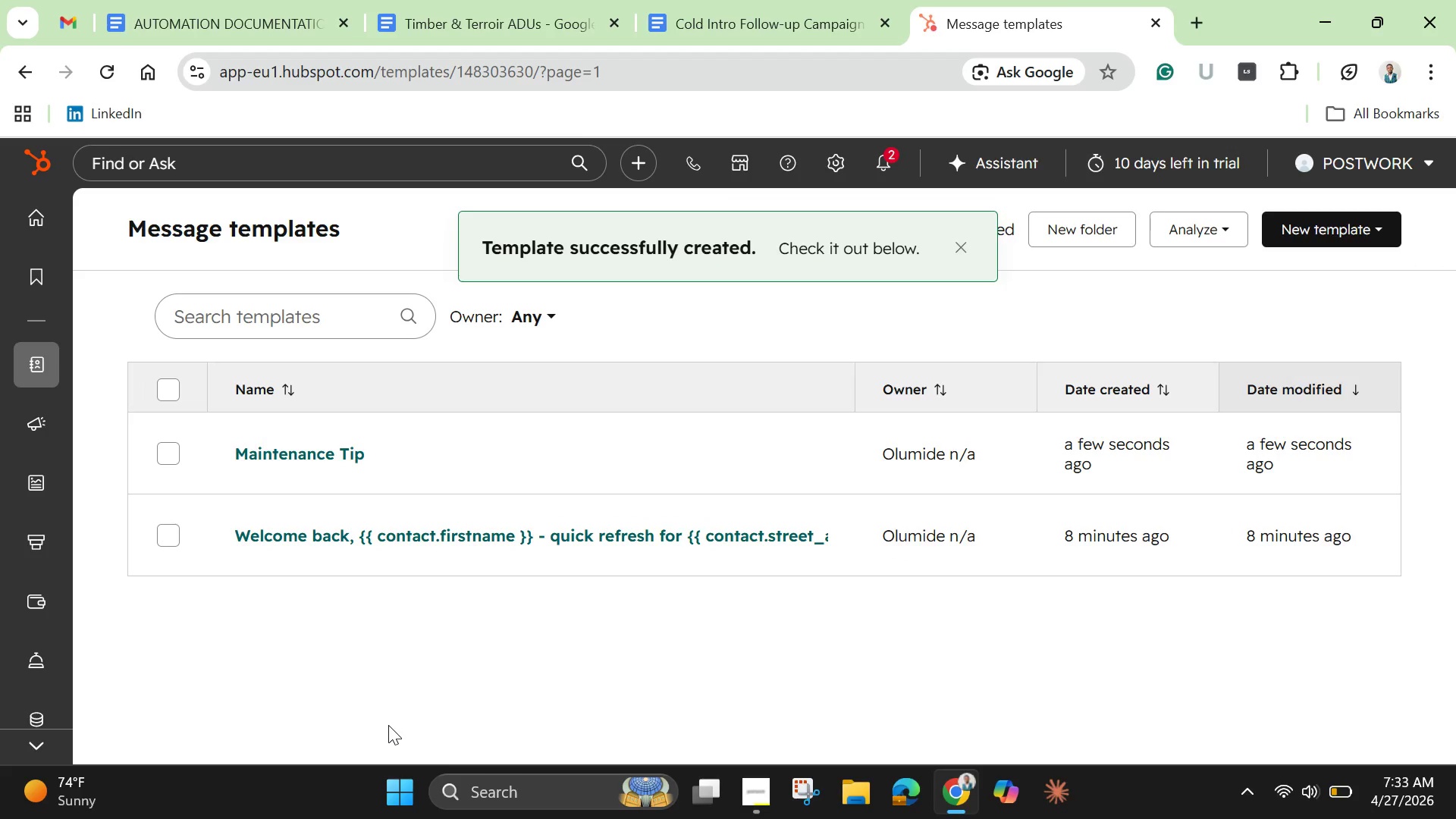 
left_click([340, 537])
 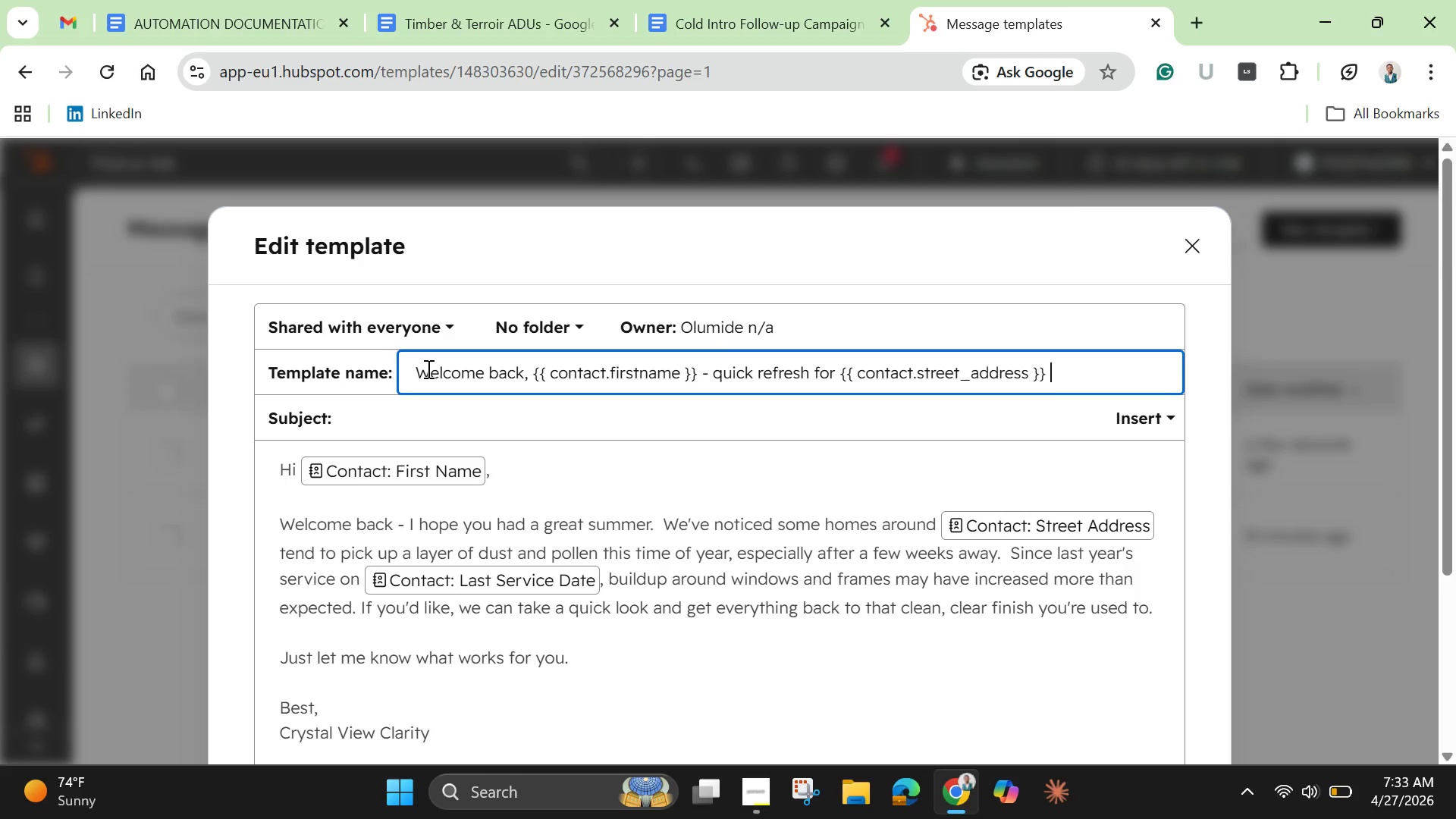 
wait(6.67)
 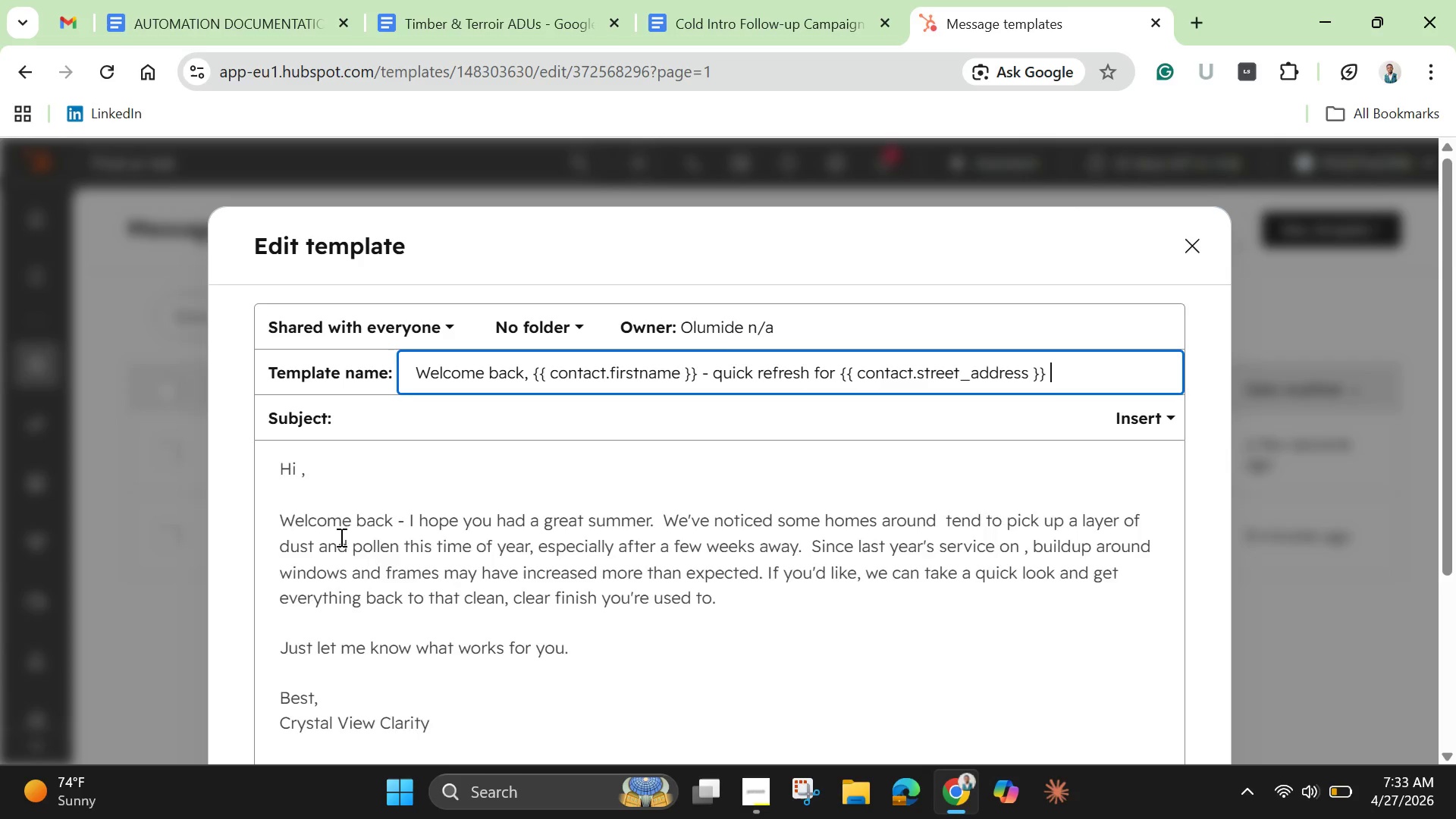 
left_click_drag(start_coordinate=[411, 372], to_coordinate=[1151, 372])
 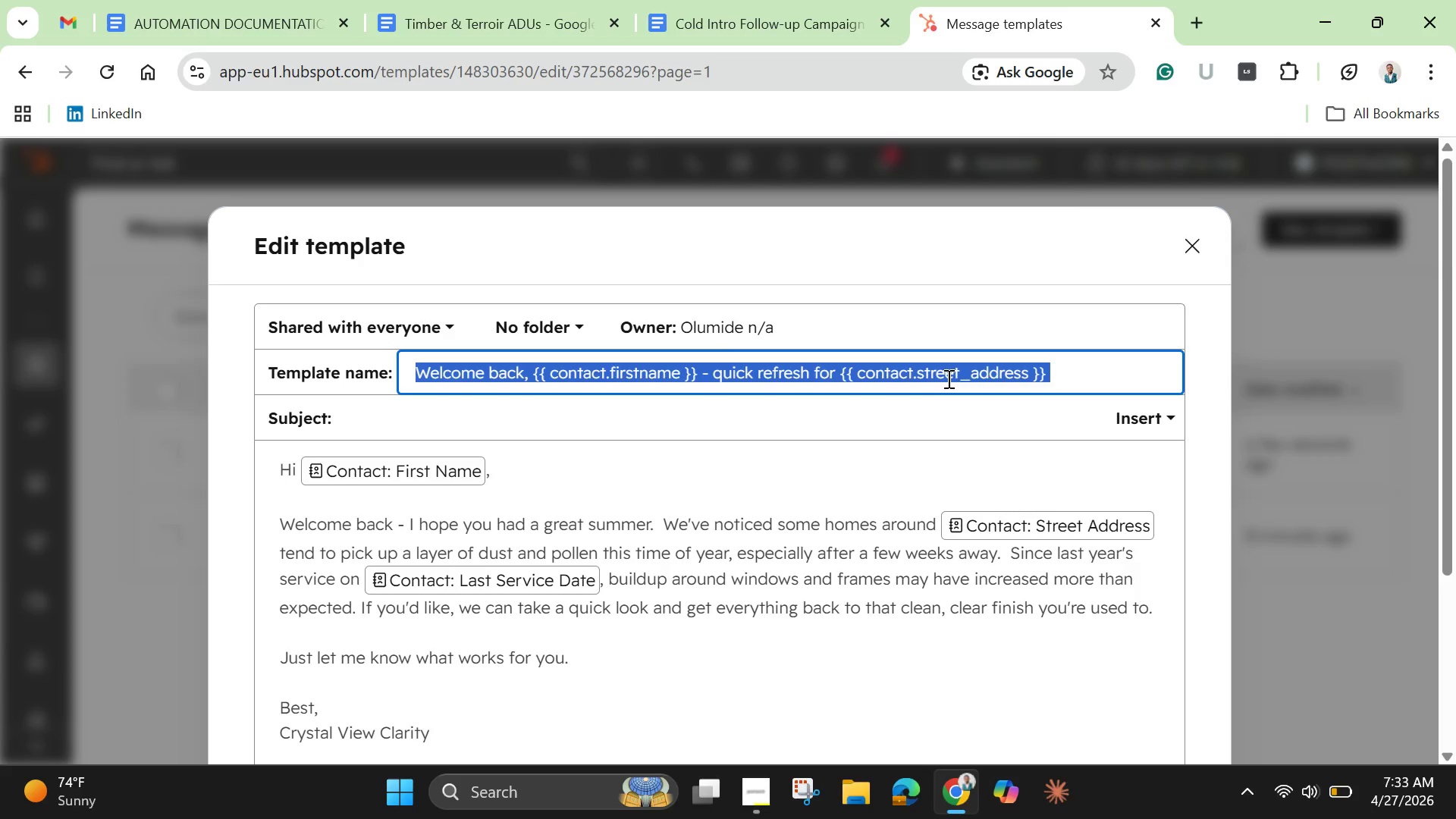 
right_click([947, 378])
 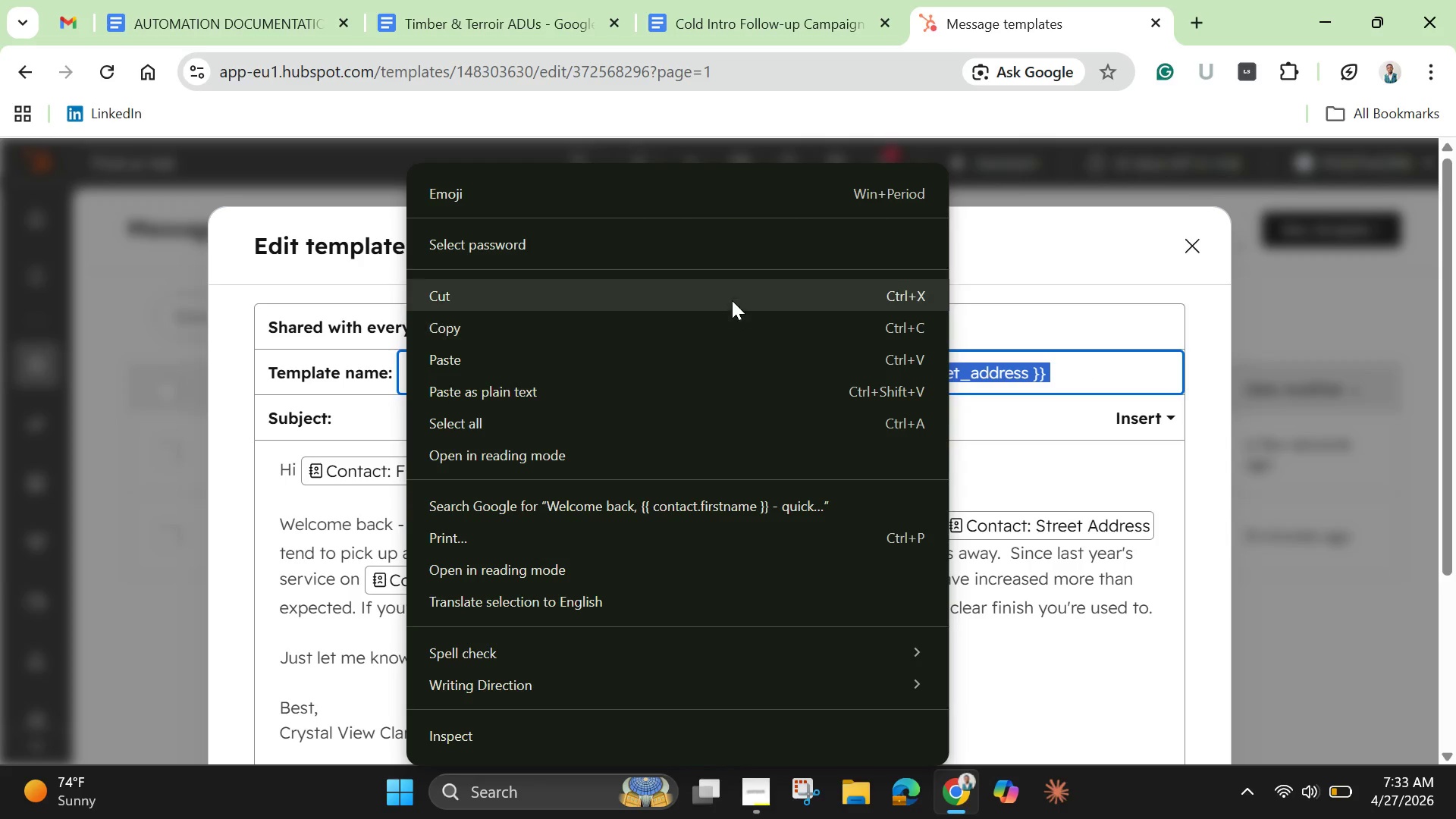 
left_click([730, 295])
 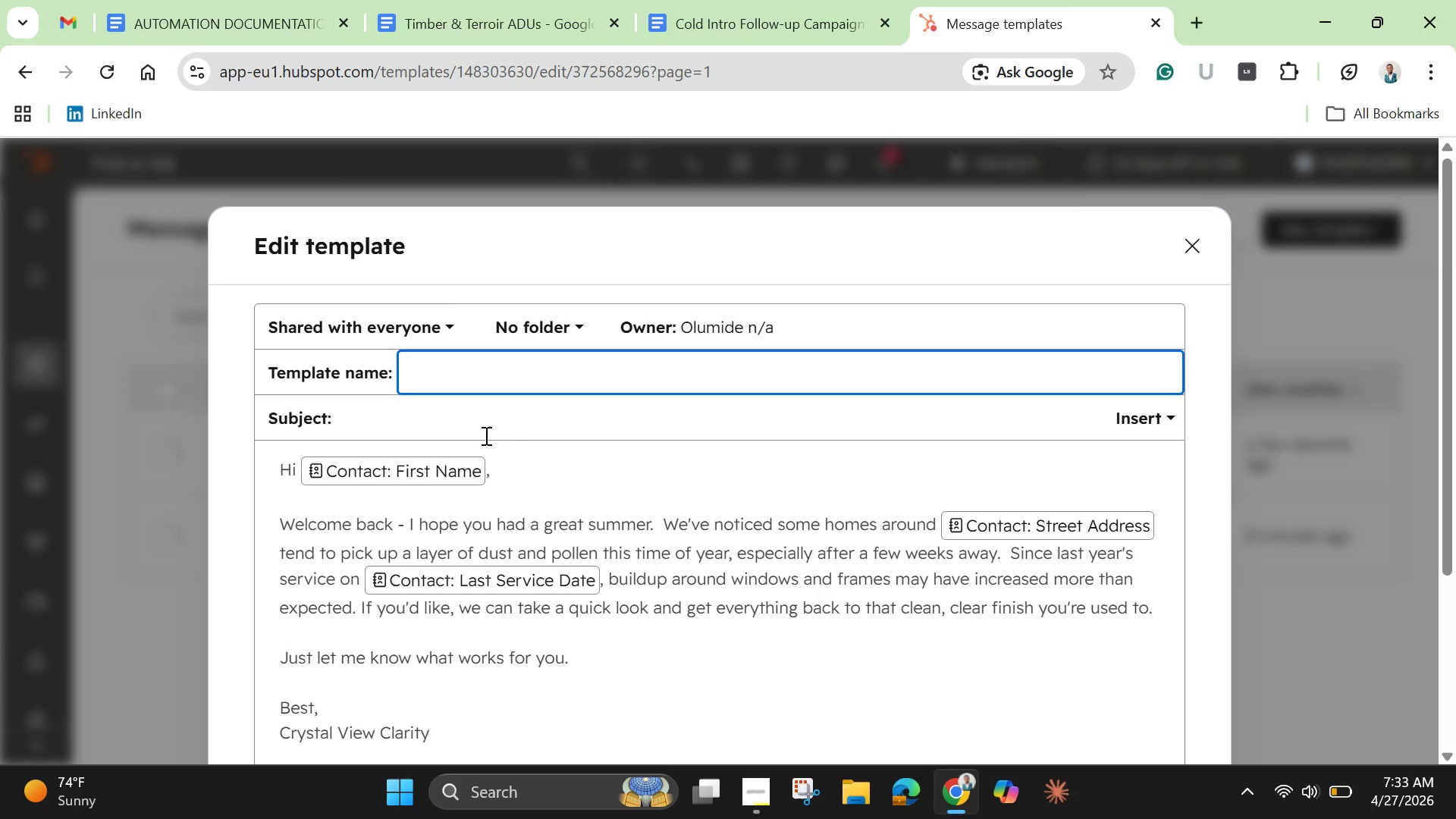 
left_click([485, 435])
 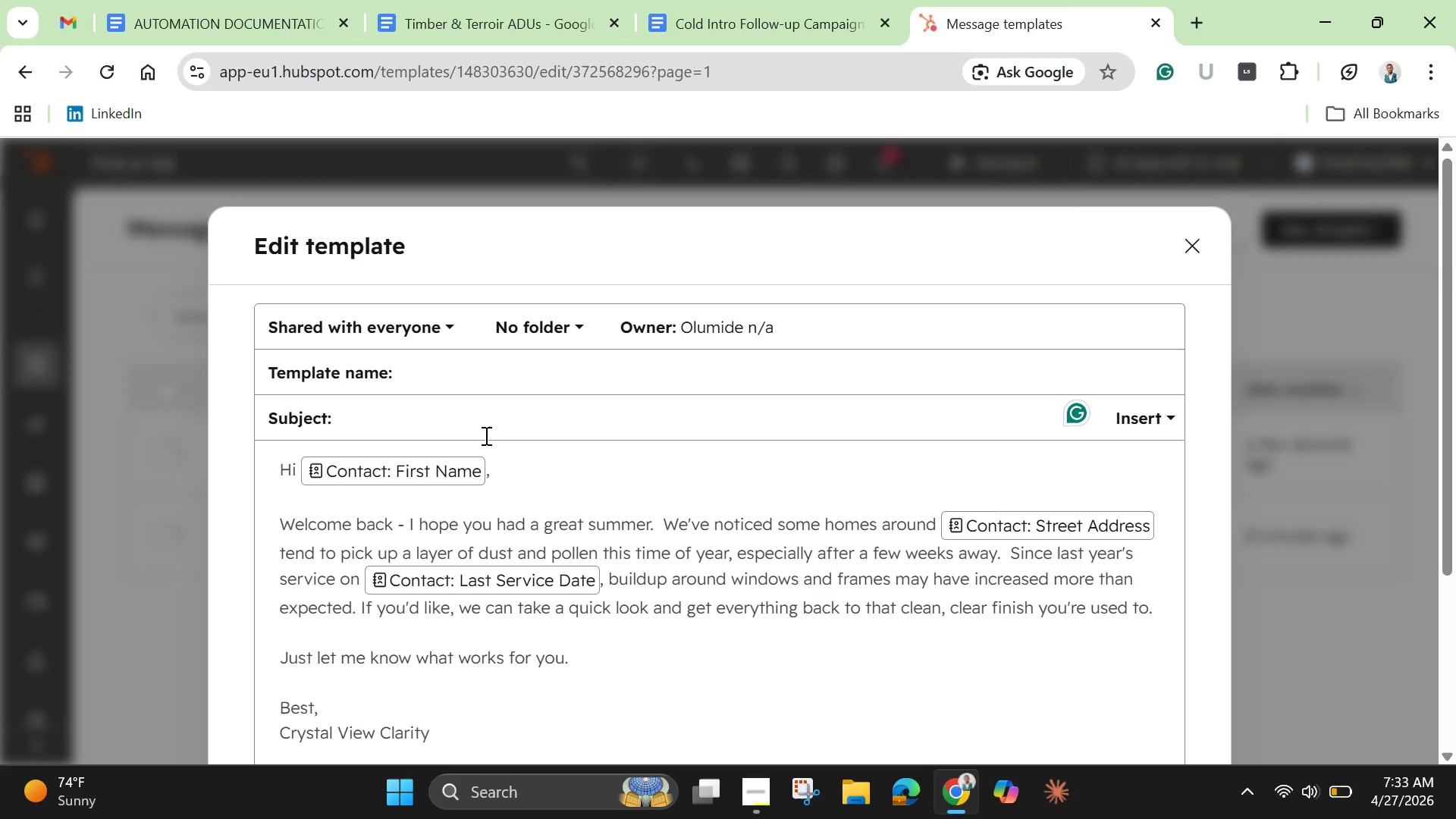 
key(Control+V)
 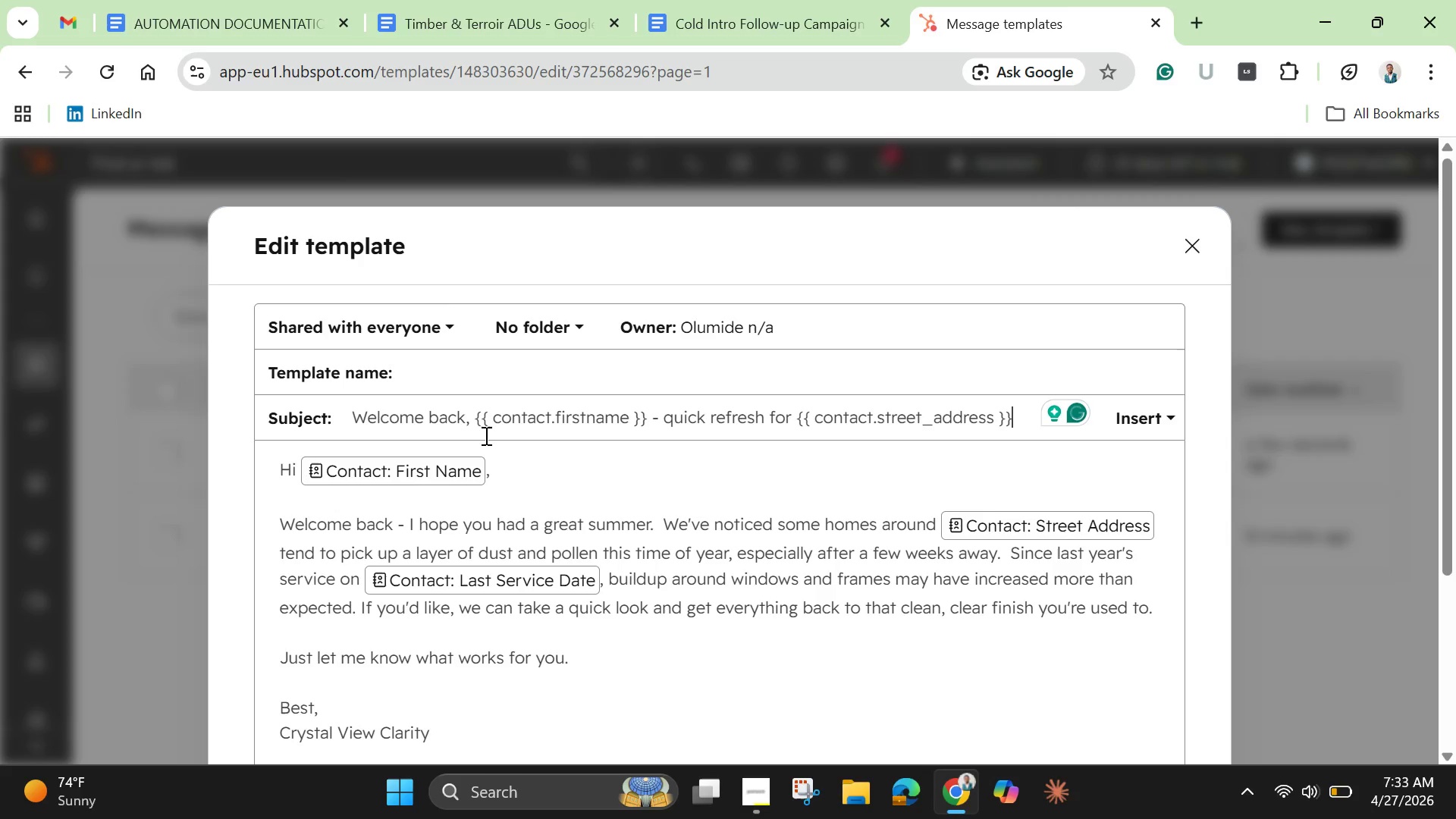 
wait(7.84)
 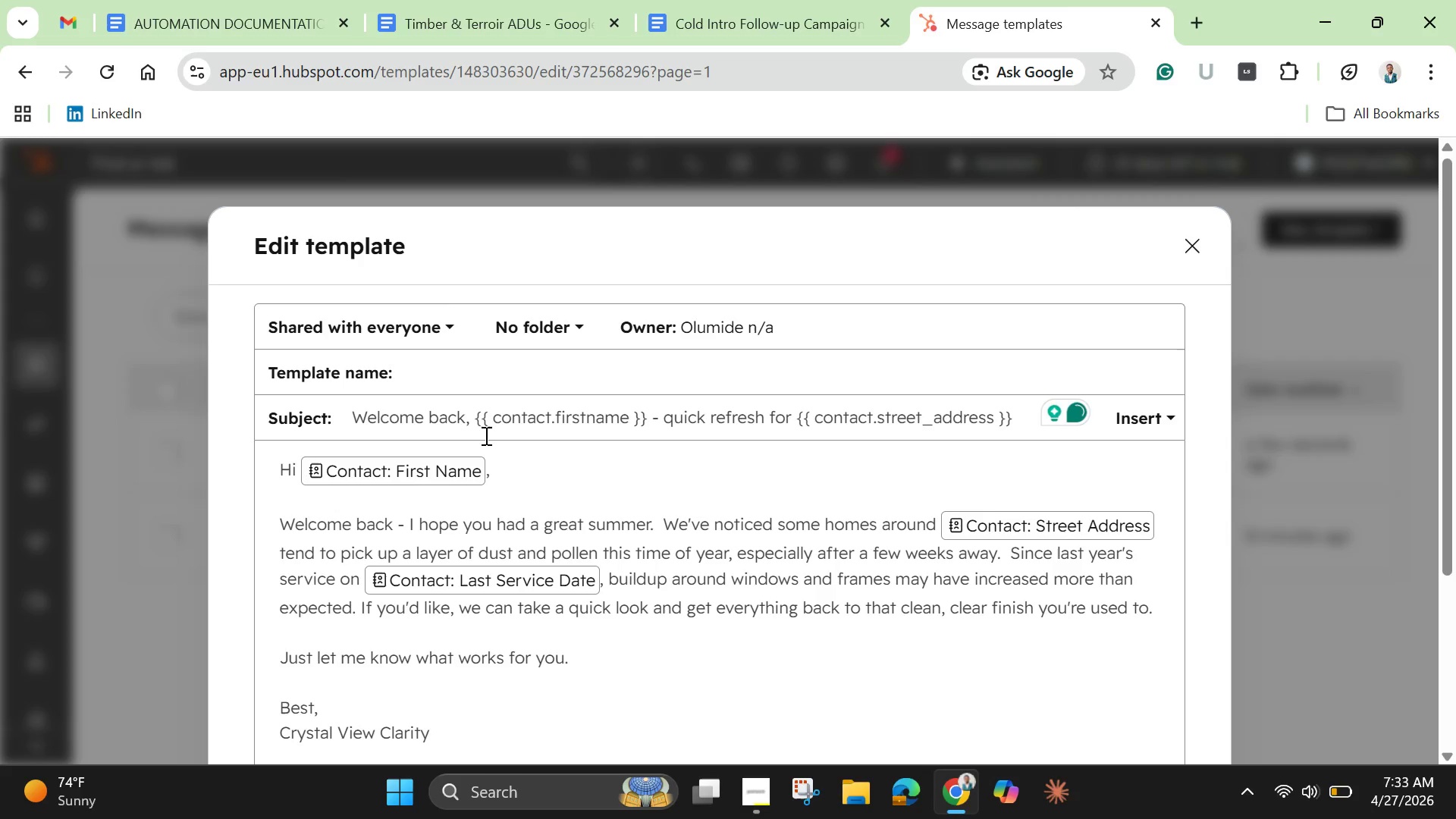 
left_click([475, 391])
 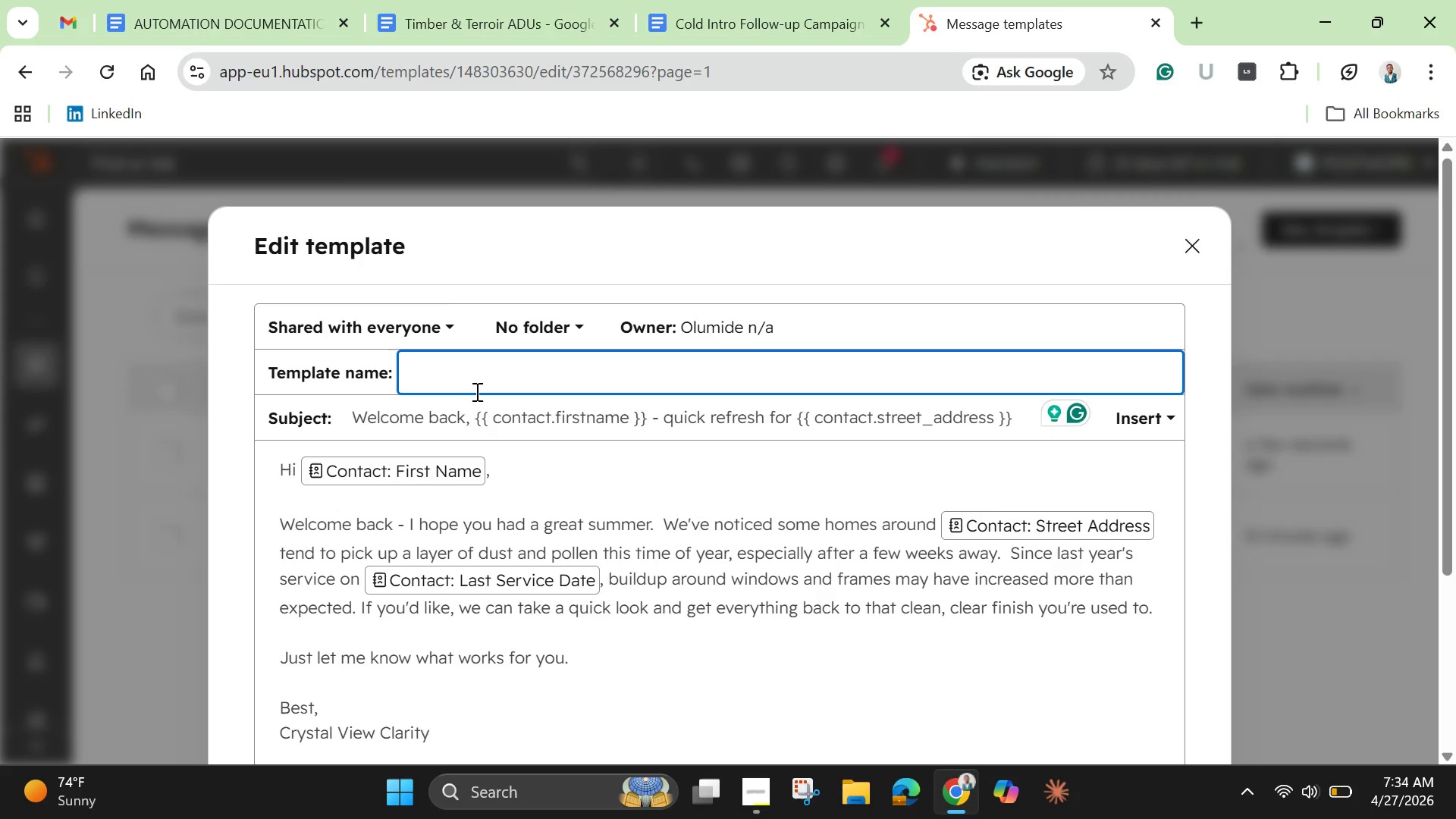 
type(Vacation Refresh)
 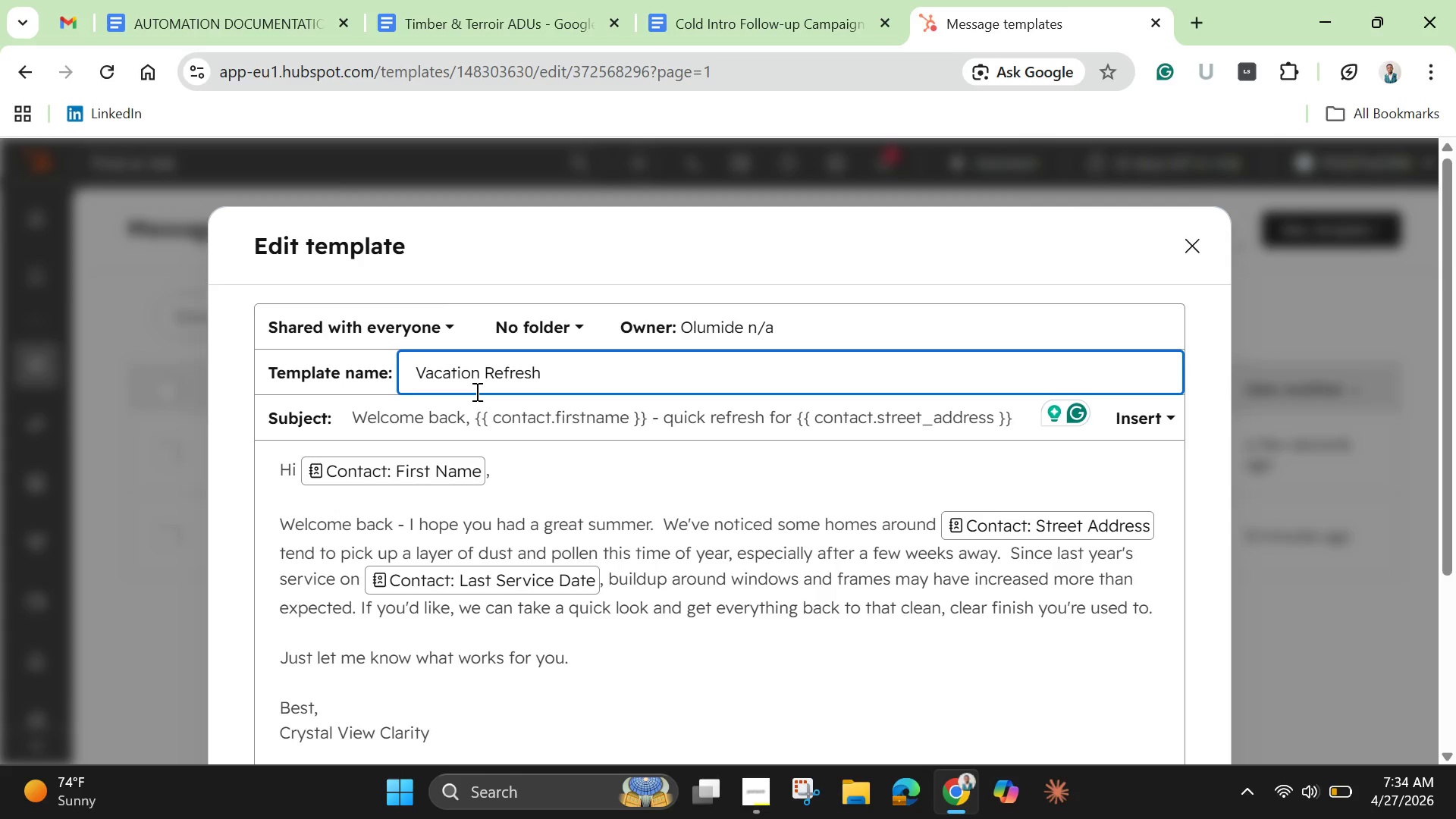 
left_click([501, 432])
 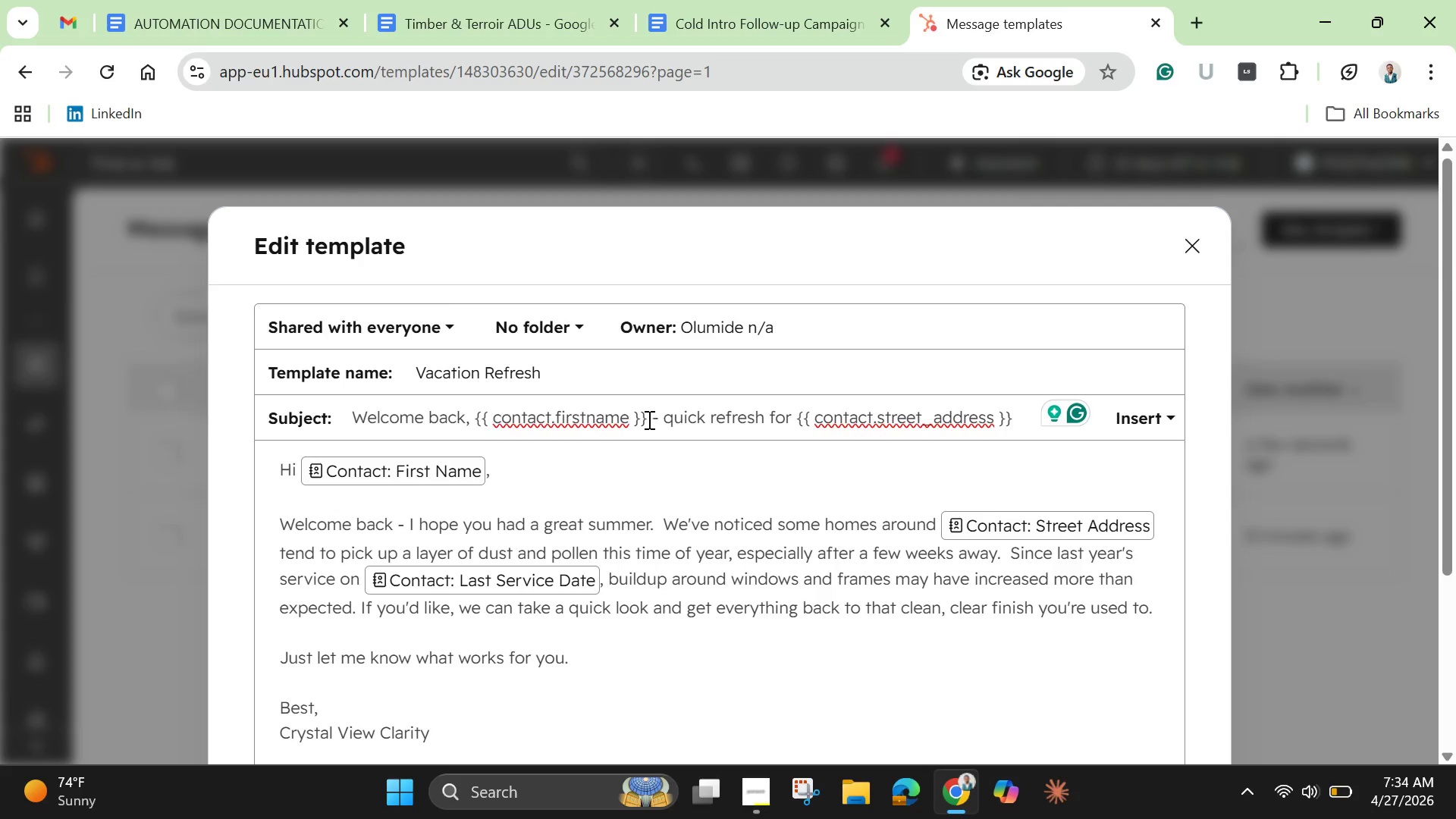 
left_click_drag(start_coordinate=[646, 419], to_coordinate=[478, 416])
 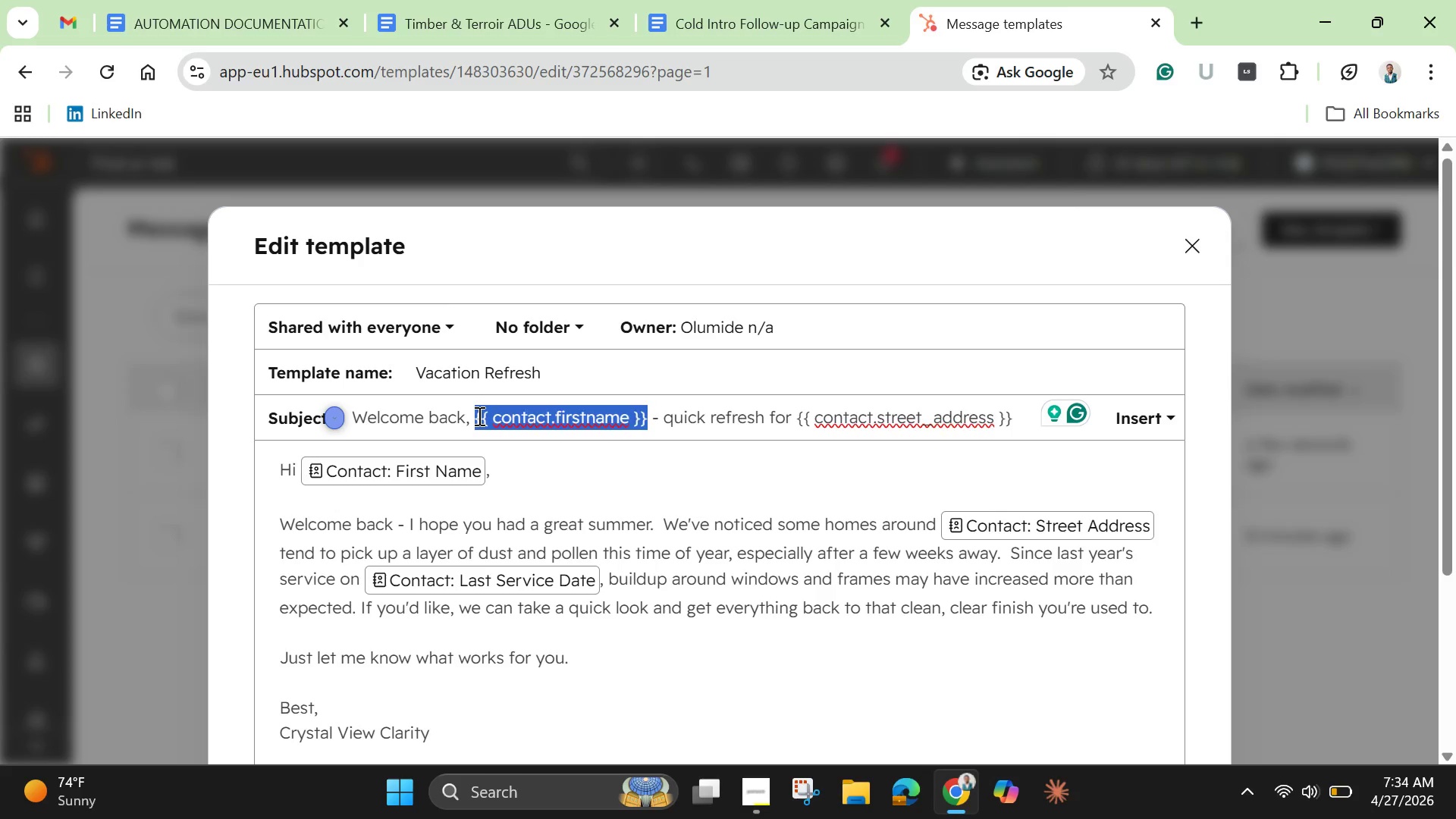 
key(Backspace)
 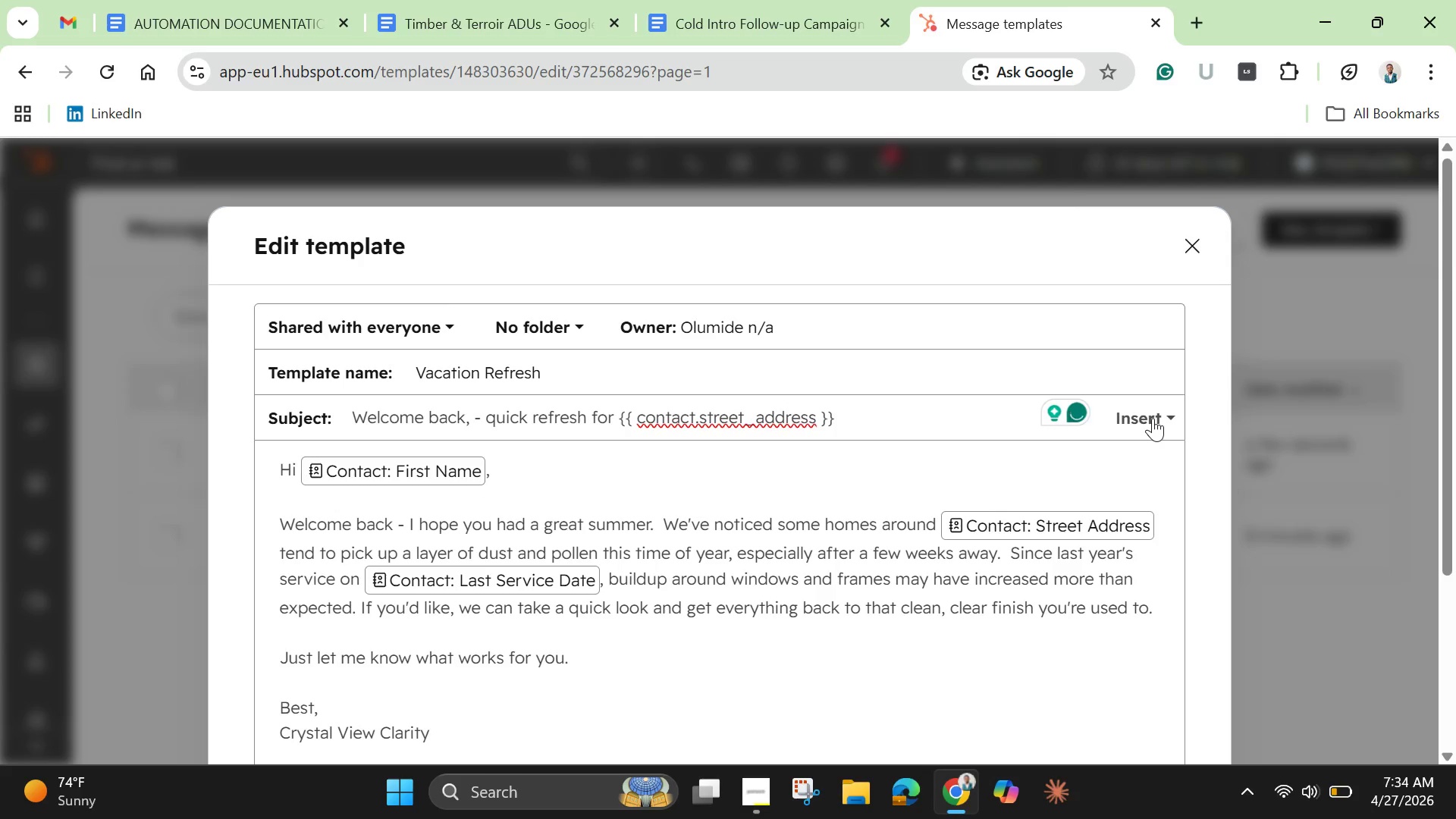 
wait(5.09)
 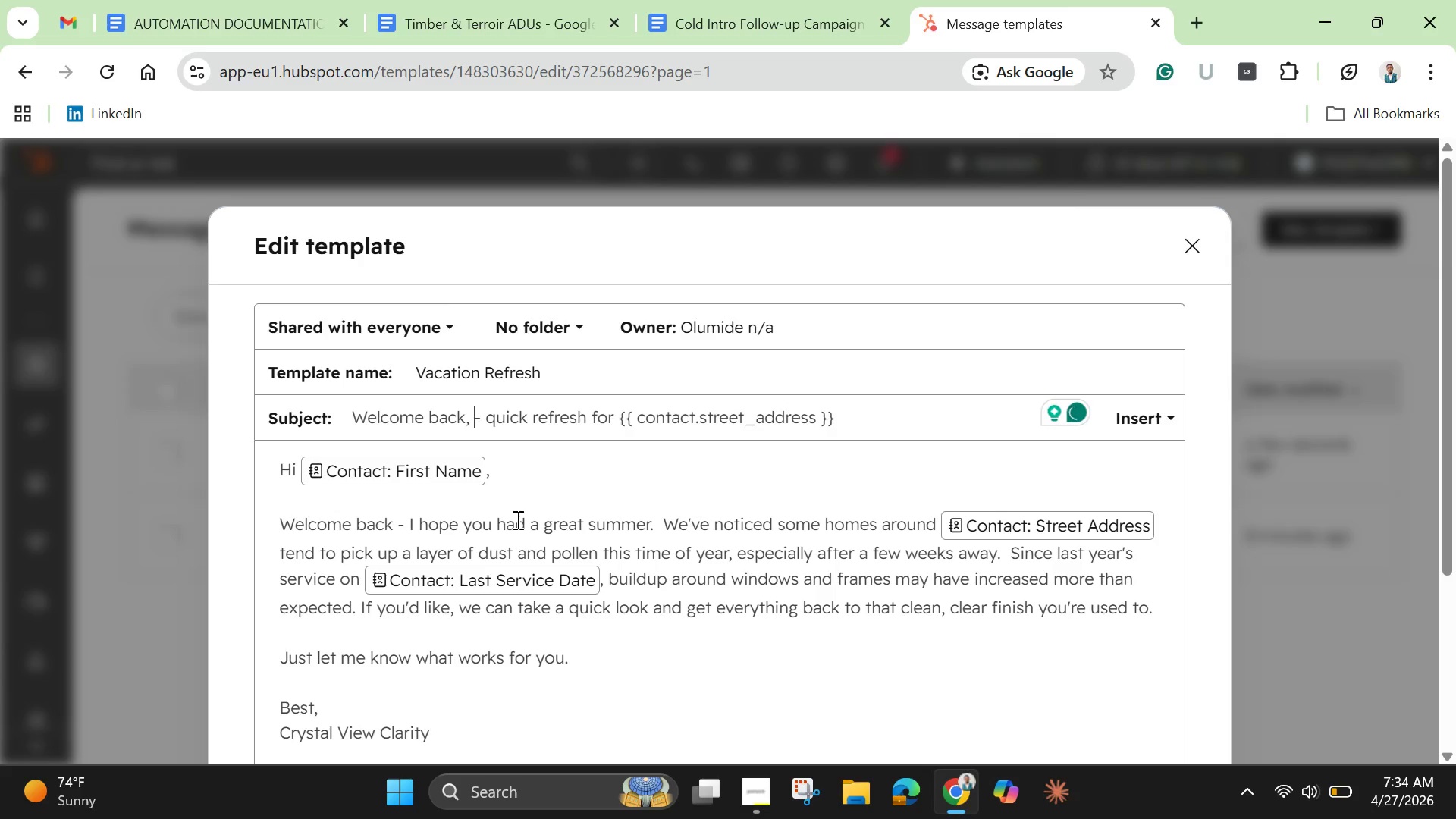 
left_click([1153, 418])
 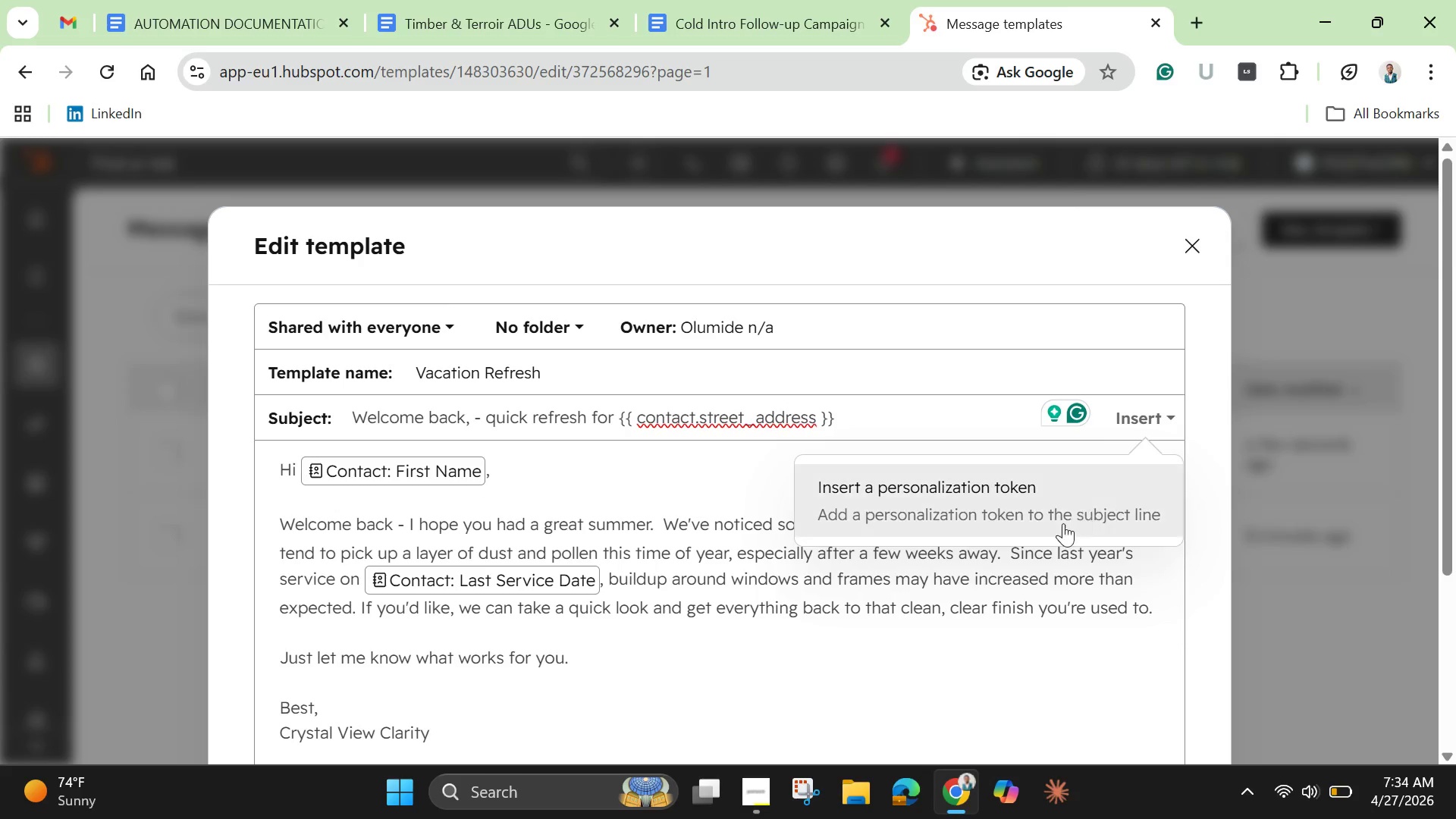 
left_click([1059, 525])
 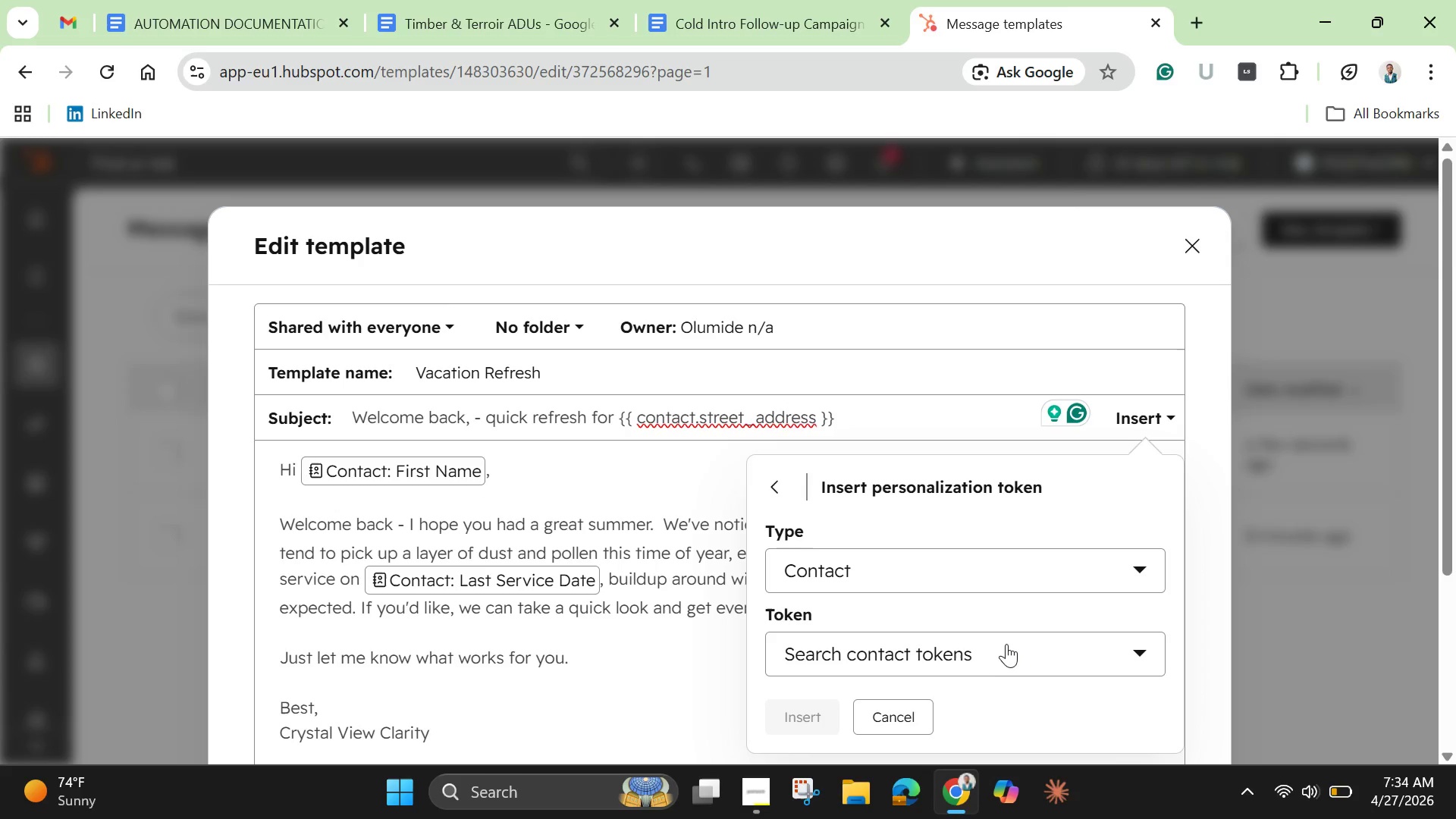 
left_click([1003, 645])
 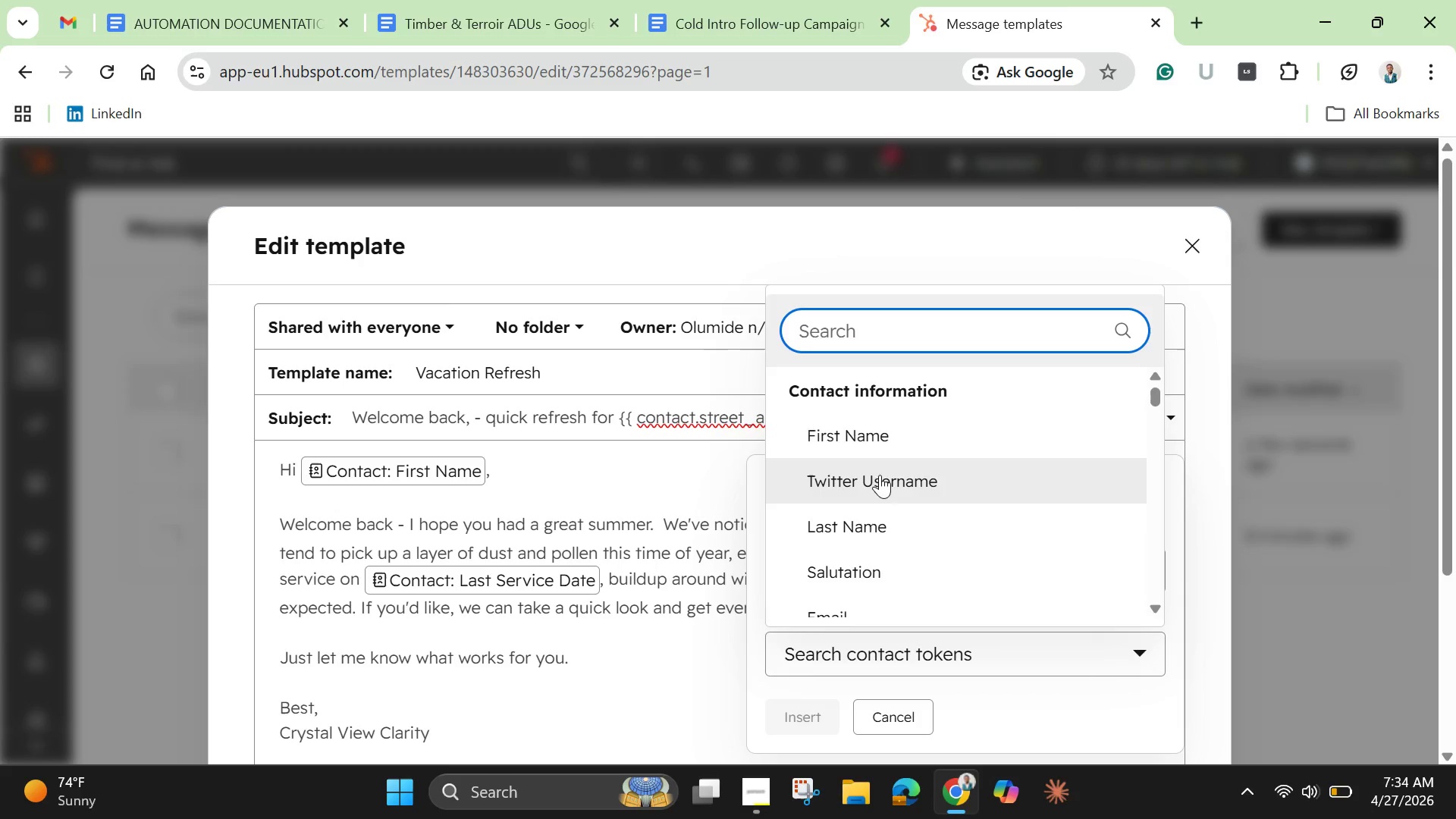 
left_click([883, 435])
 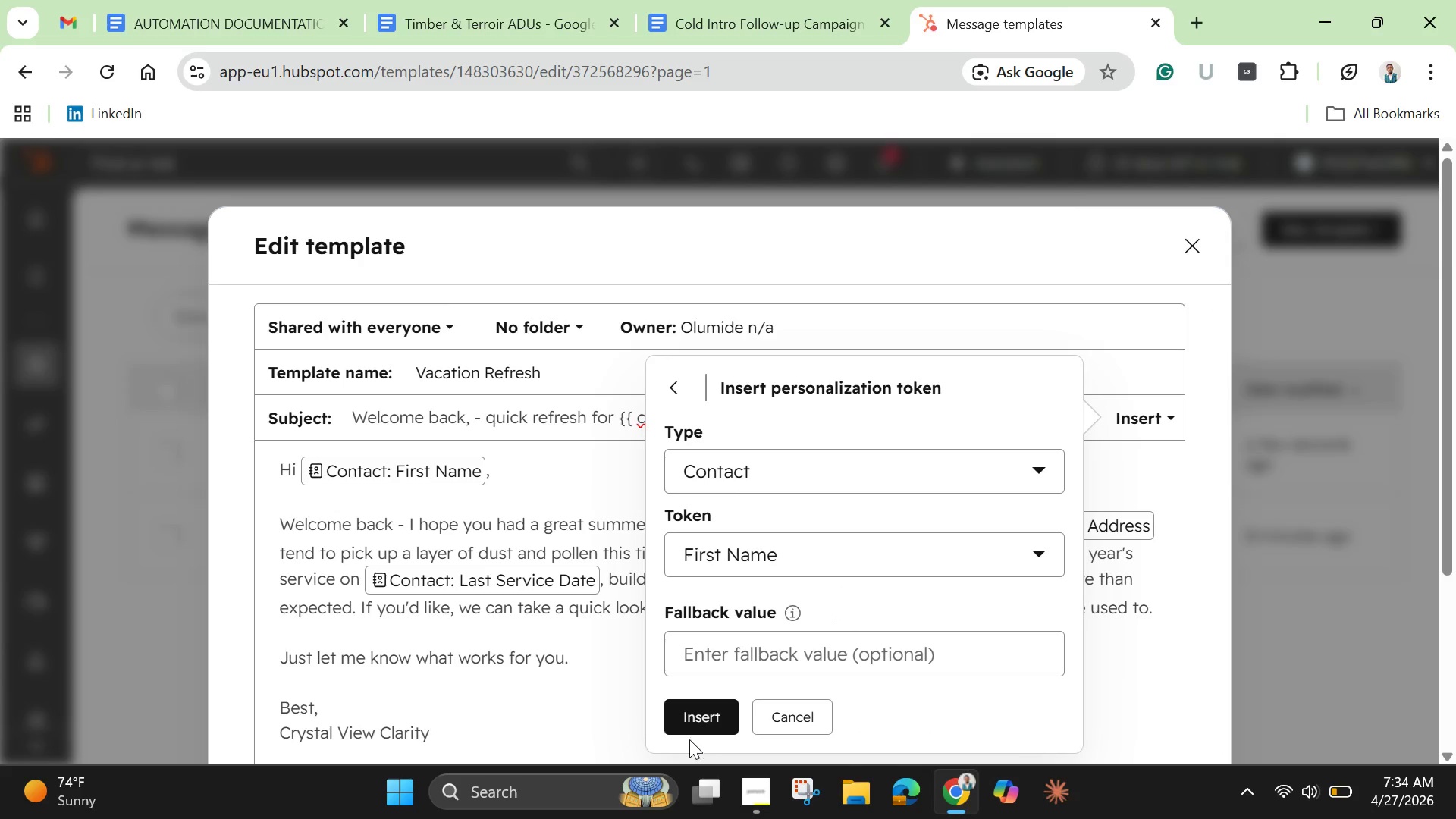 
left_click([686, 723])
 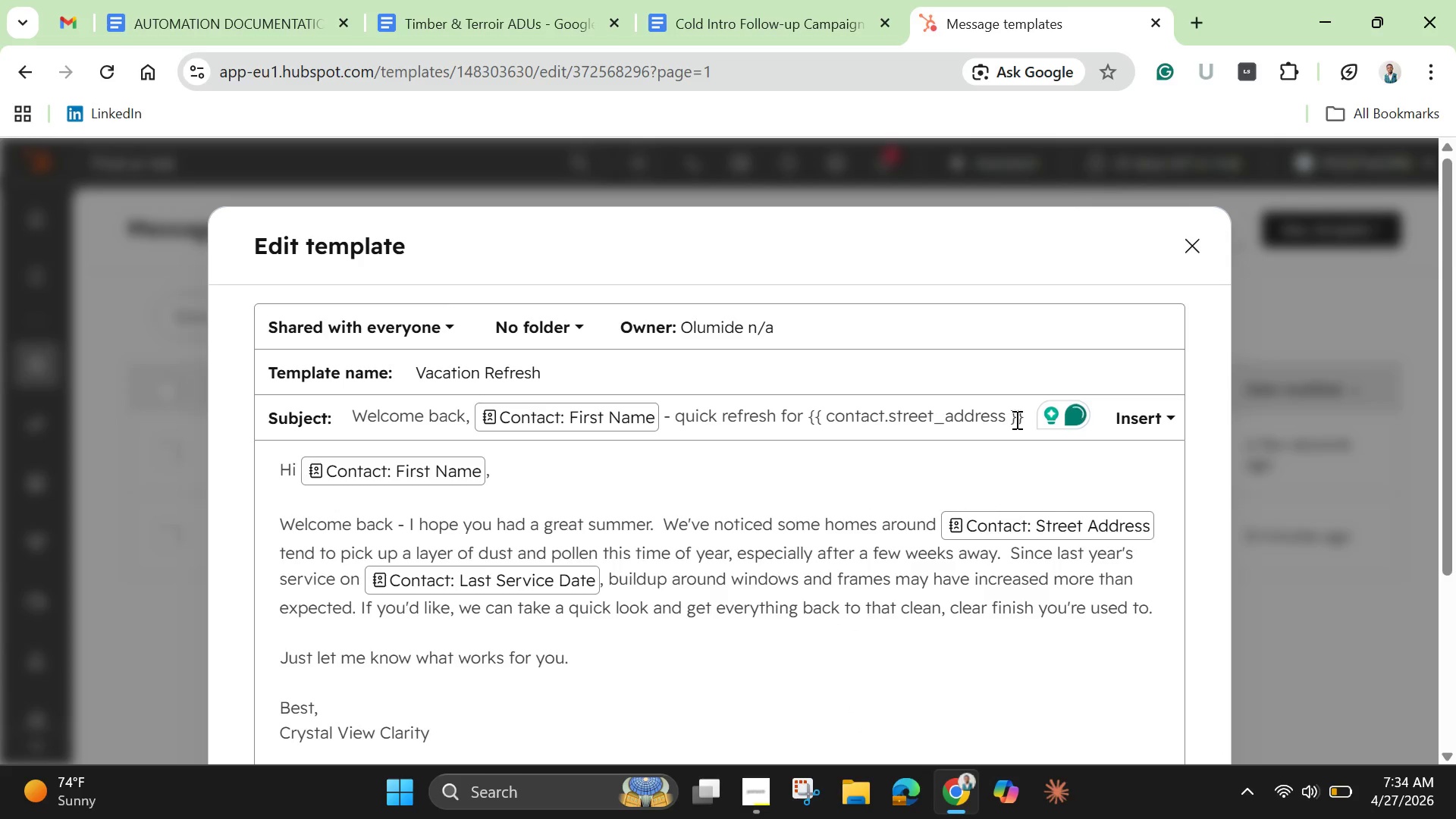 
left_click_drag(start_coordinate=[1021, 420], to_coordinate=[806, 426])
 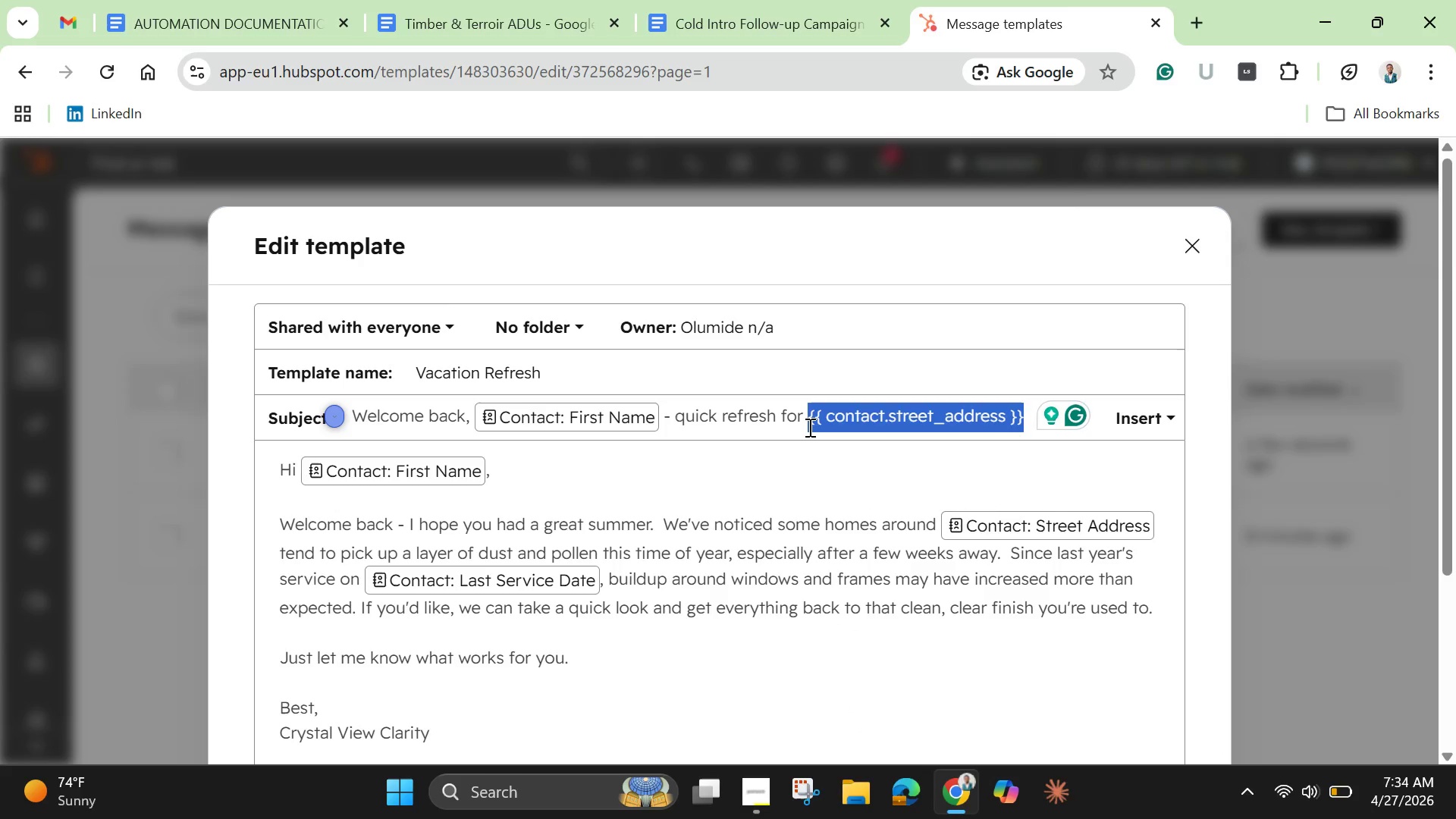 
key(Backspace)
 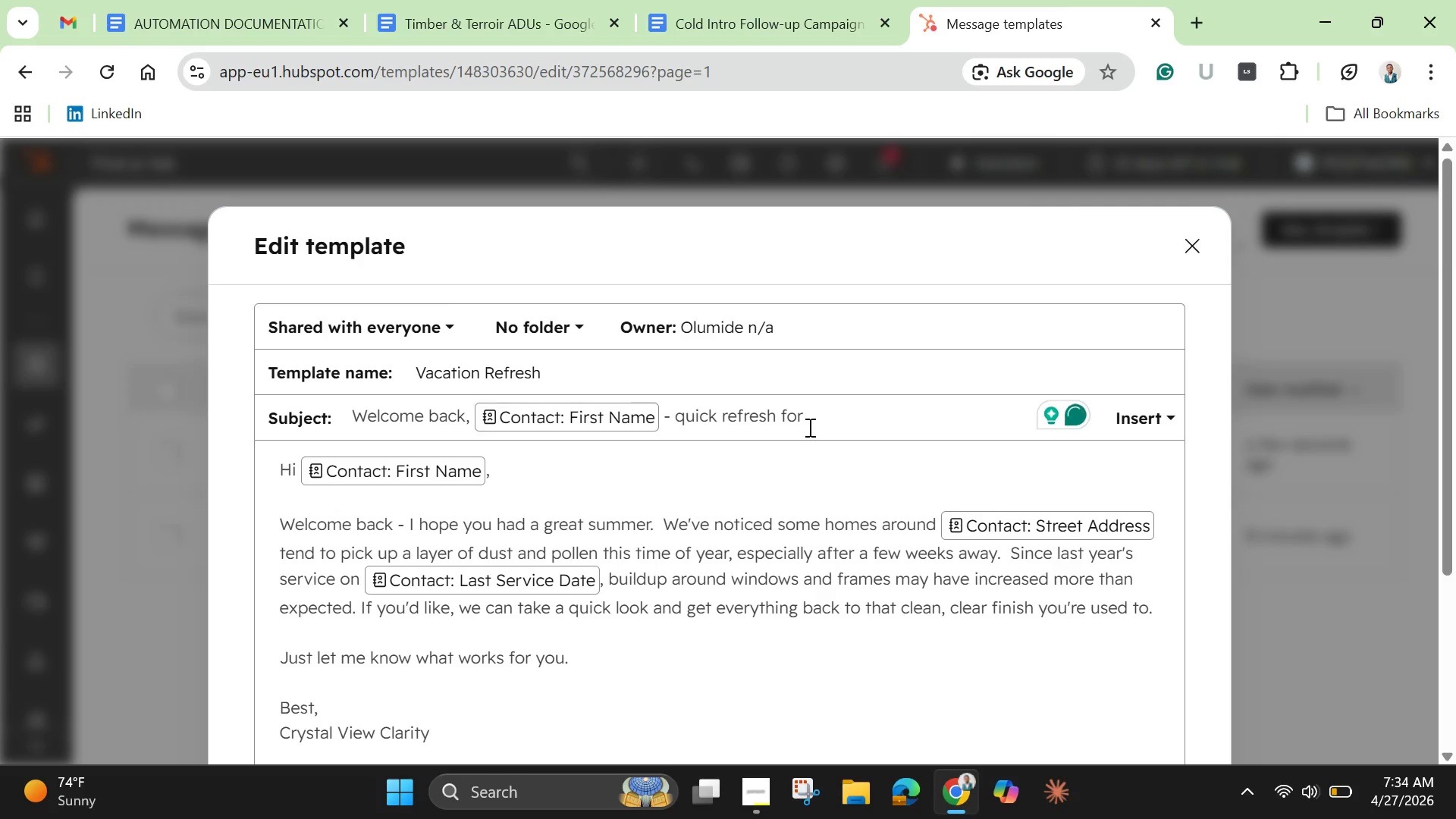 
key(Space)
 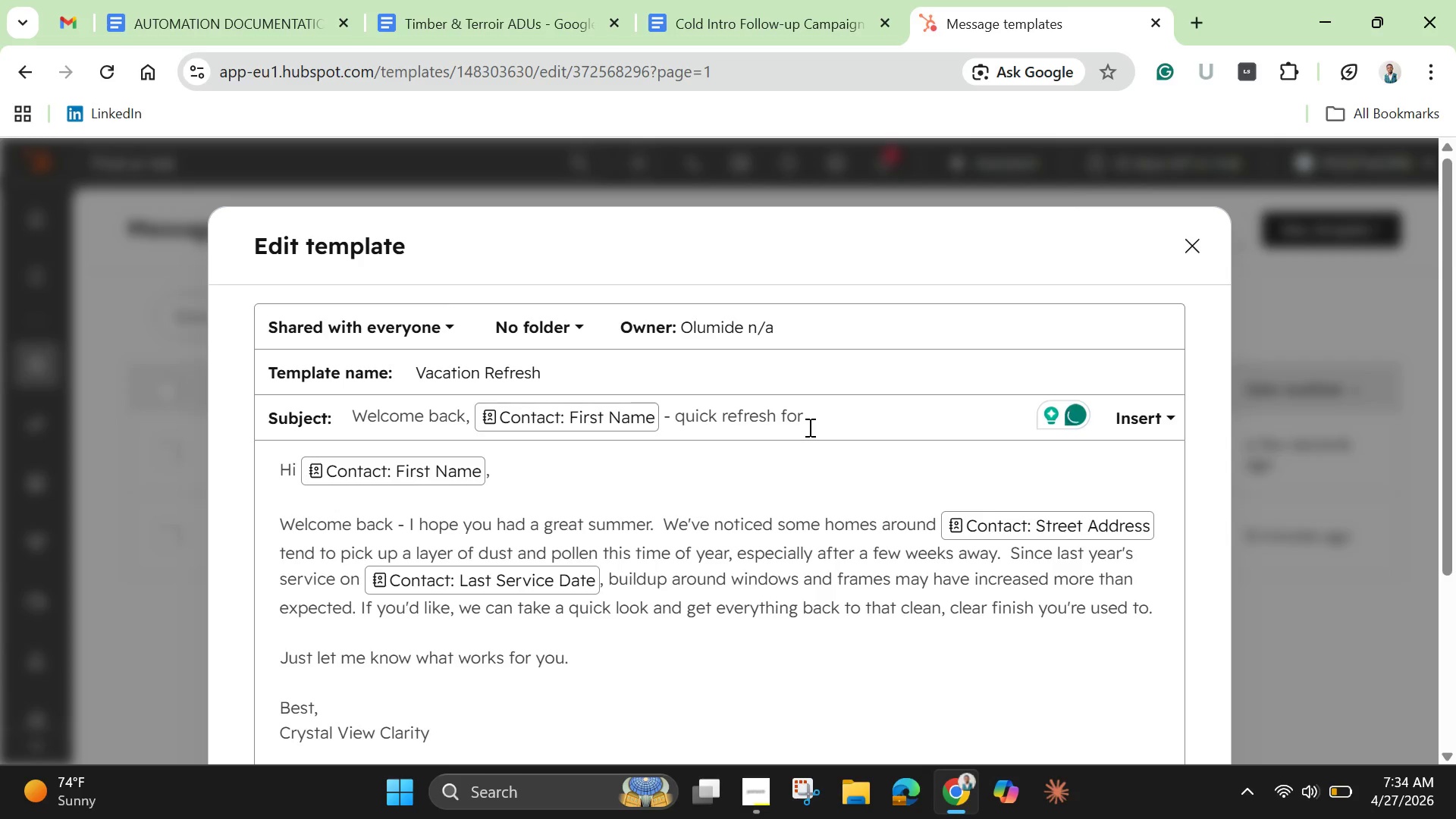 
wait(6.55)
 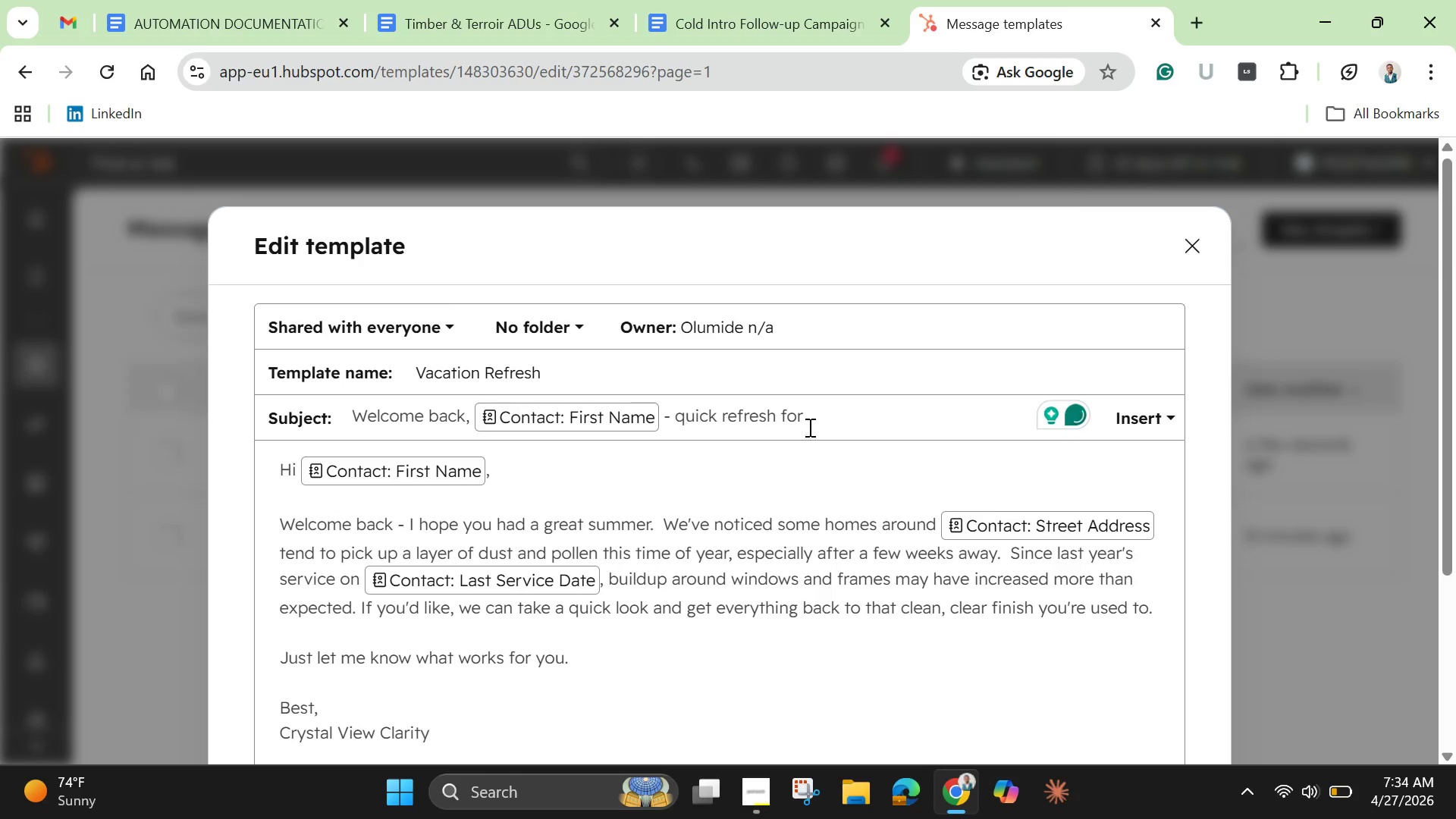 
left_click([1153, 415])
 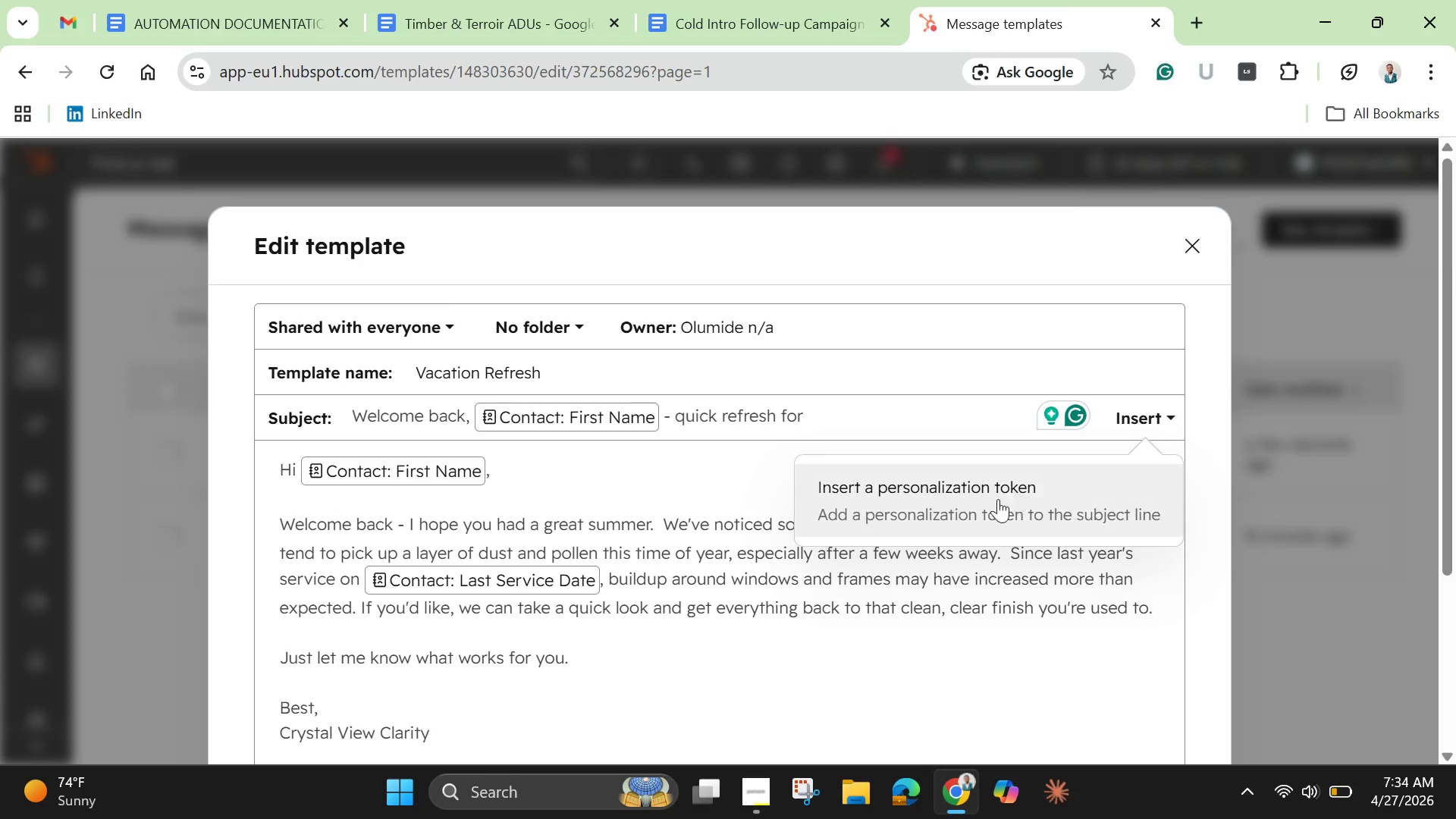 
left_click([990, 504])
 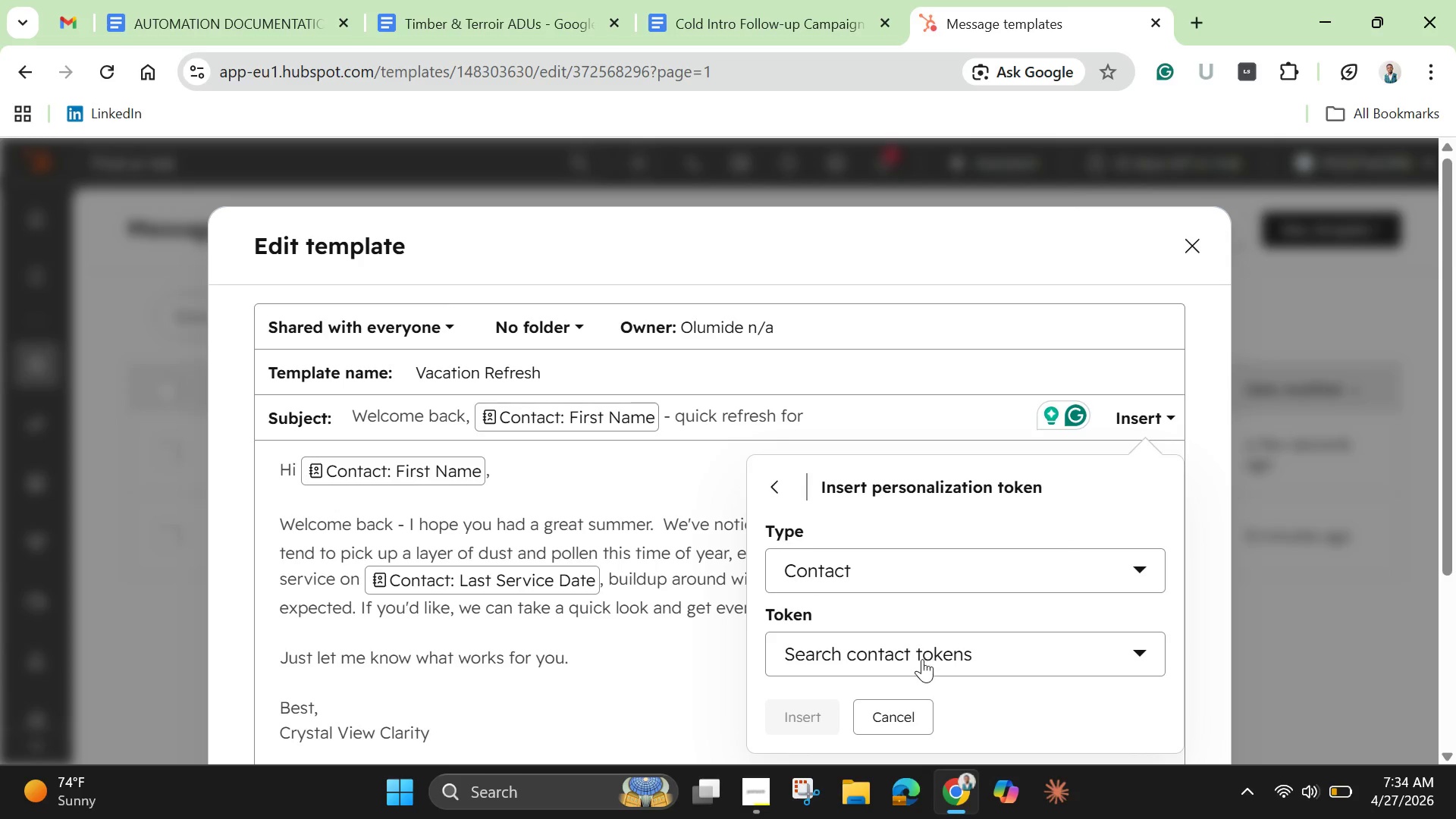 
left_click([922, 659])
 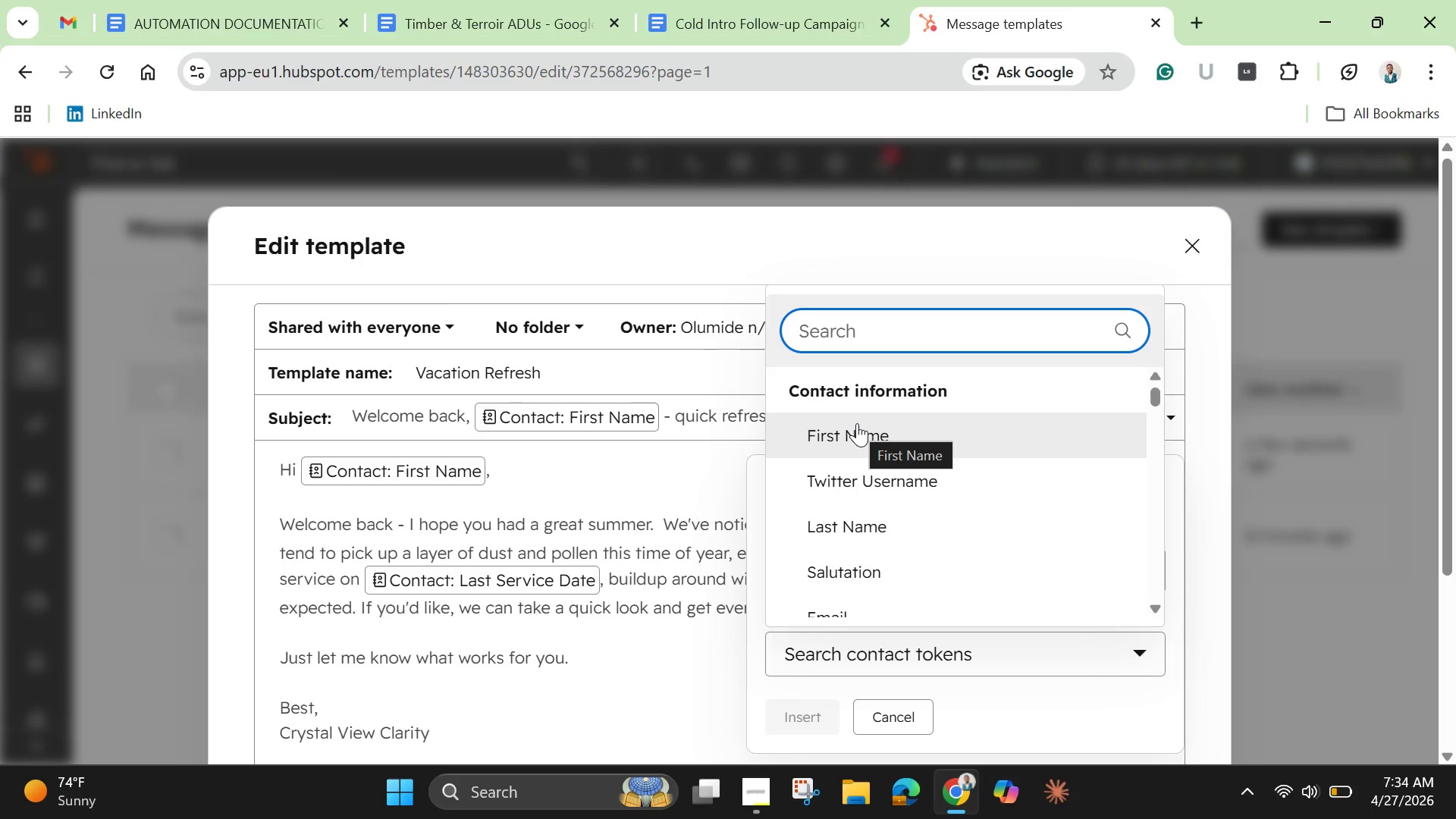 
scroll: coordinate [918, 576], scroll_direction: down, amount: 3.0
 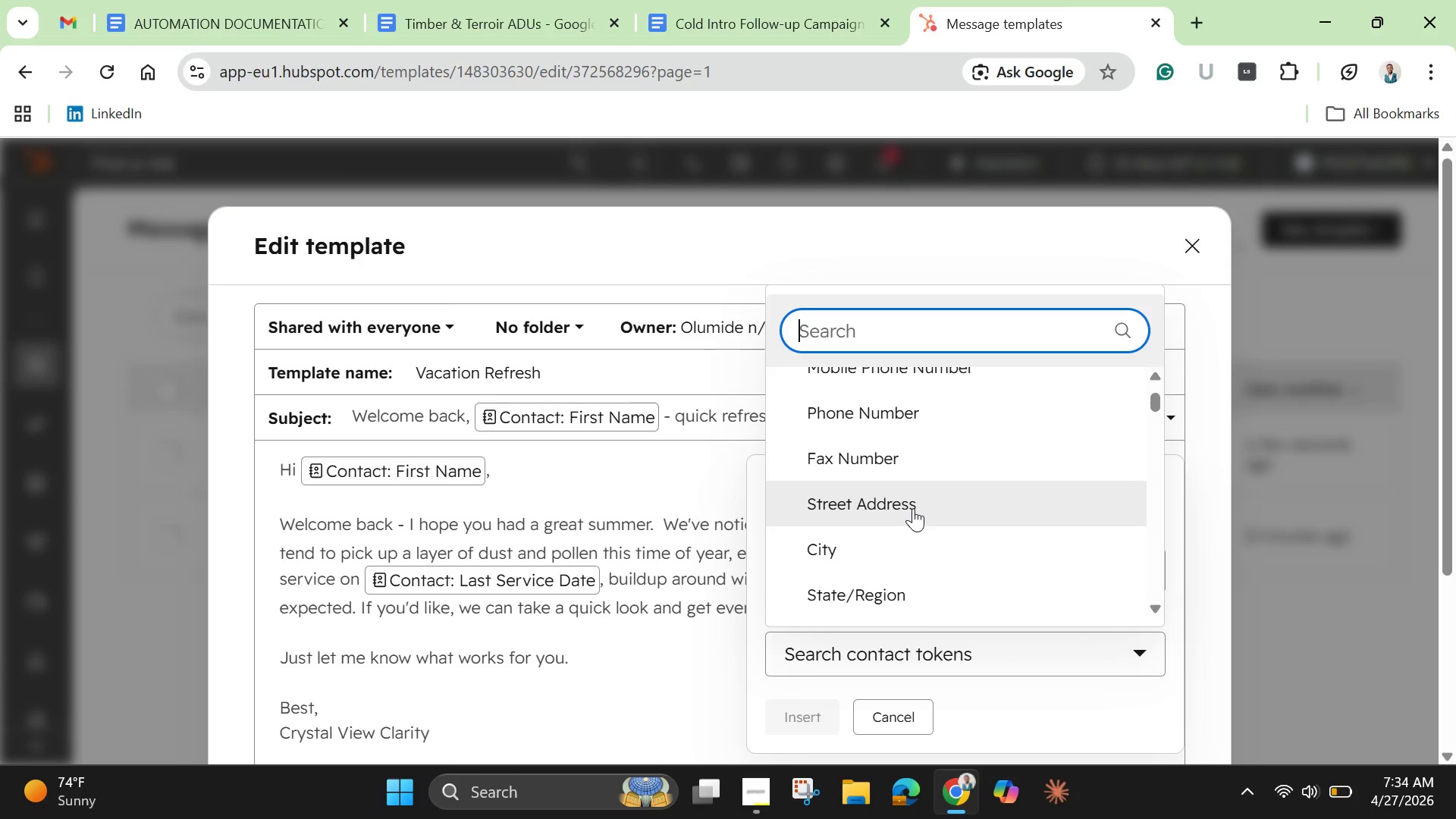 
left_click([913, 502])
 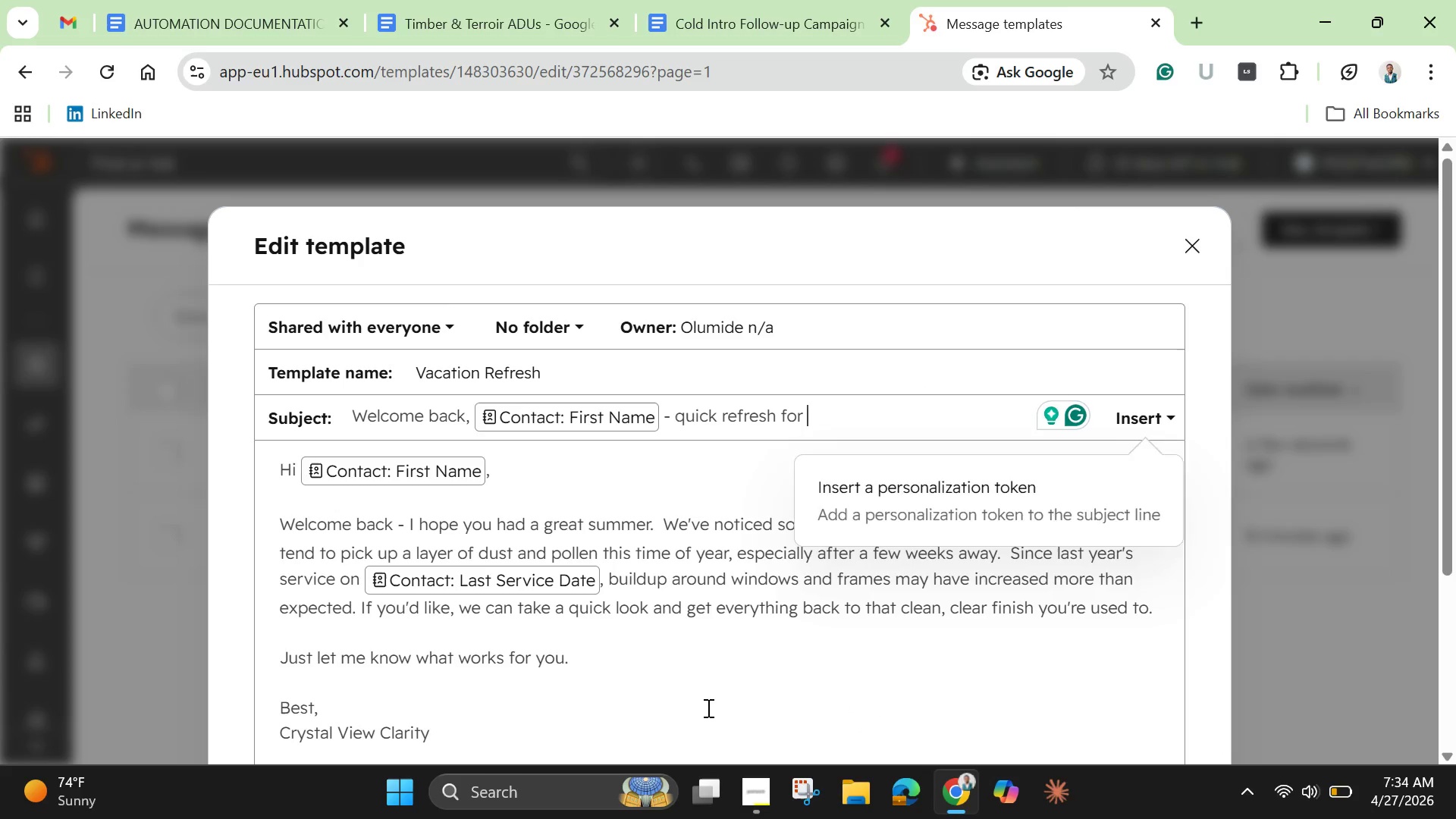 
scroll: coordinate [592, 595], scroll_direction: down, amount: 3.0
 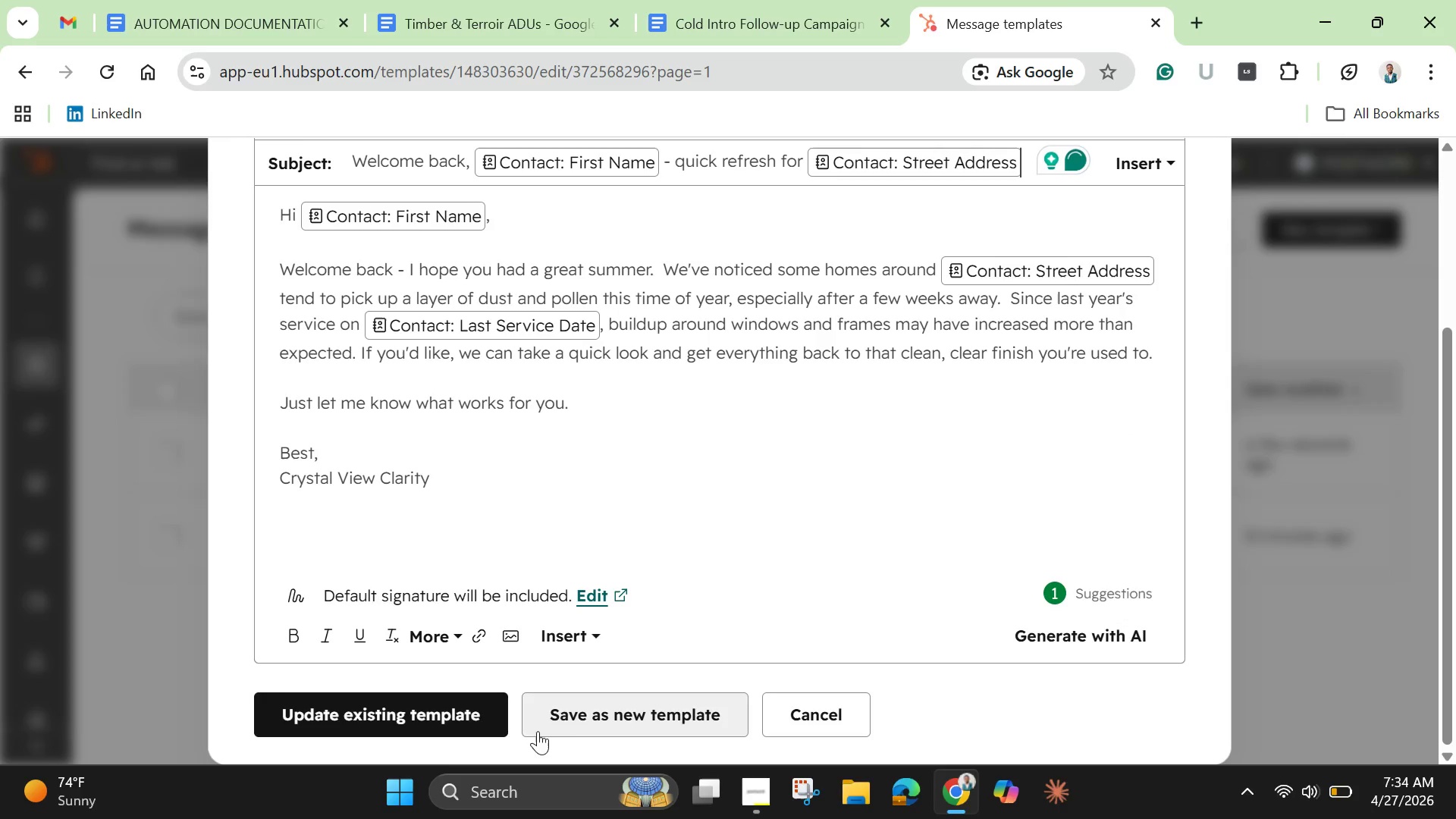 
left_click([483, 718])
 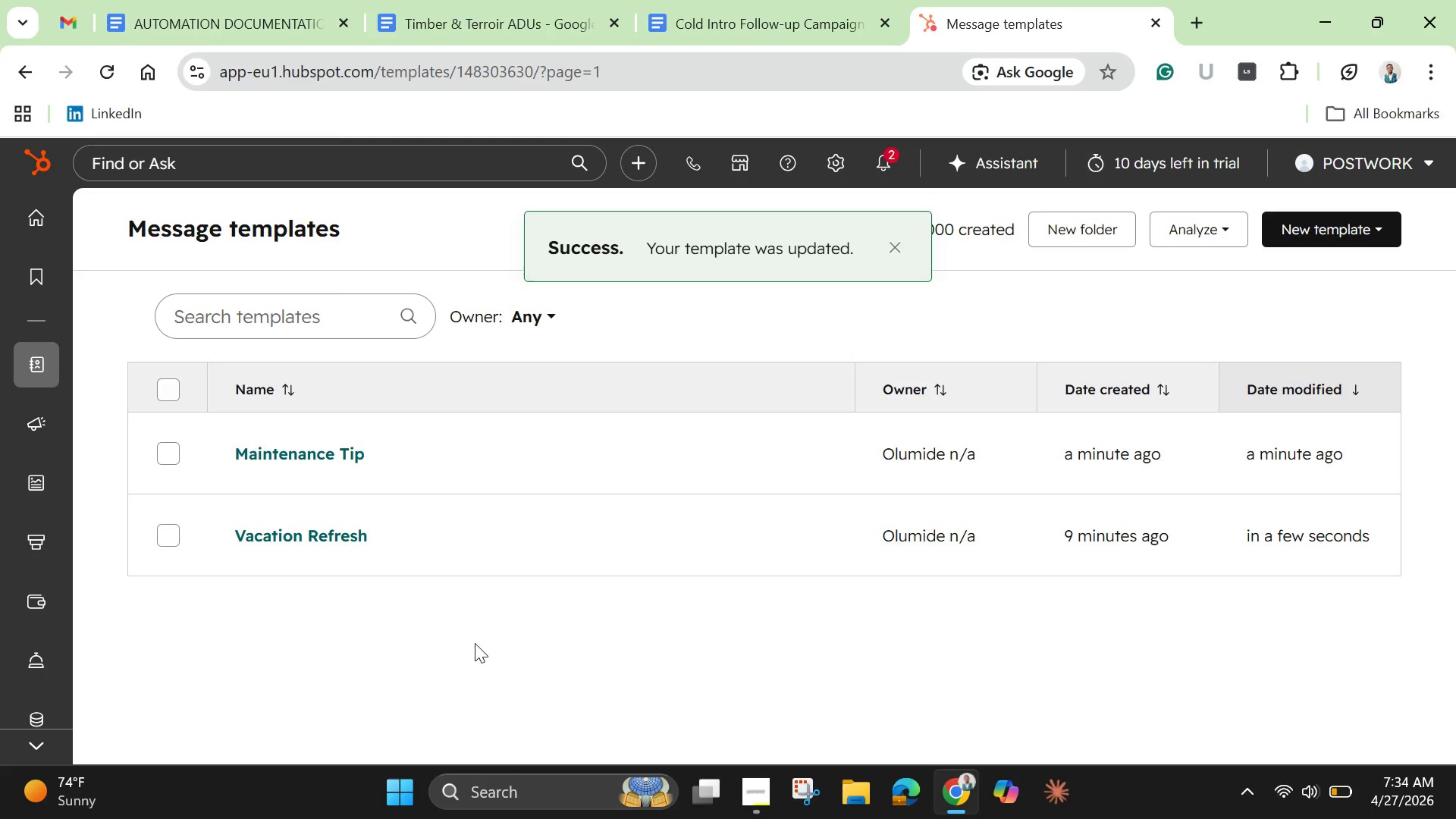 
scroll: coordinate [475, 639], scroll_direction: down, amount: 1.0
 